 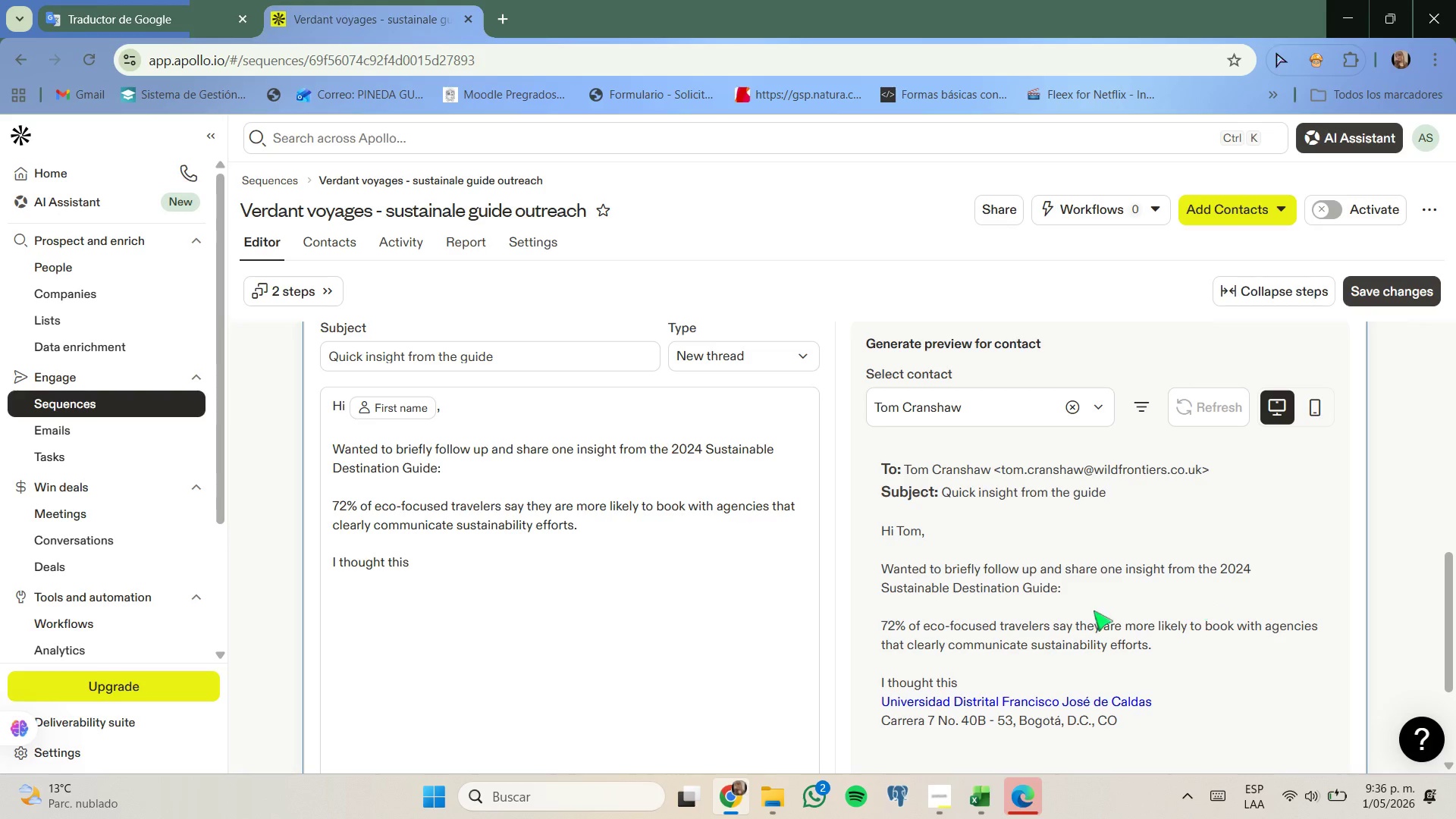 
scroll: coordinate [1090, 551], scroll_direction: up, amount: 1.0
 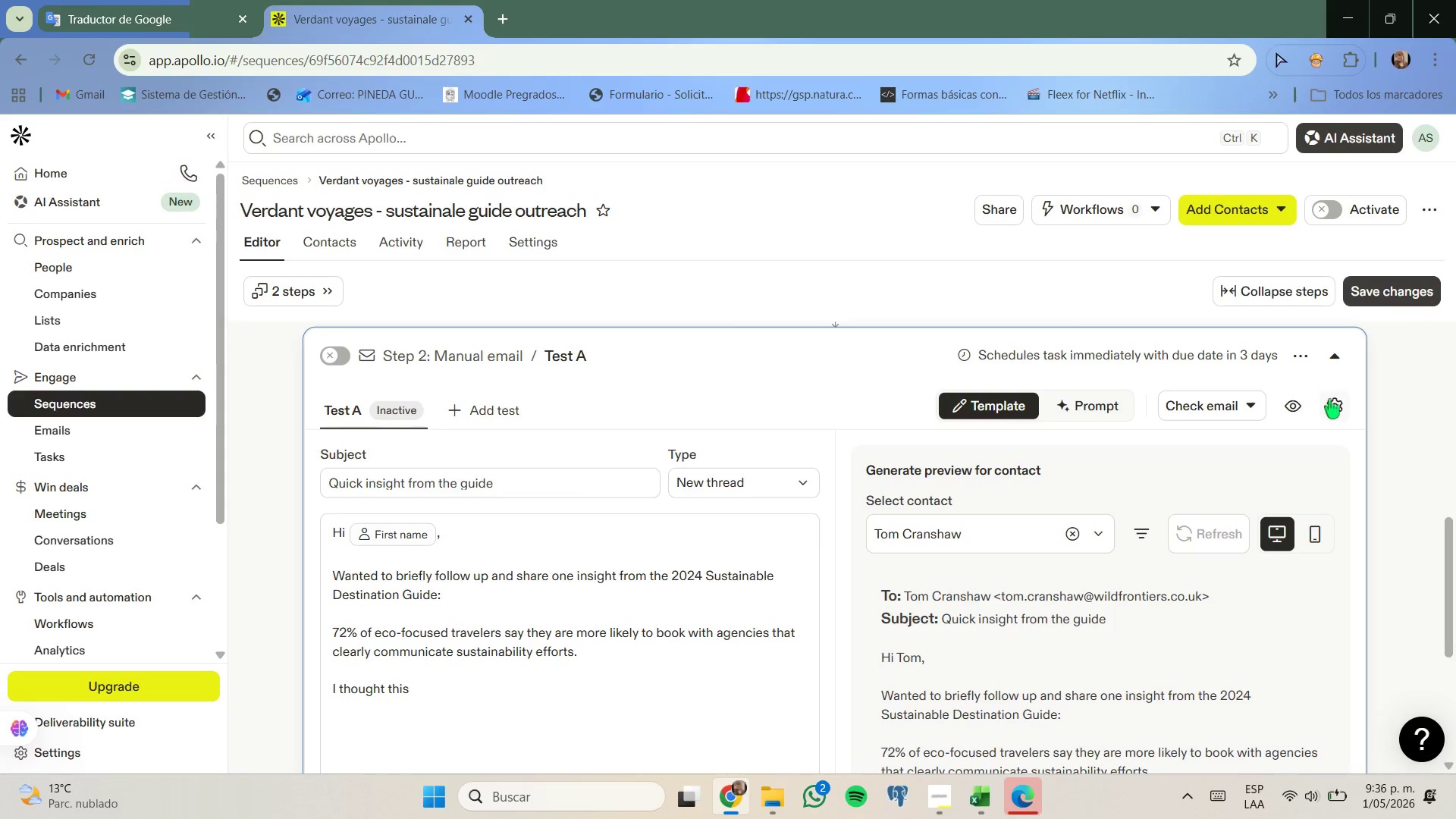 
left_click([1323, 400])
 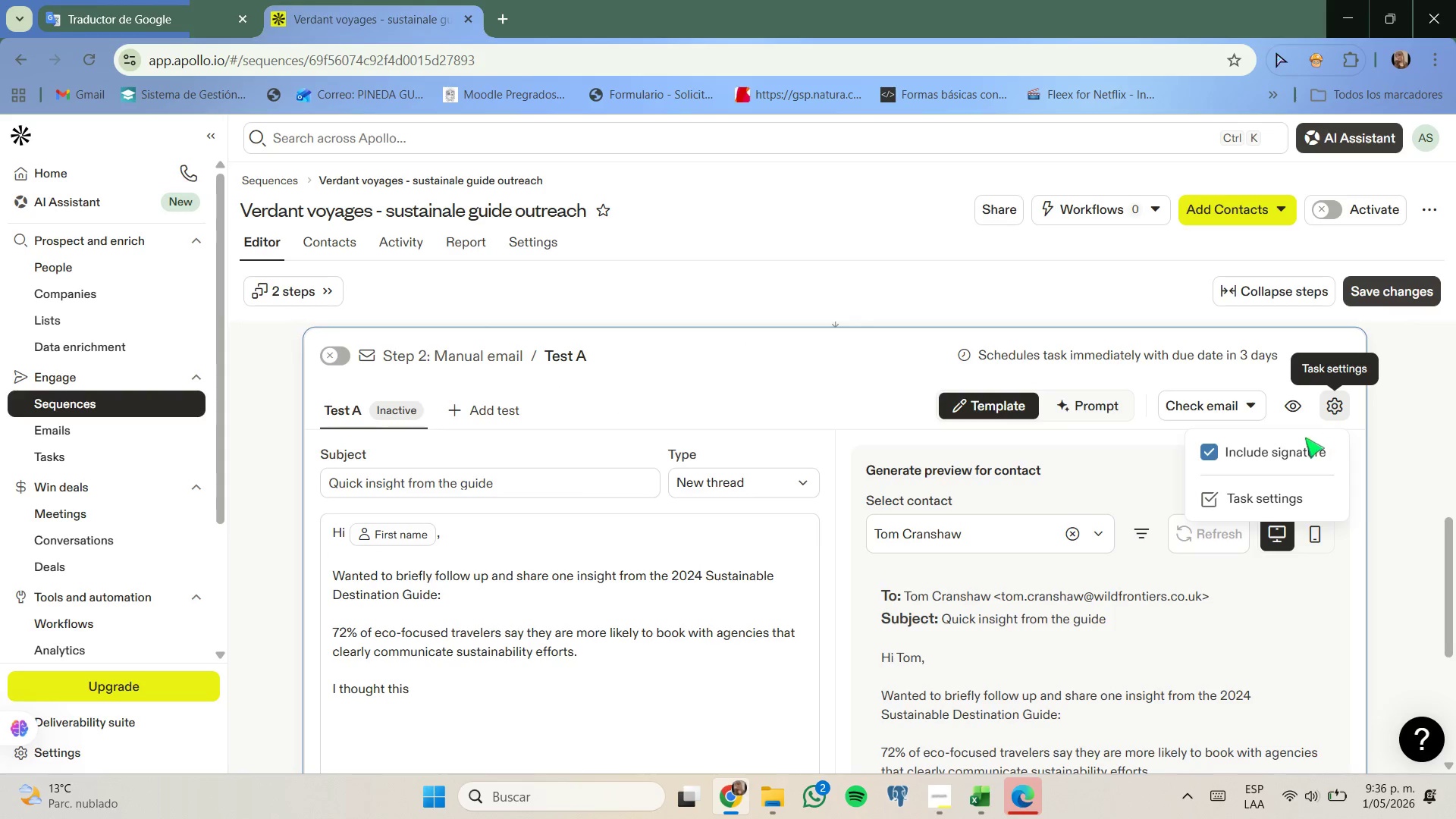 
left_click([1291, 450])
 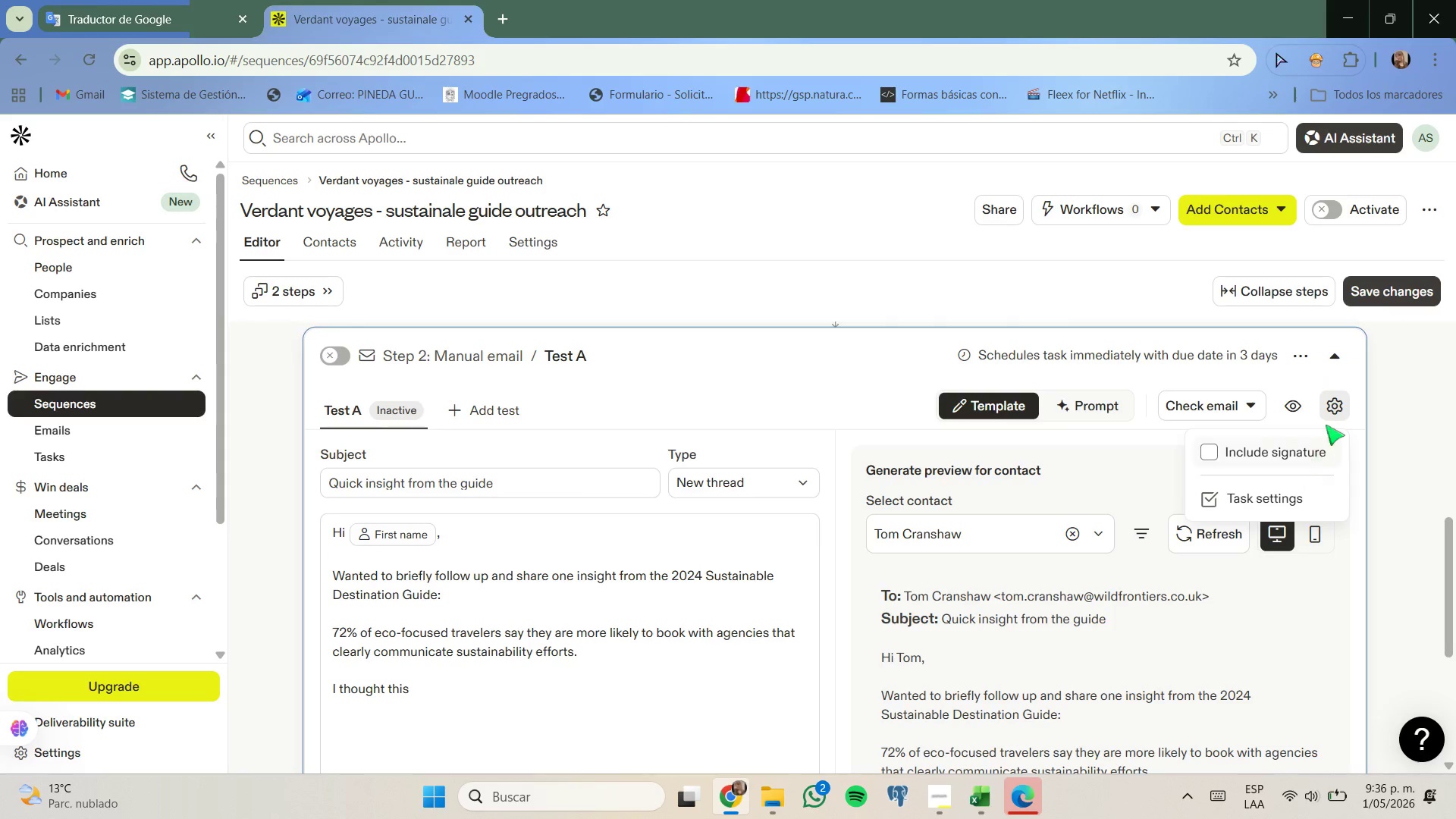 
left_click([1325, 414])
 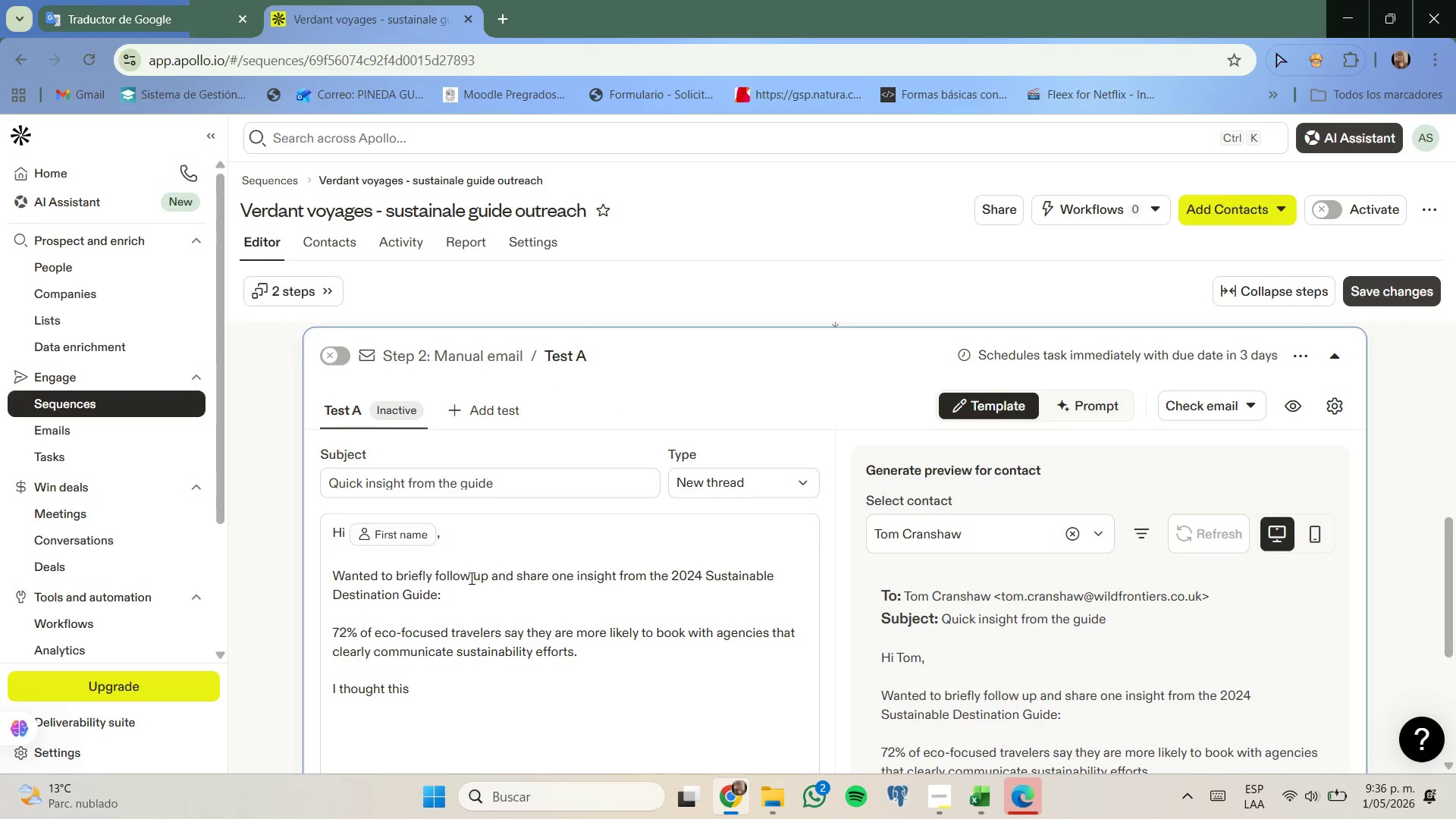 
scroll: coordinate [468, 578], scroll_direction: none, amount: 0.0
 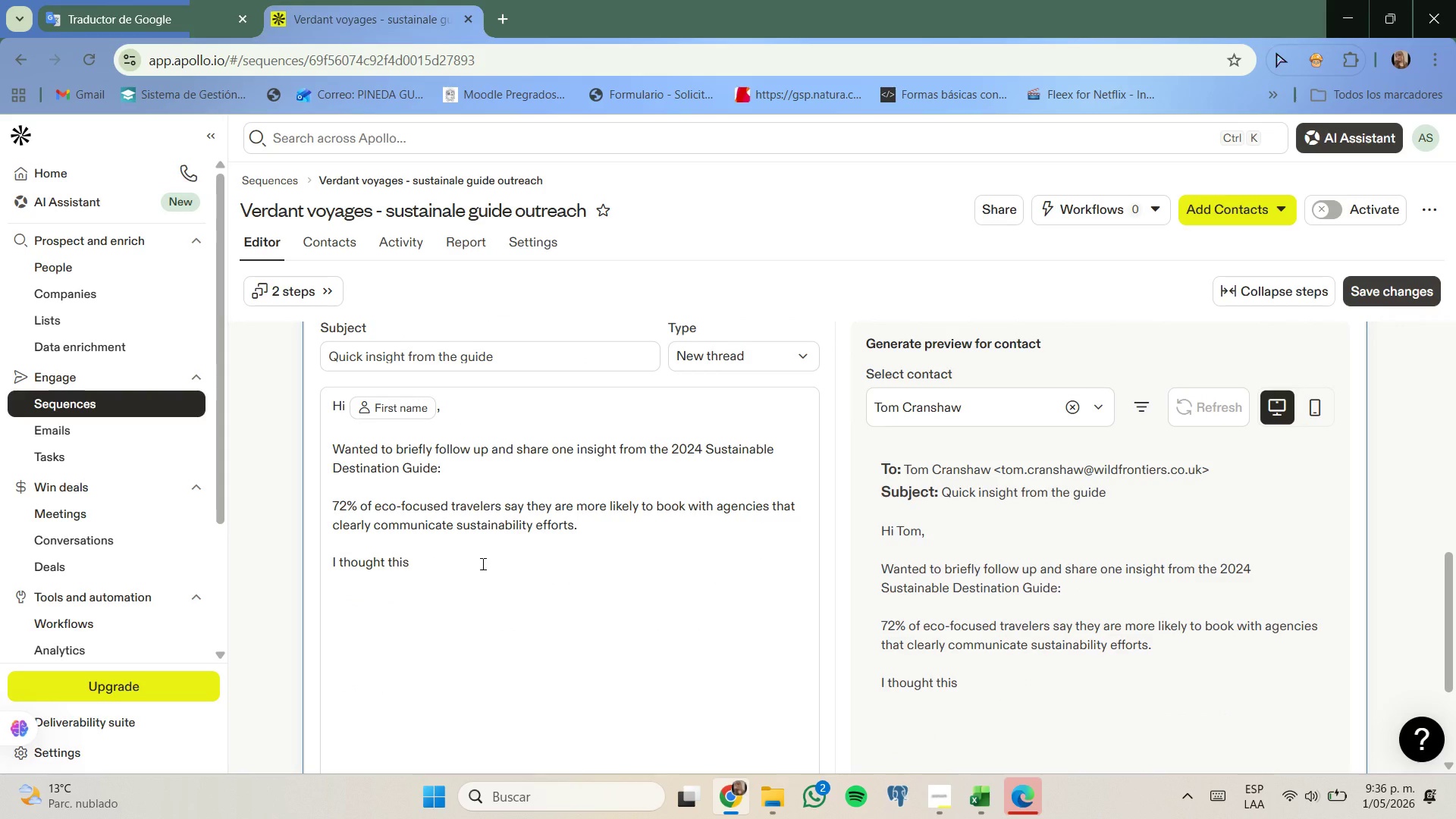 
left_click([496, 566])
 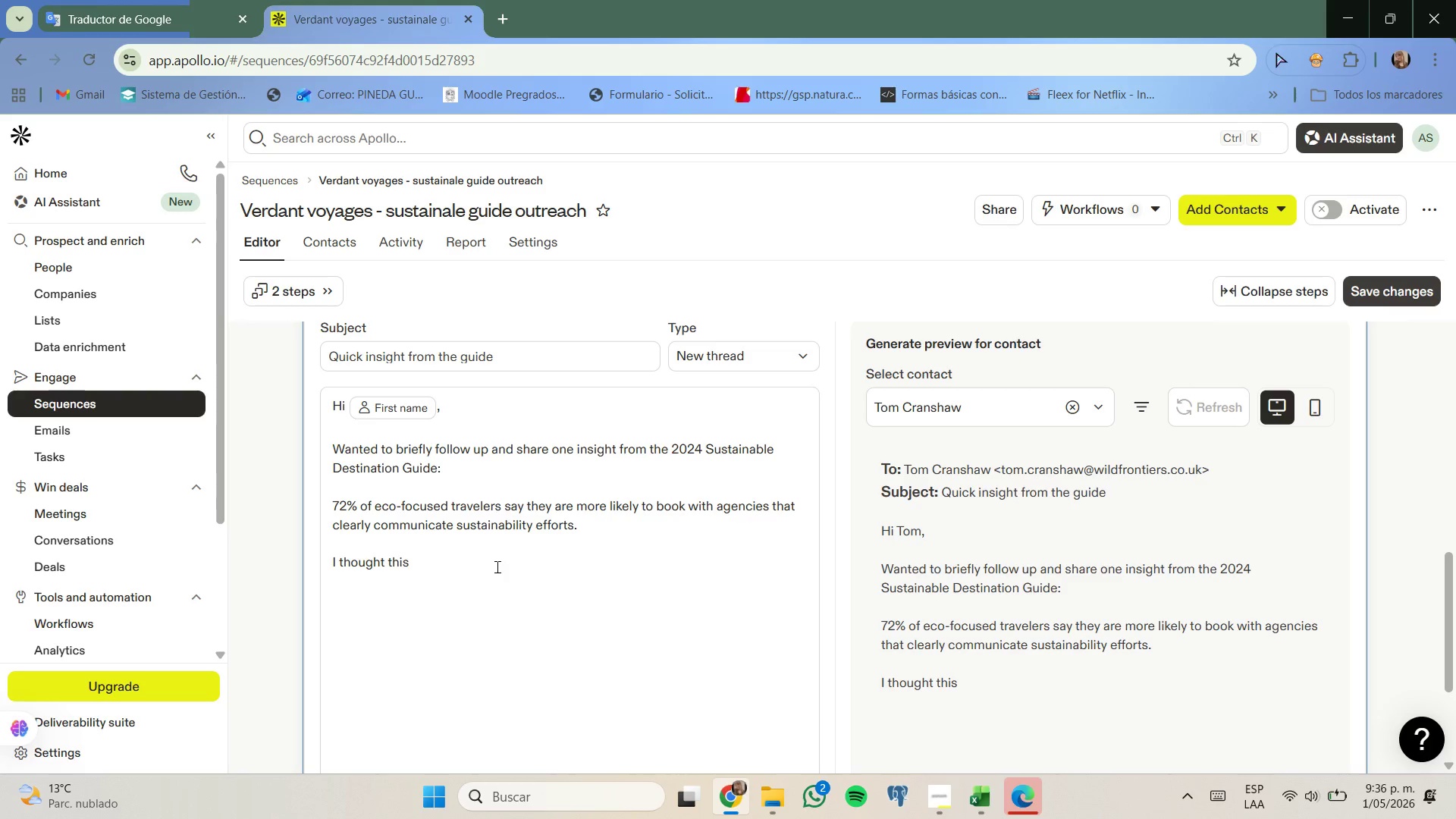 
type(may be relevant for '')
 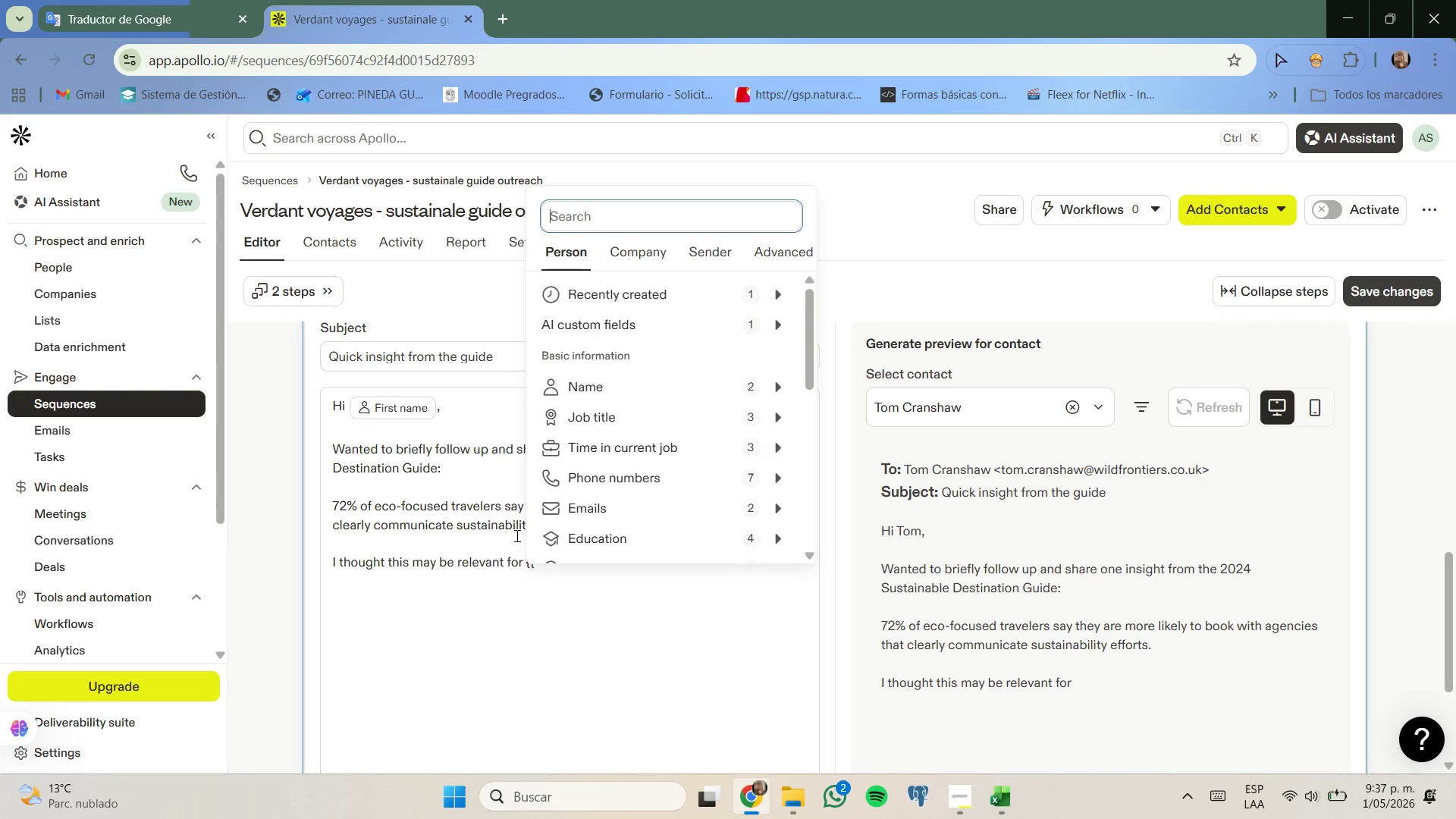 
left_click([645, 251])
 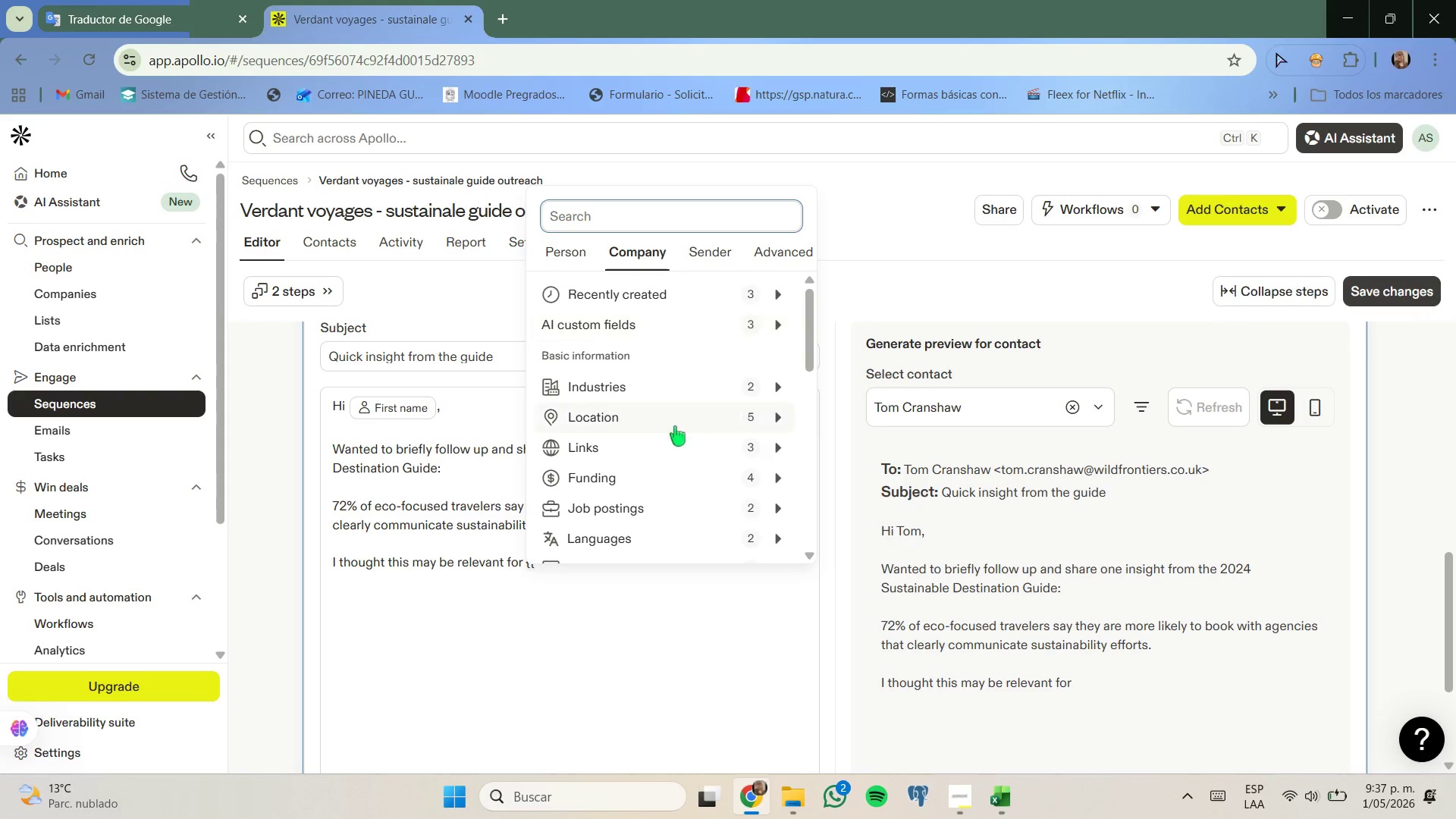 
scroll: coordinate [676, 427], scroll_direction: down, amount: 2.0
 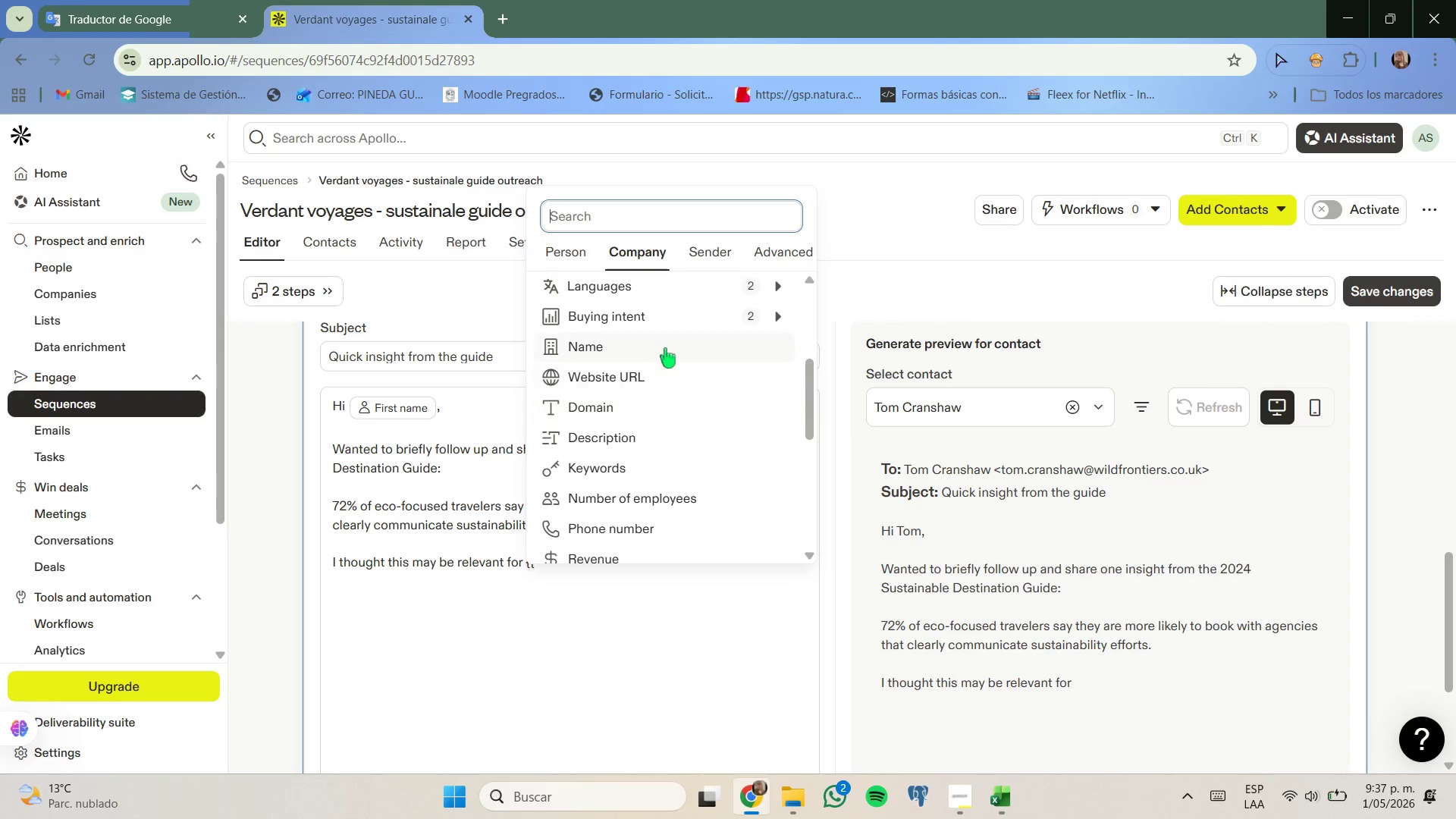 
left_click([667, 345])
 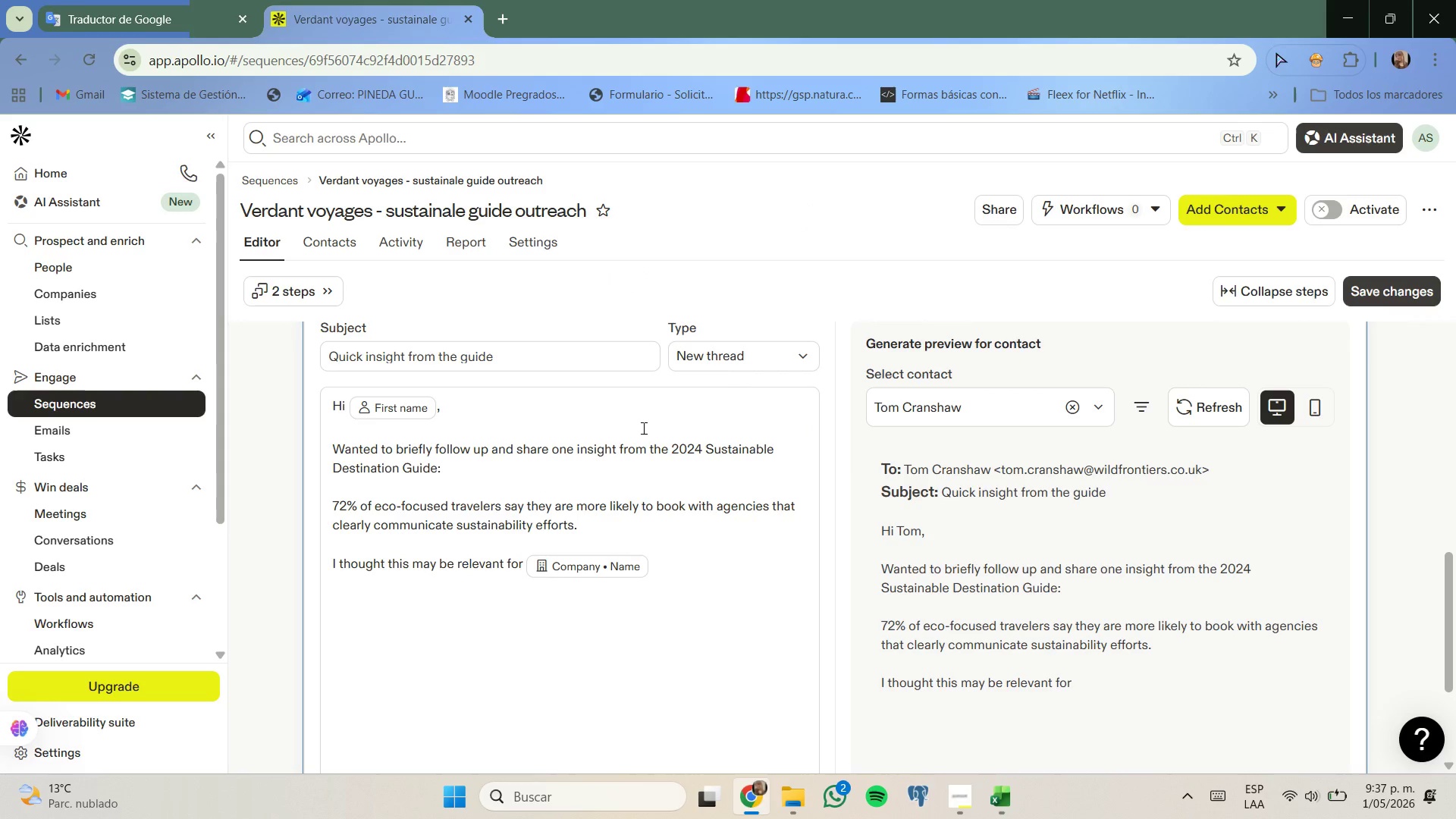 
type( and your work in '')
 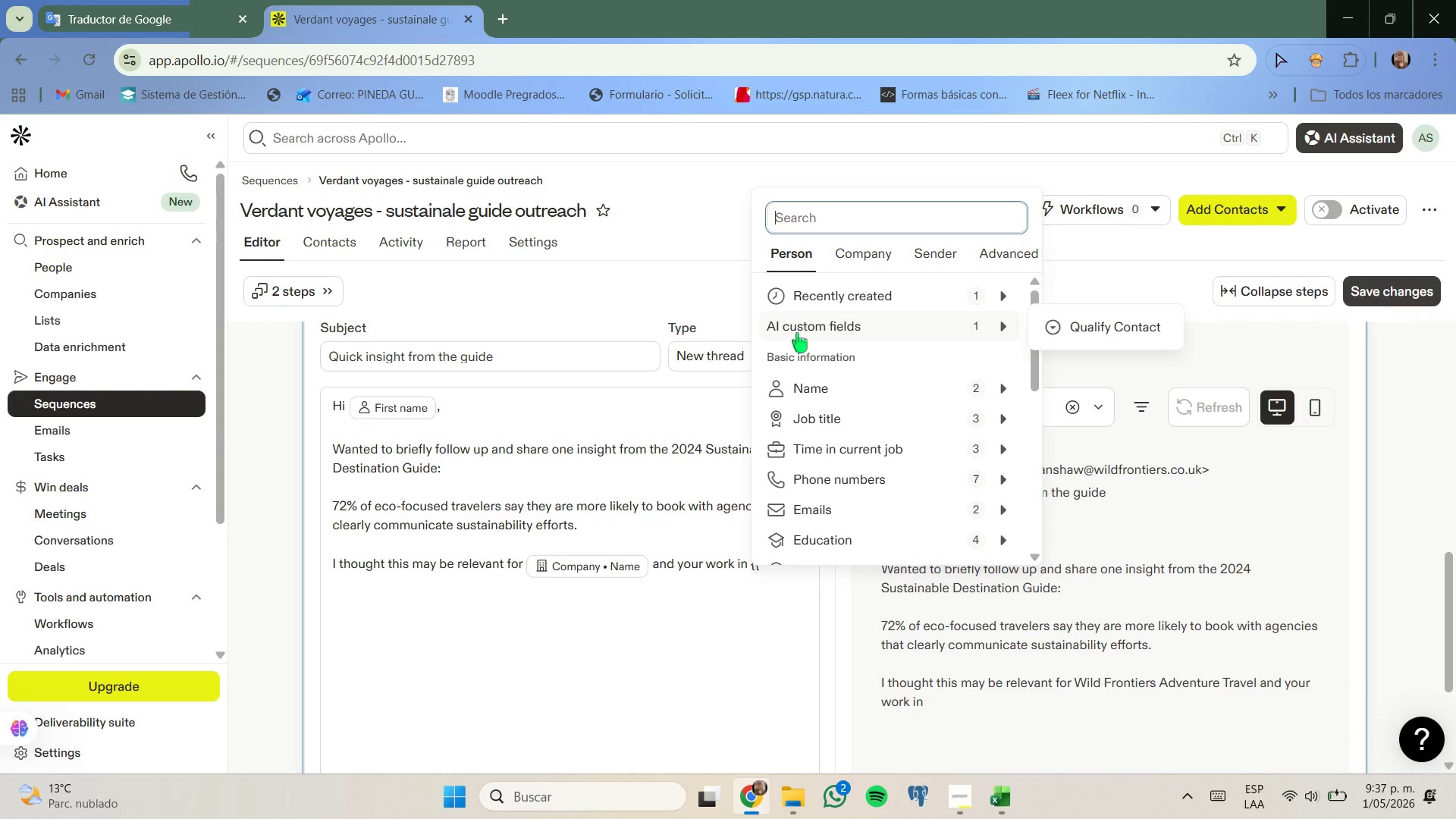 
left_click([781, 579])
 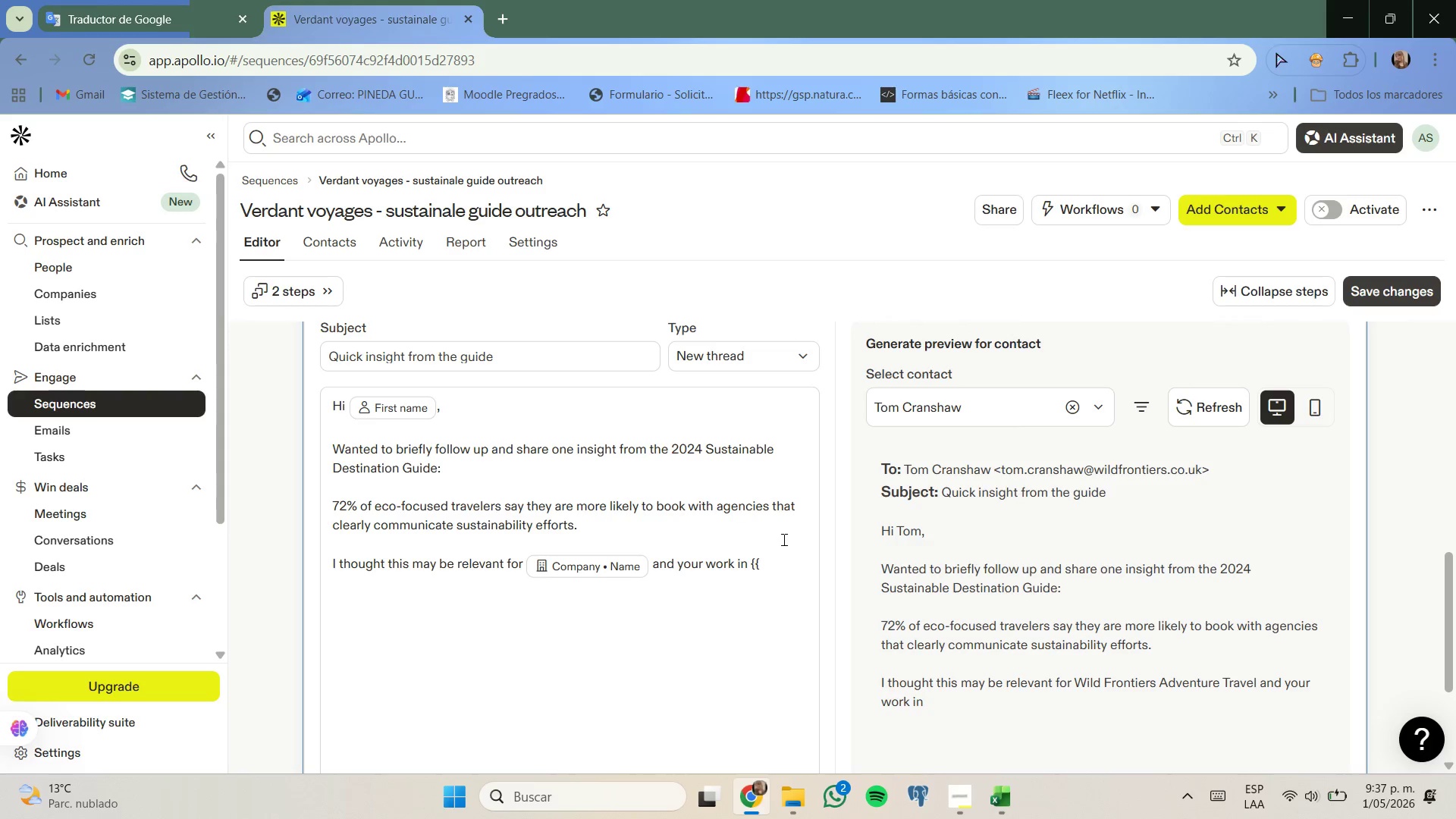 
type(industry//.)
 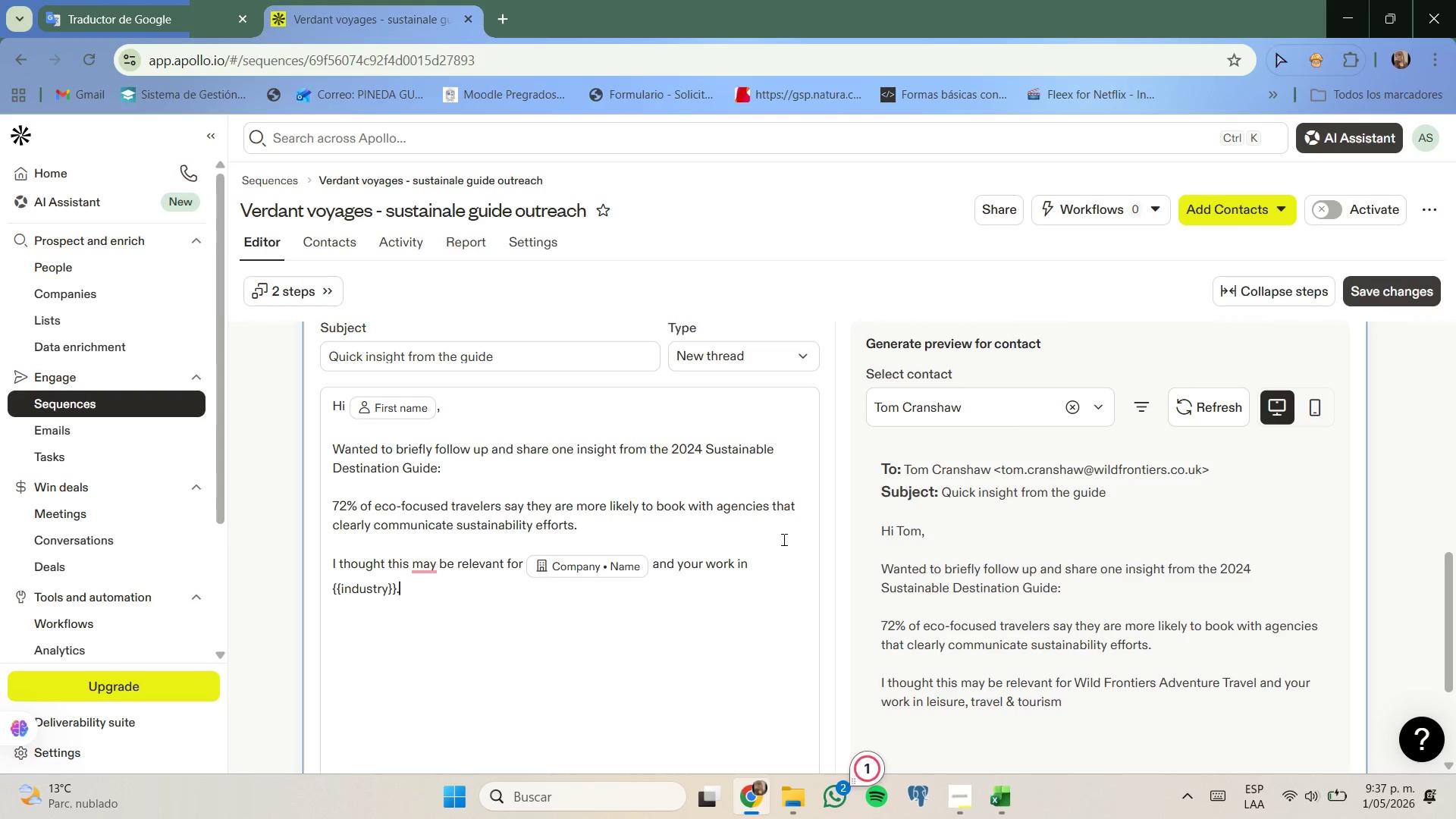 
key(Enter)
 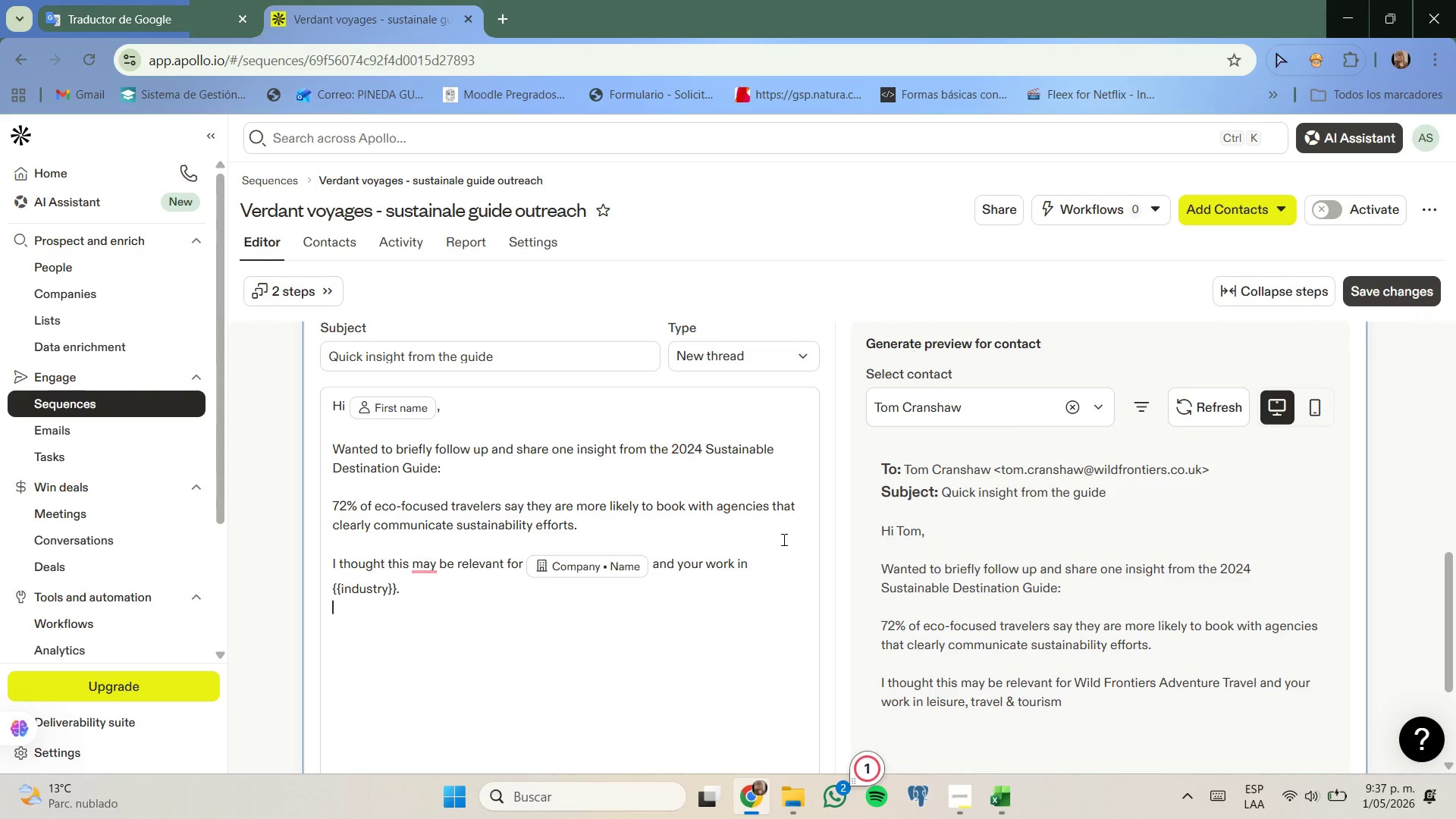 
key(Enter)
 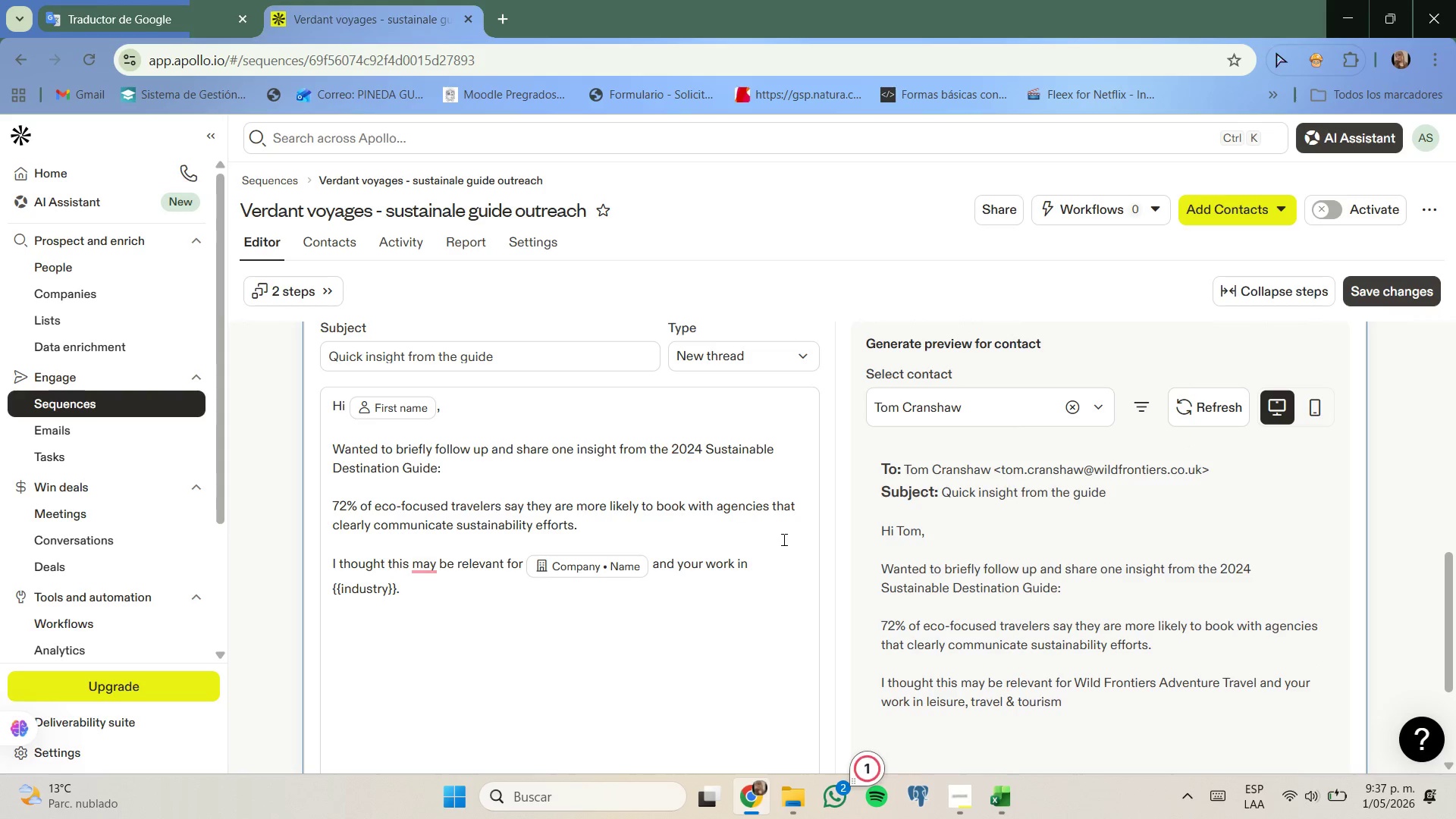 
type(Happy to share the full guide here)
 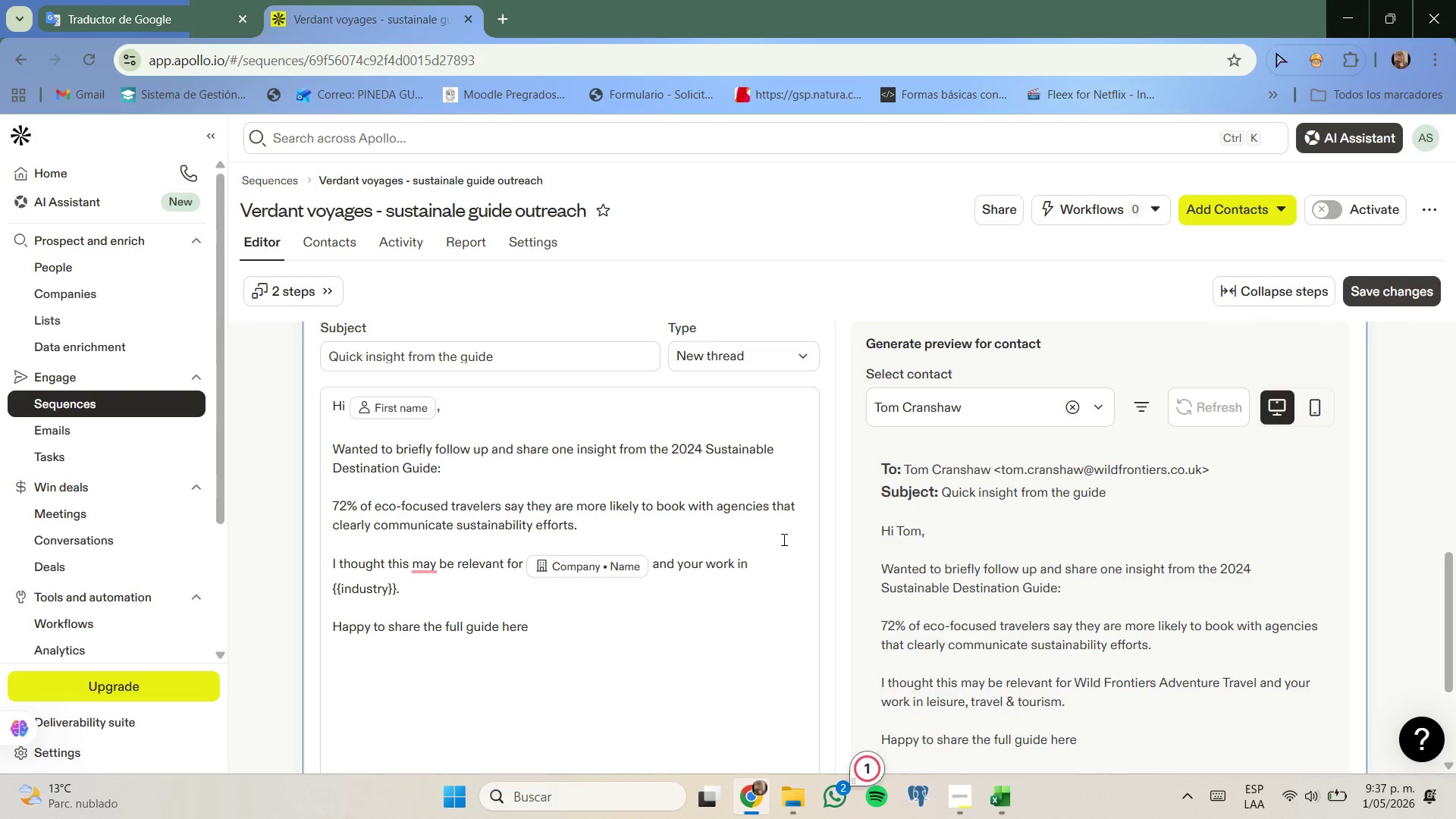 
wait(6.94)
 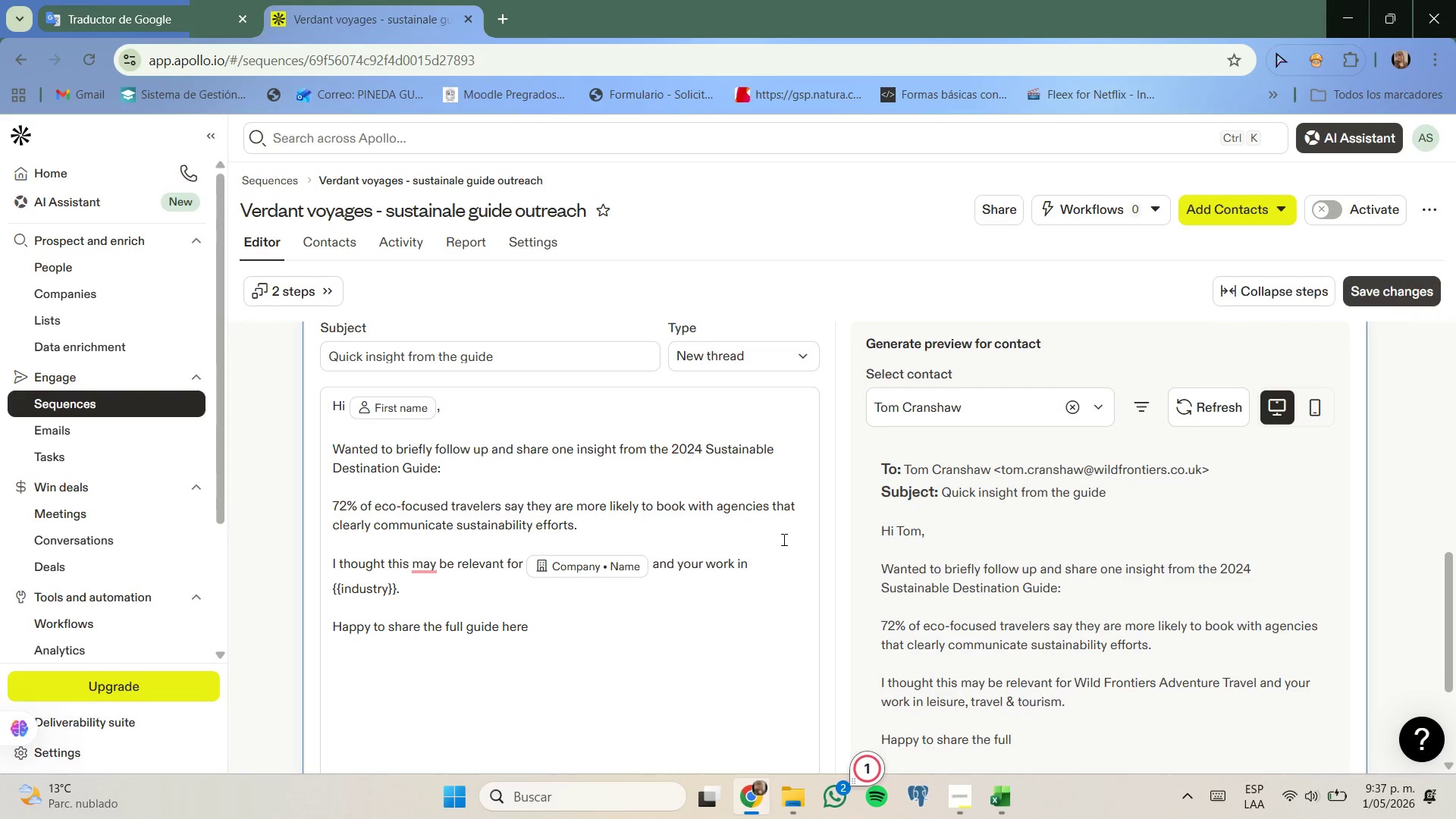 
key(Shift+Period)
 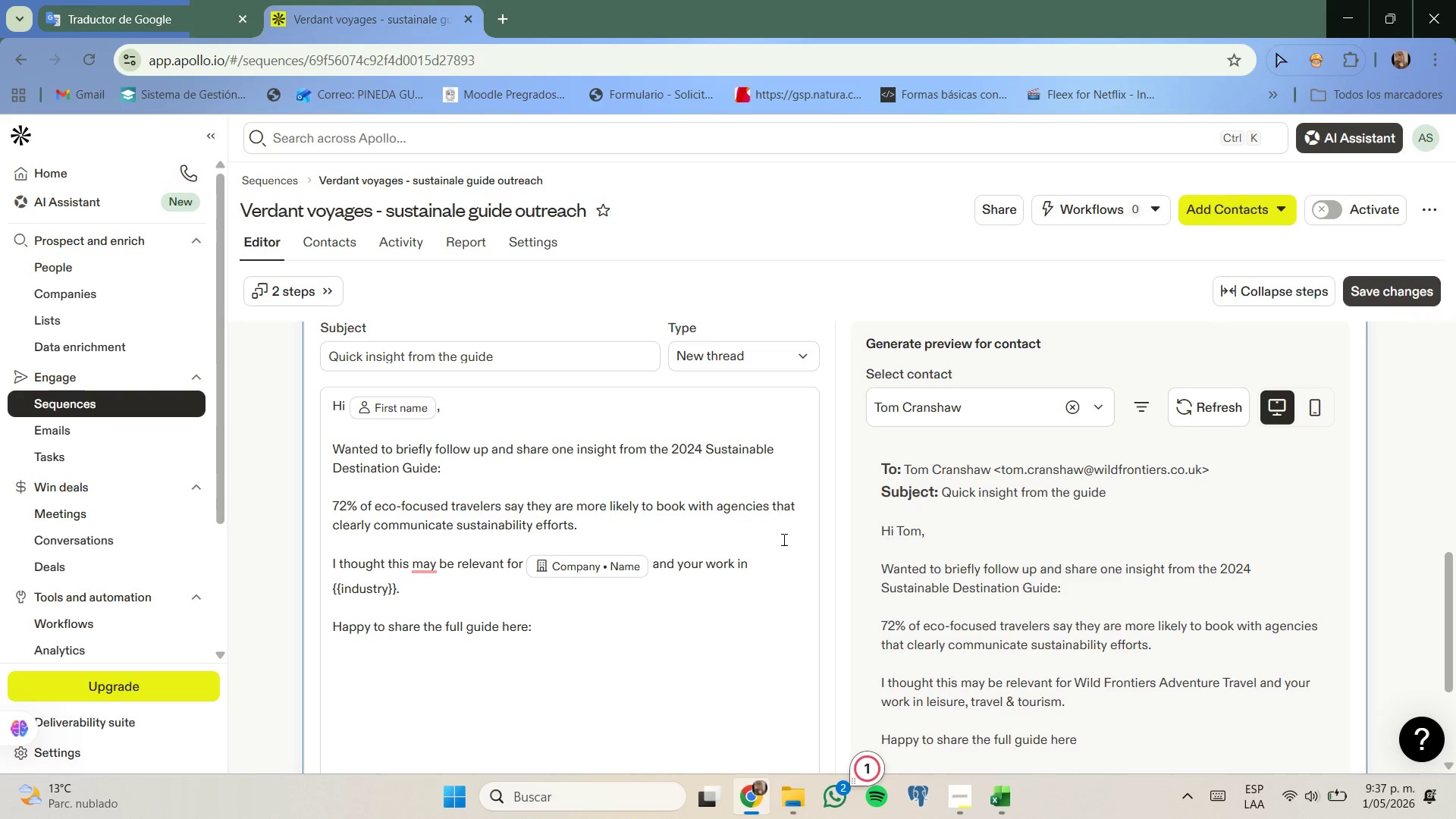 
key(Shift+Enter)
 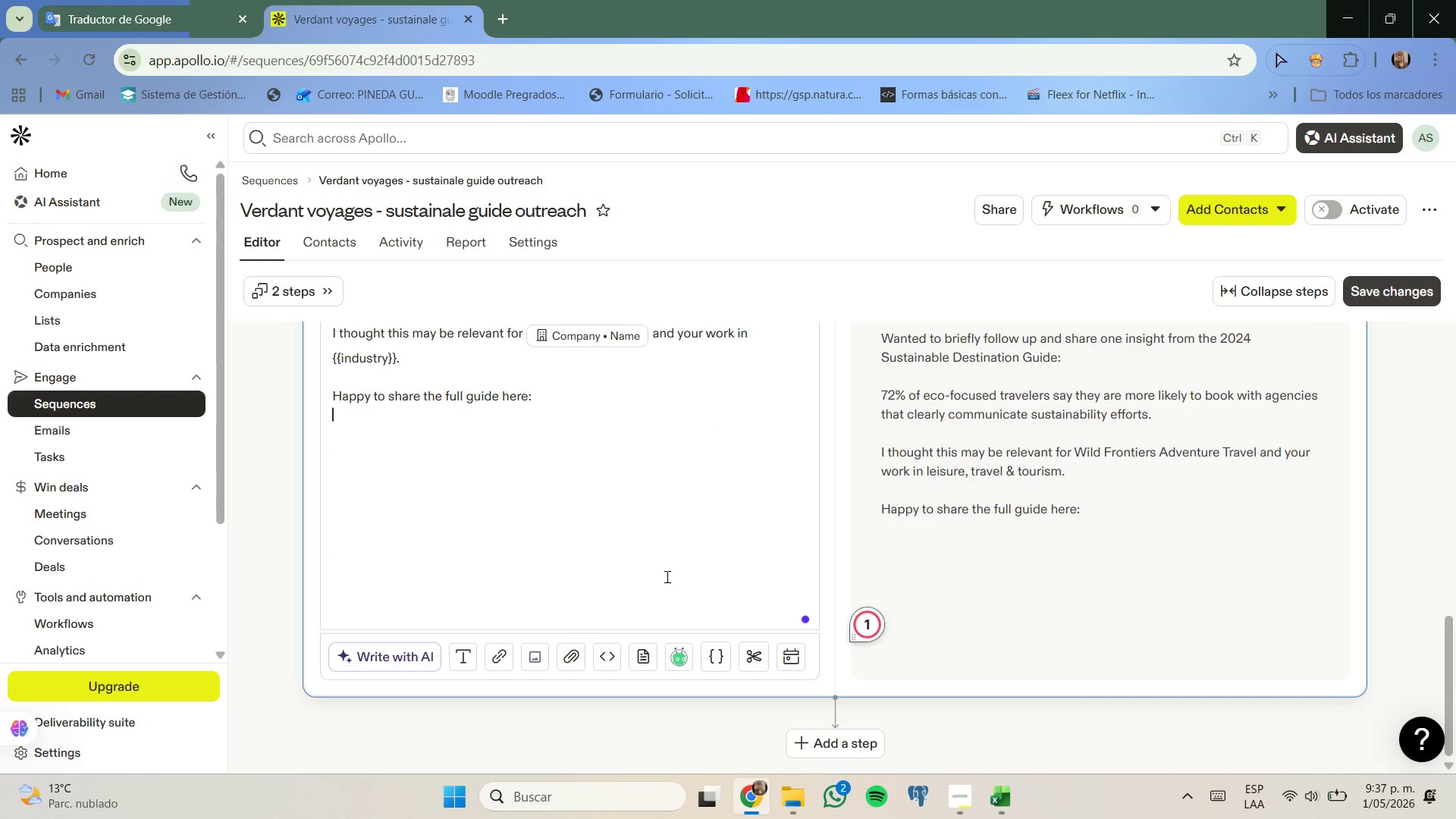 
left_click([499, 654])
 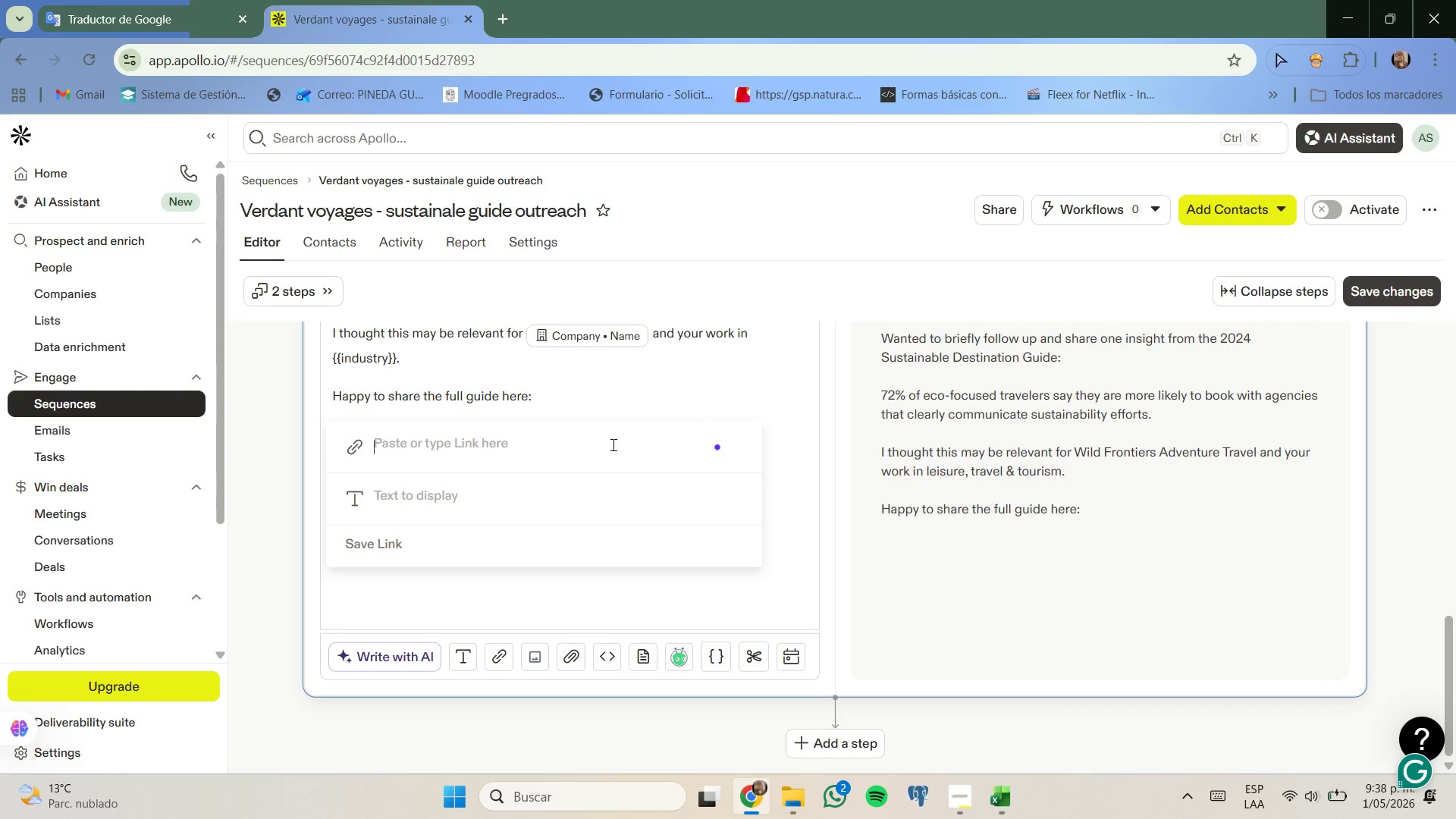 
type(https>)
 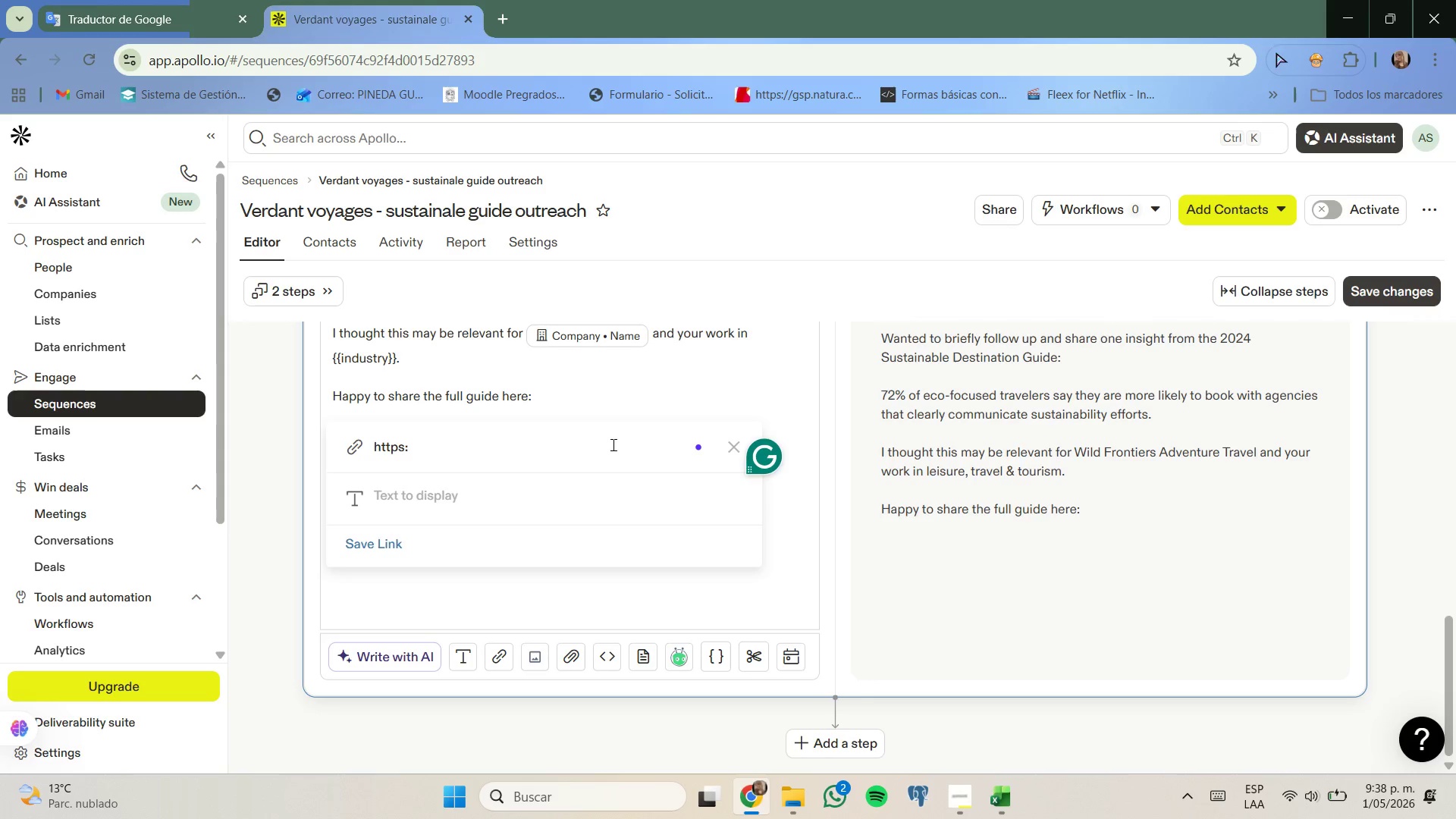 
key(NumpadDivide)
 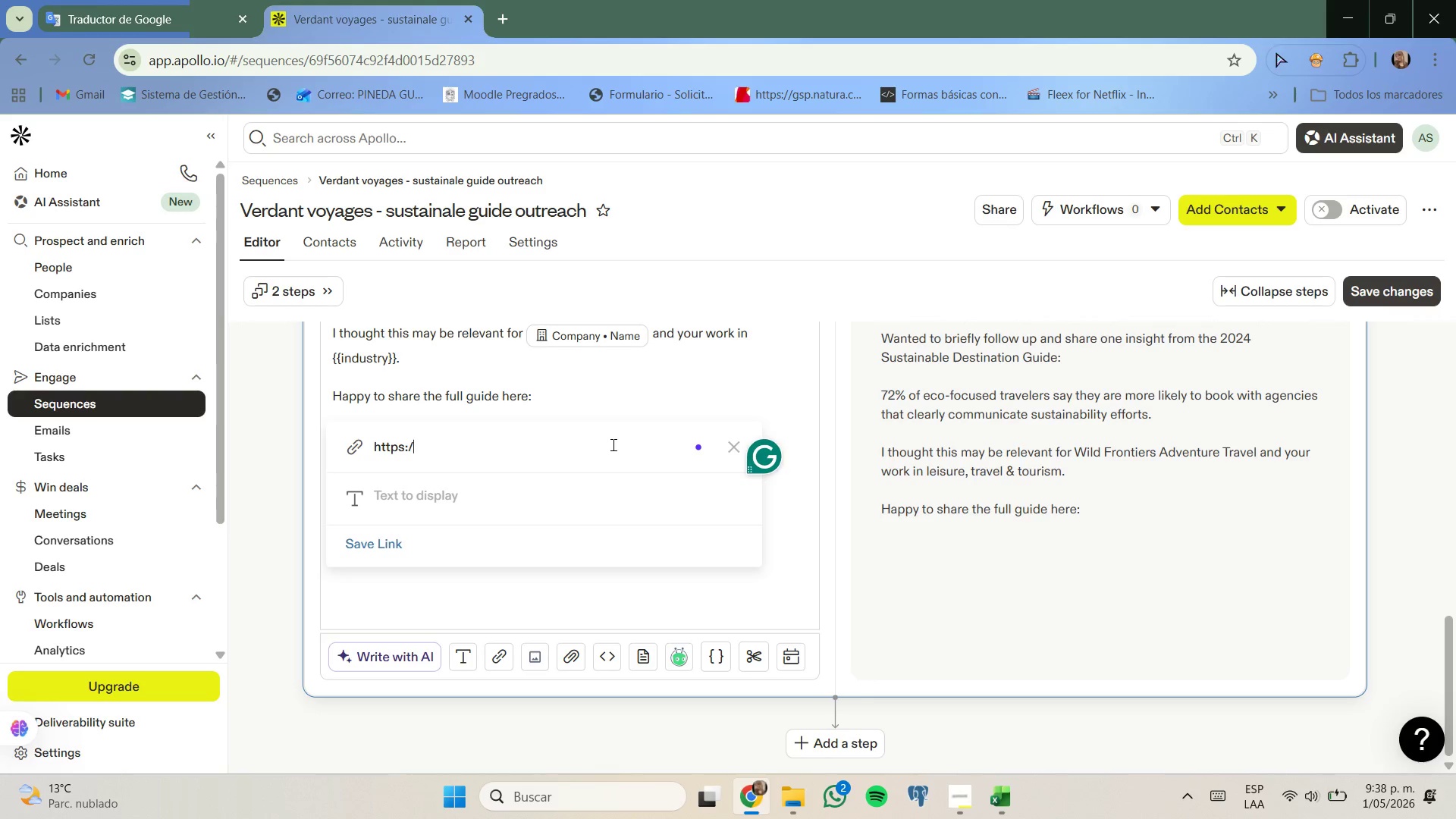 
key(NumpadDivide)
 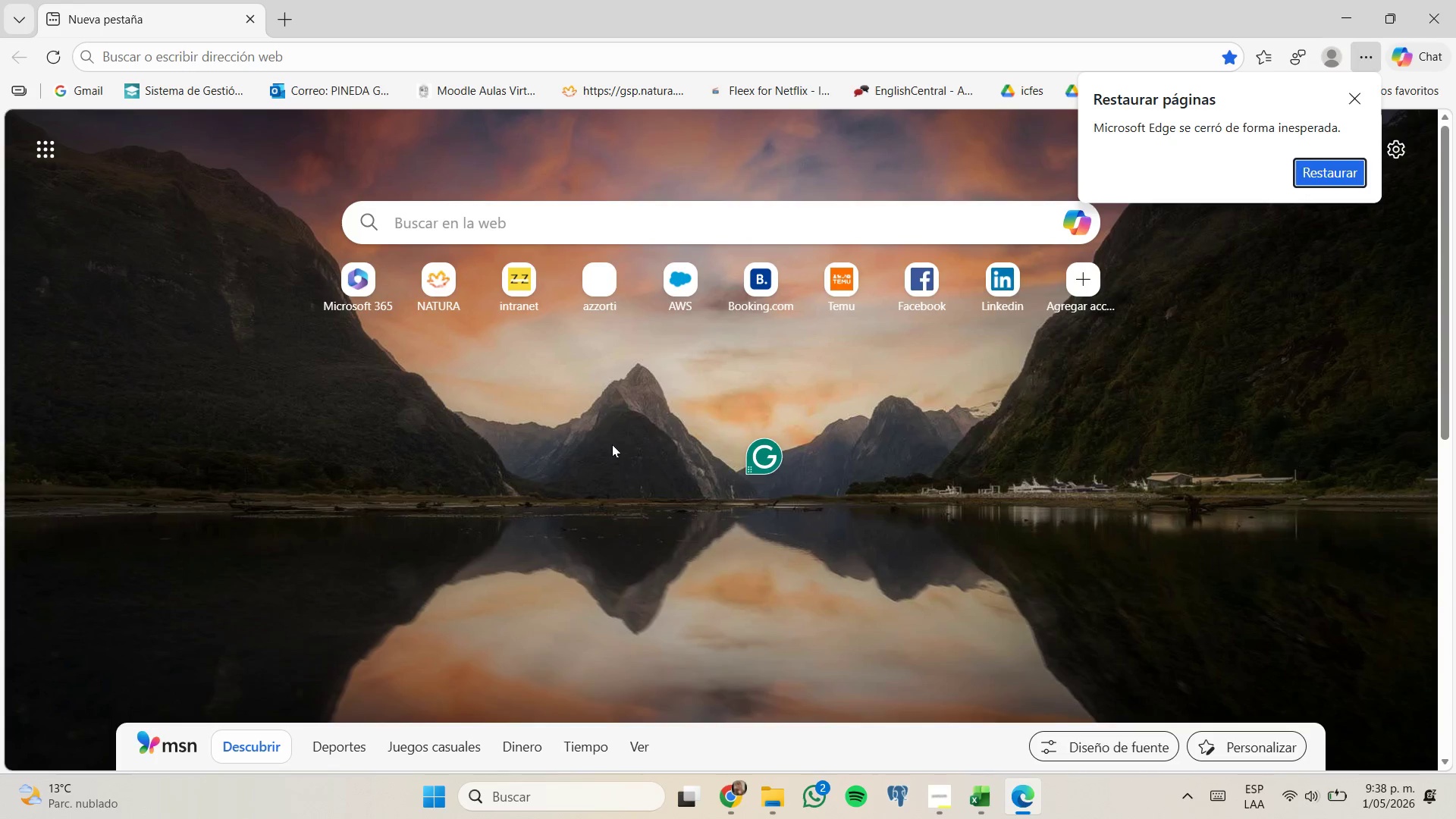 
left_click_drag(start_coordinate=[1335, 13], to_coordinate=[518, 449])
 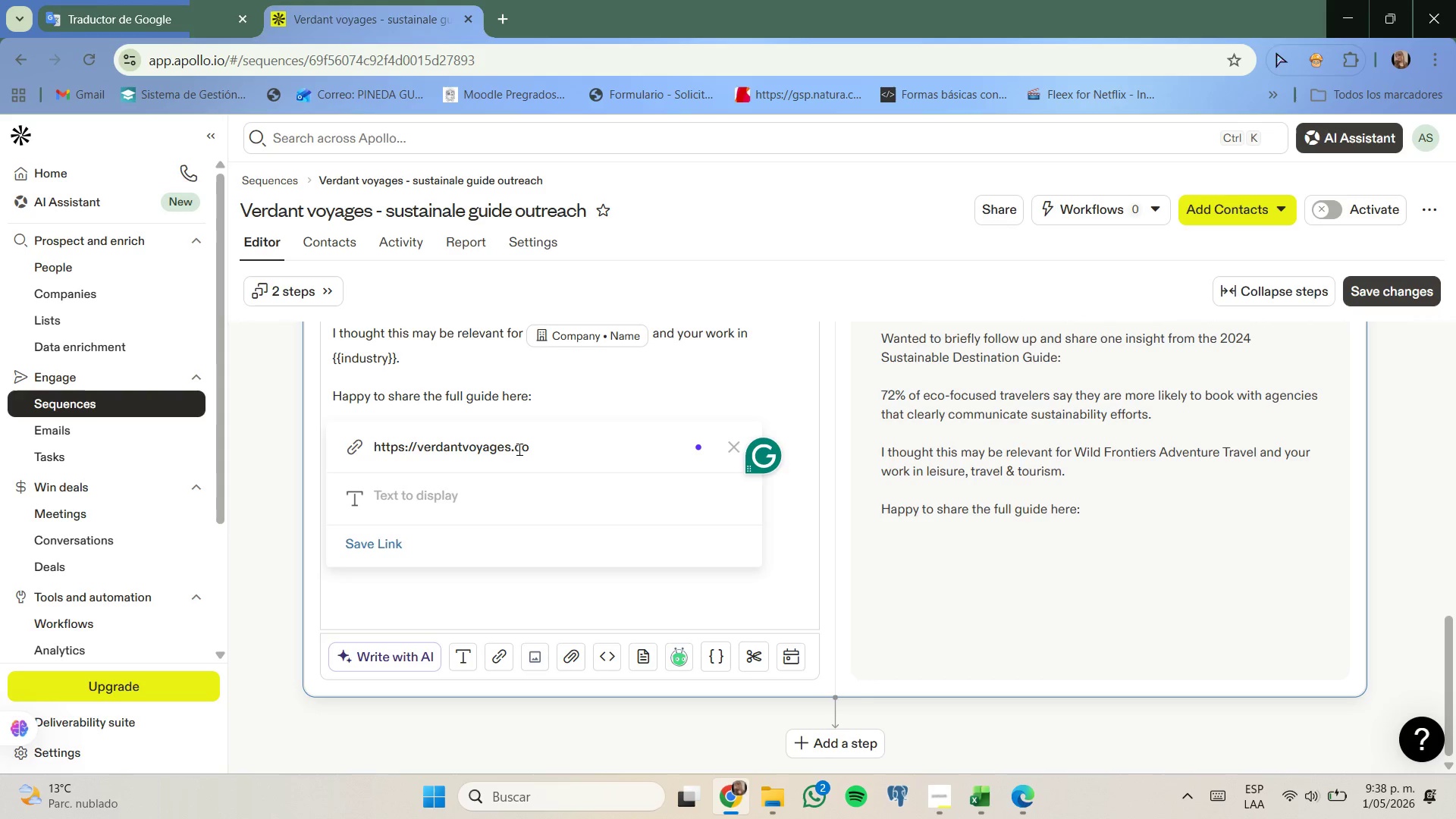 
type(verdantvoyagess.co)
 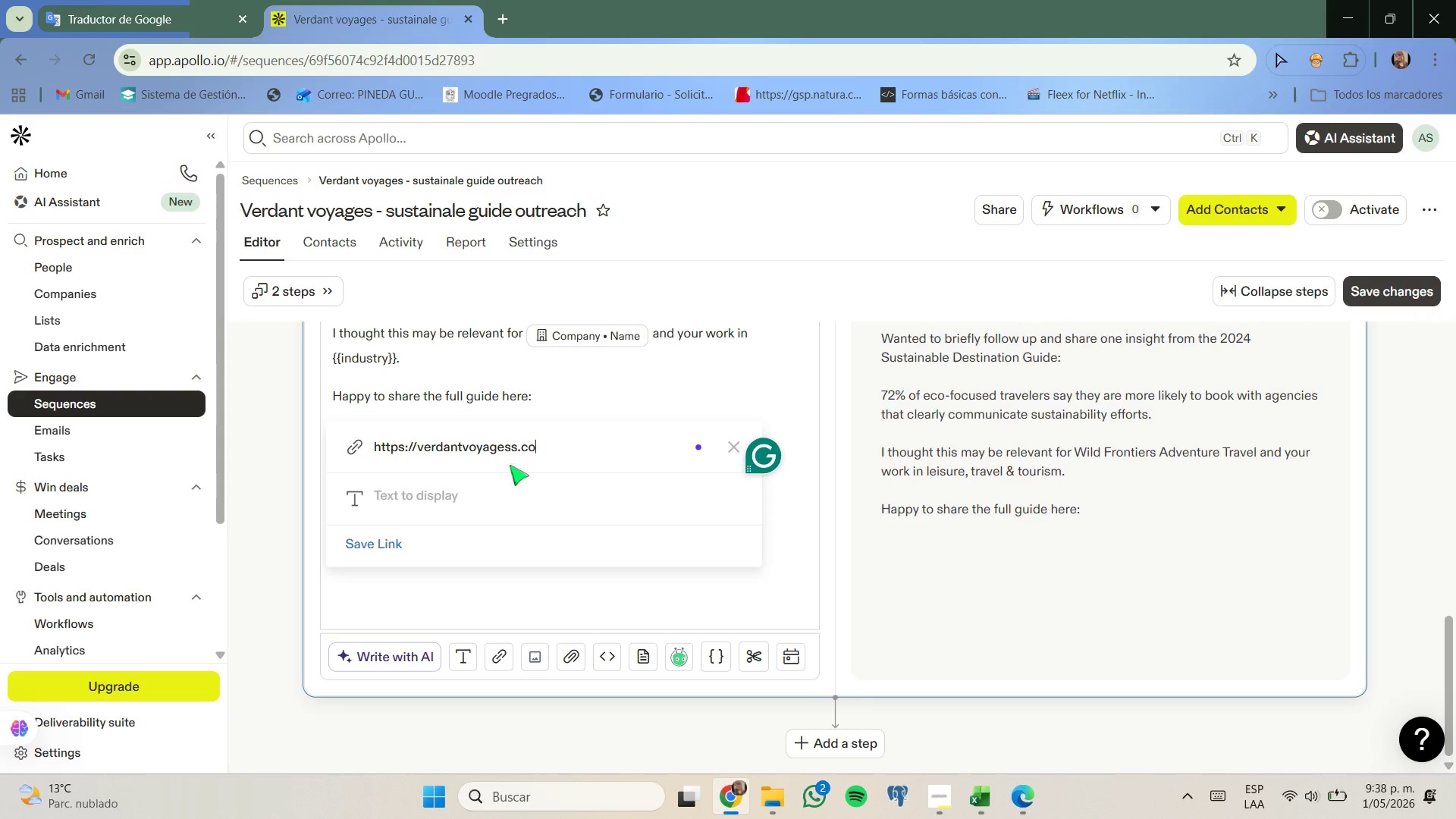 
left_click([518, 449])
 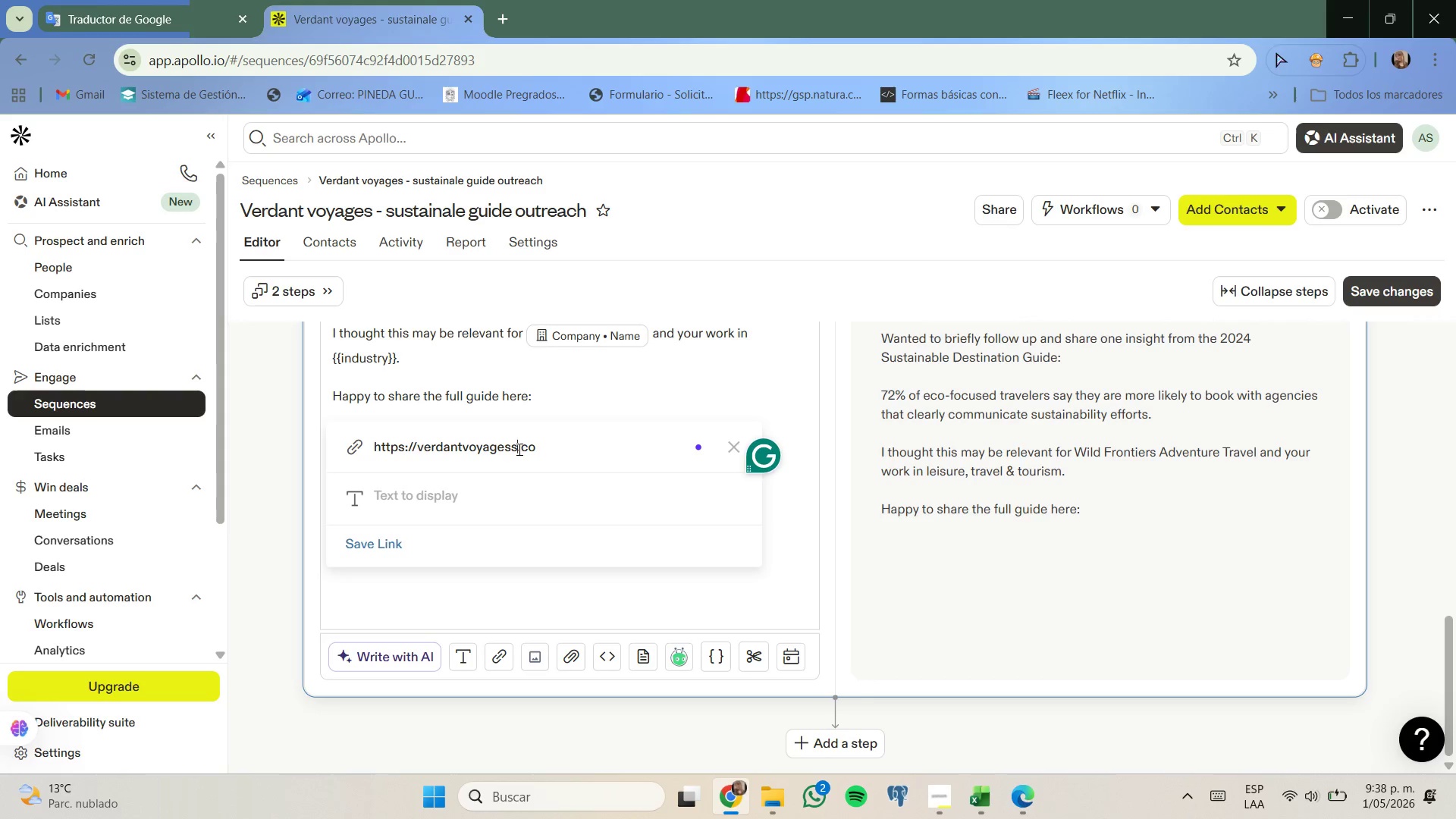 
key(Backspace)
 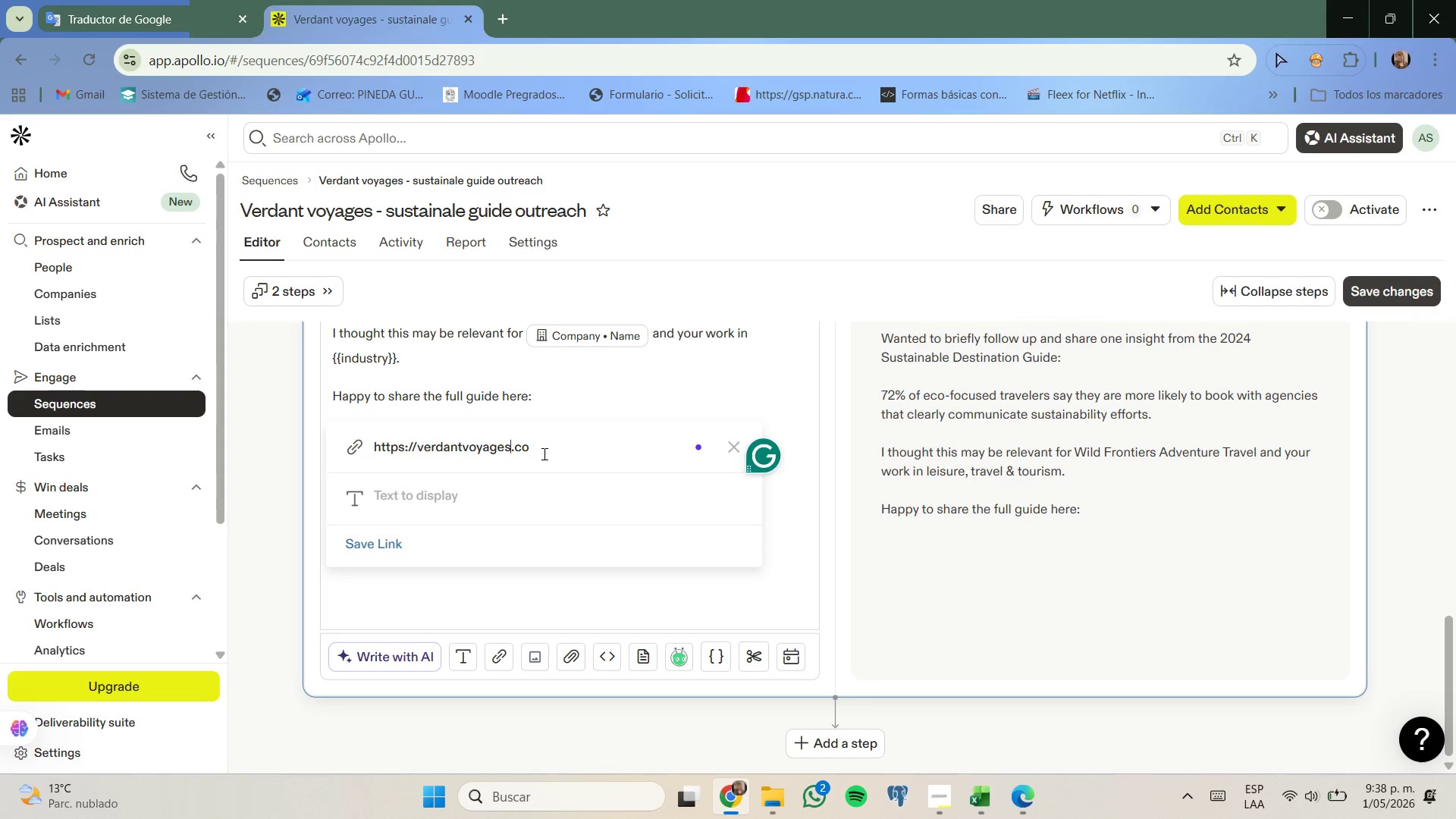 
left_click([543, 448])
 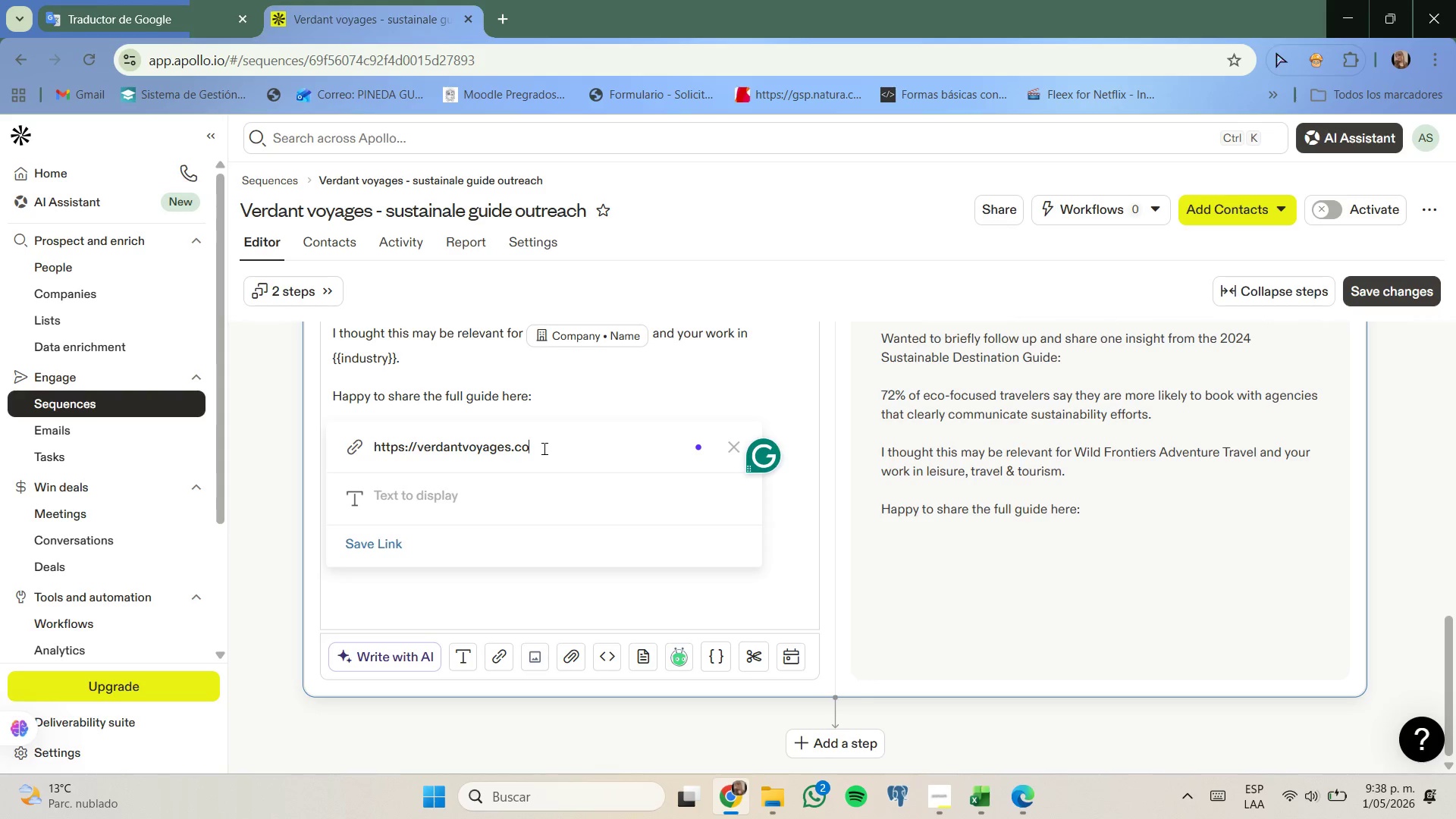 
type(/sustaib)
key(Backspace)
type(nable )
key(Backspace)
type(_guideV2-2024)
 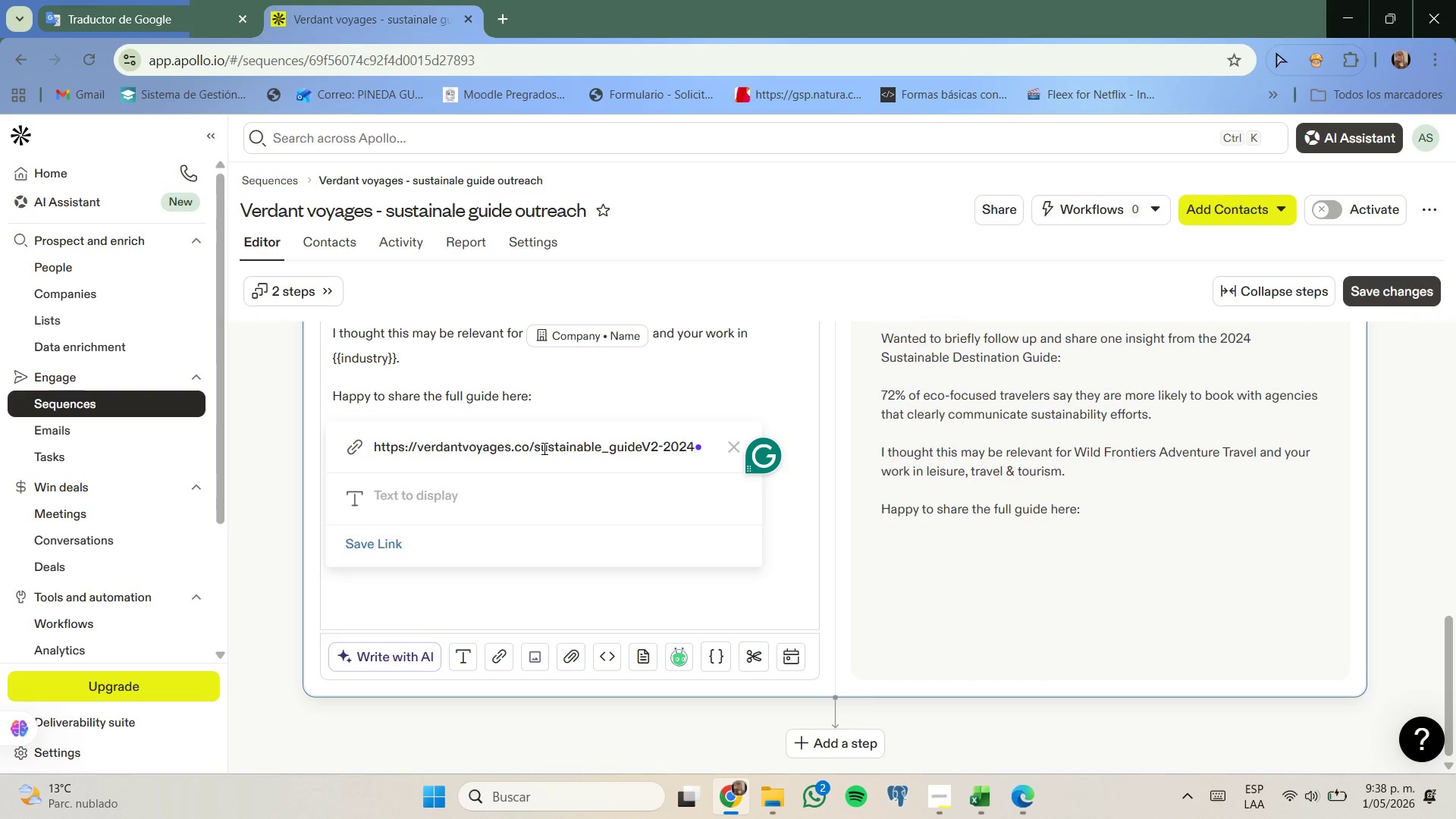 
key(Backspace)
 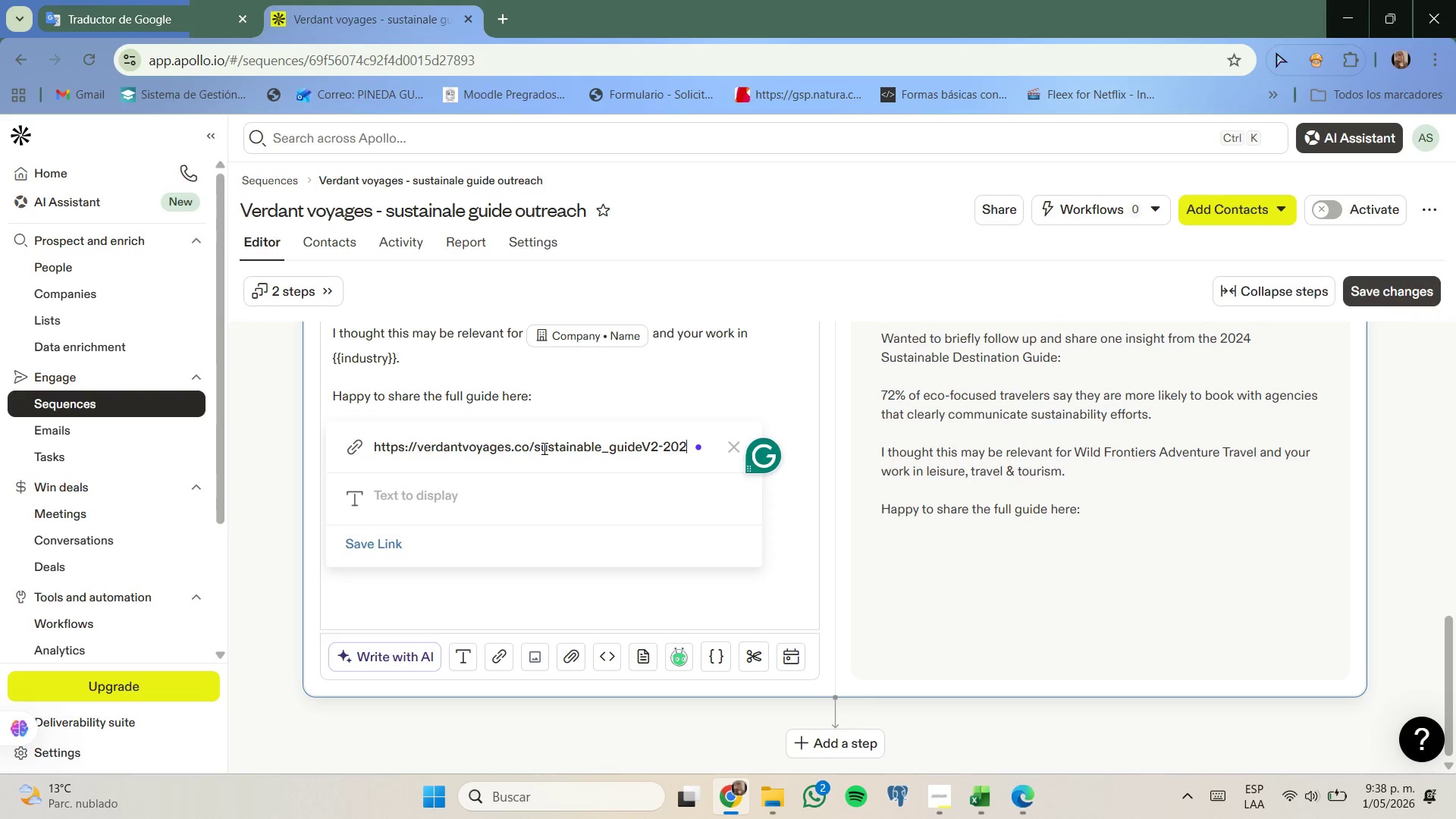 
key(Numpad6)
 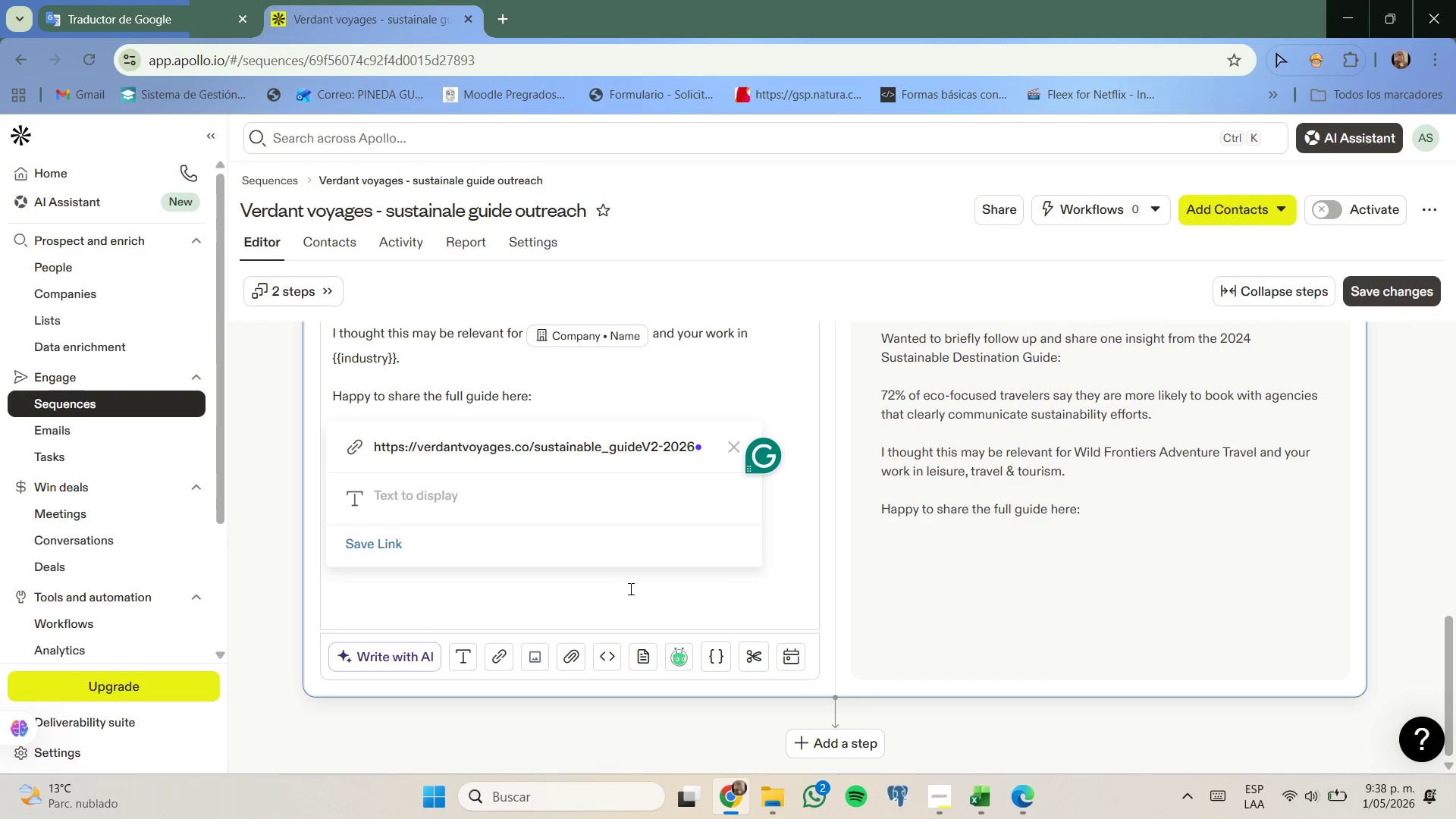 
wait(6.52)
 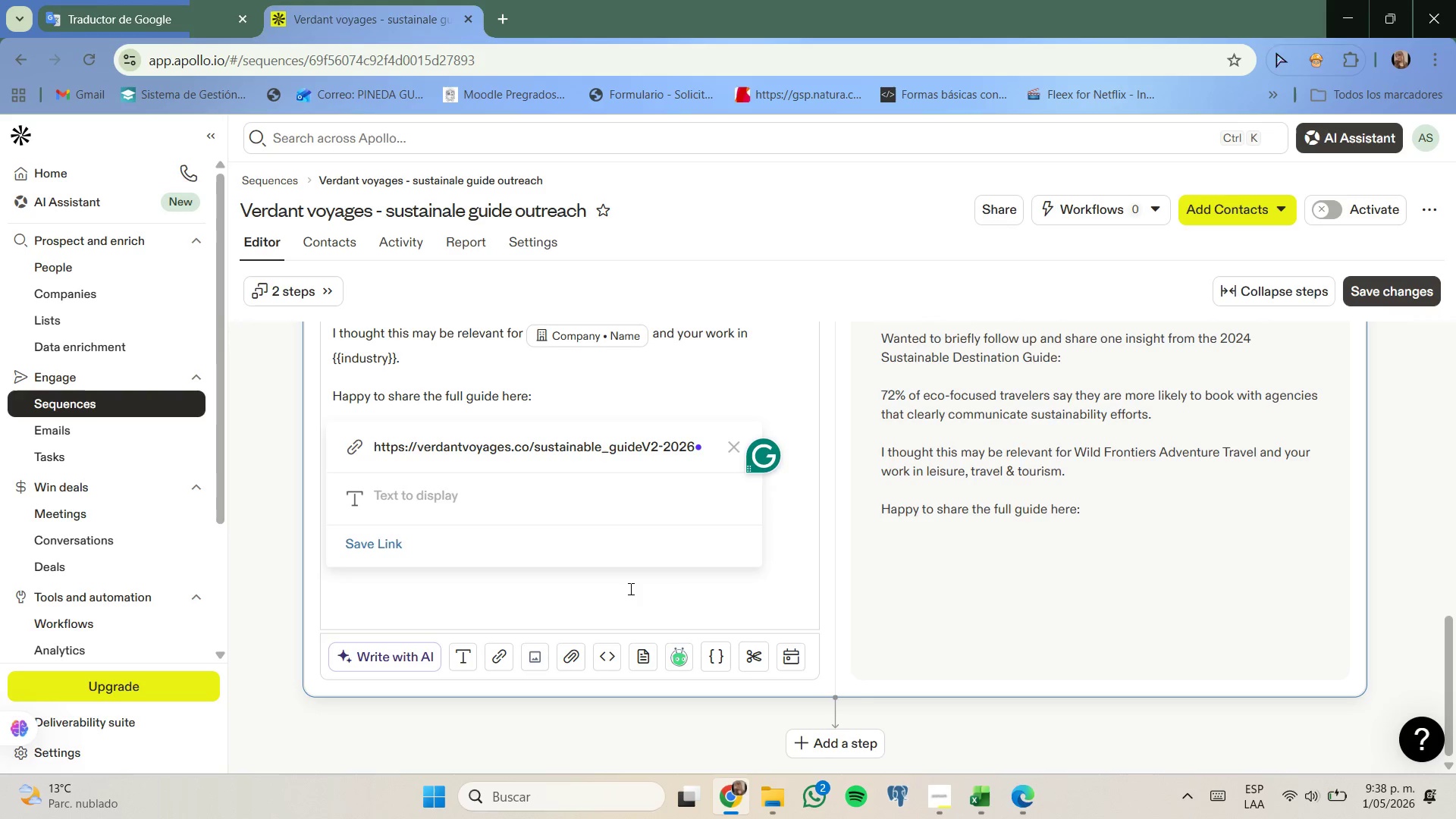 
left_click([351, 543])
 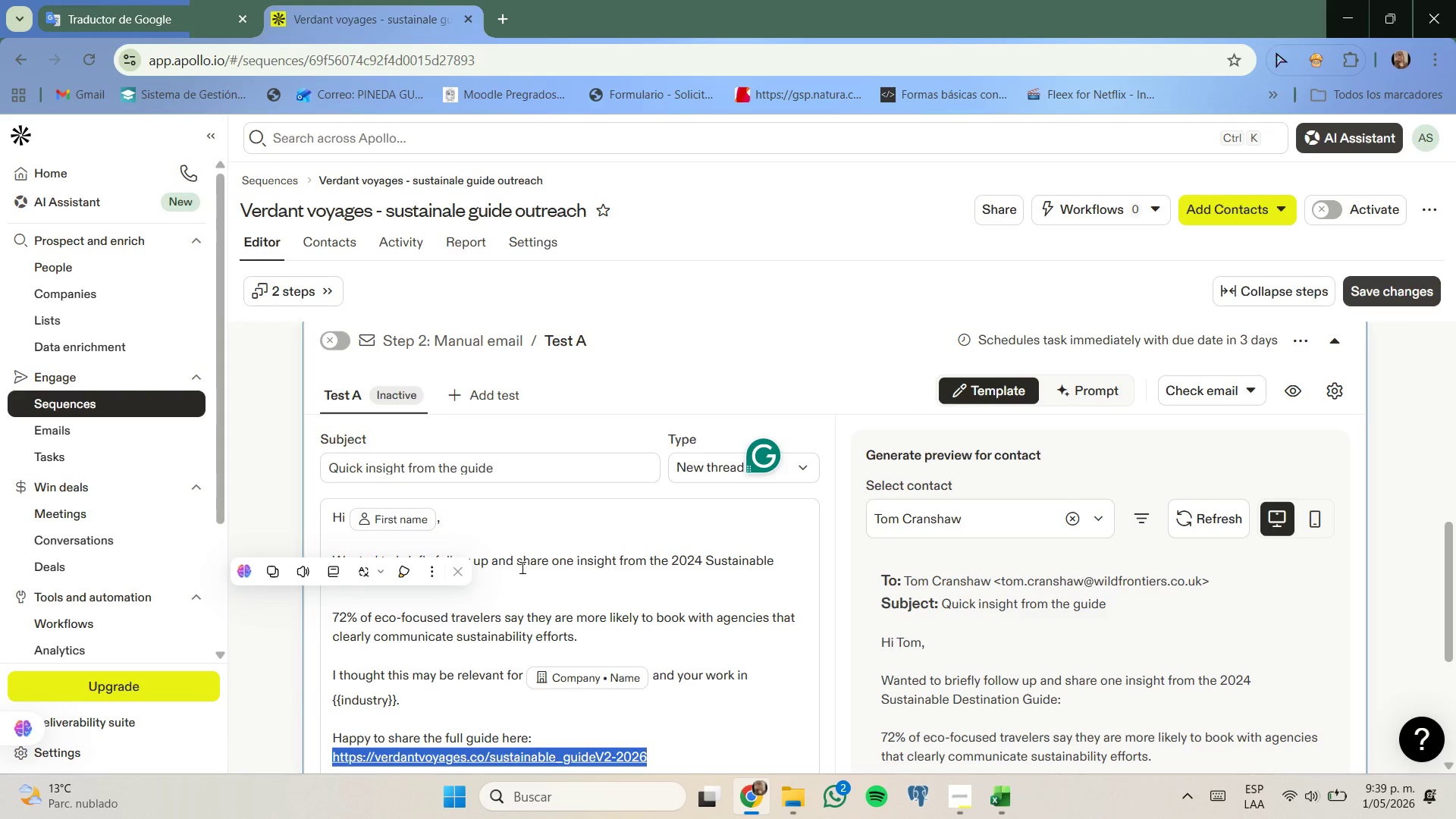 
mouse_move([631, 471])
 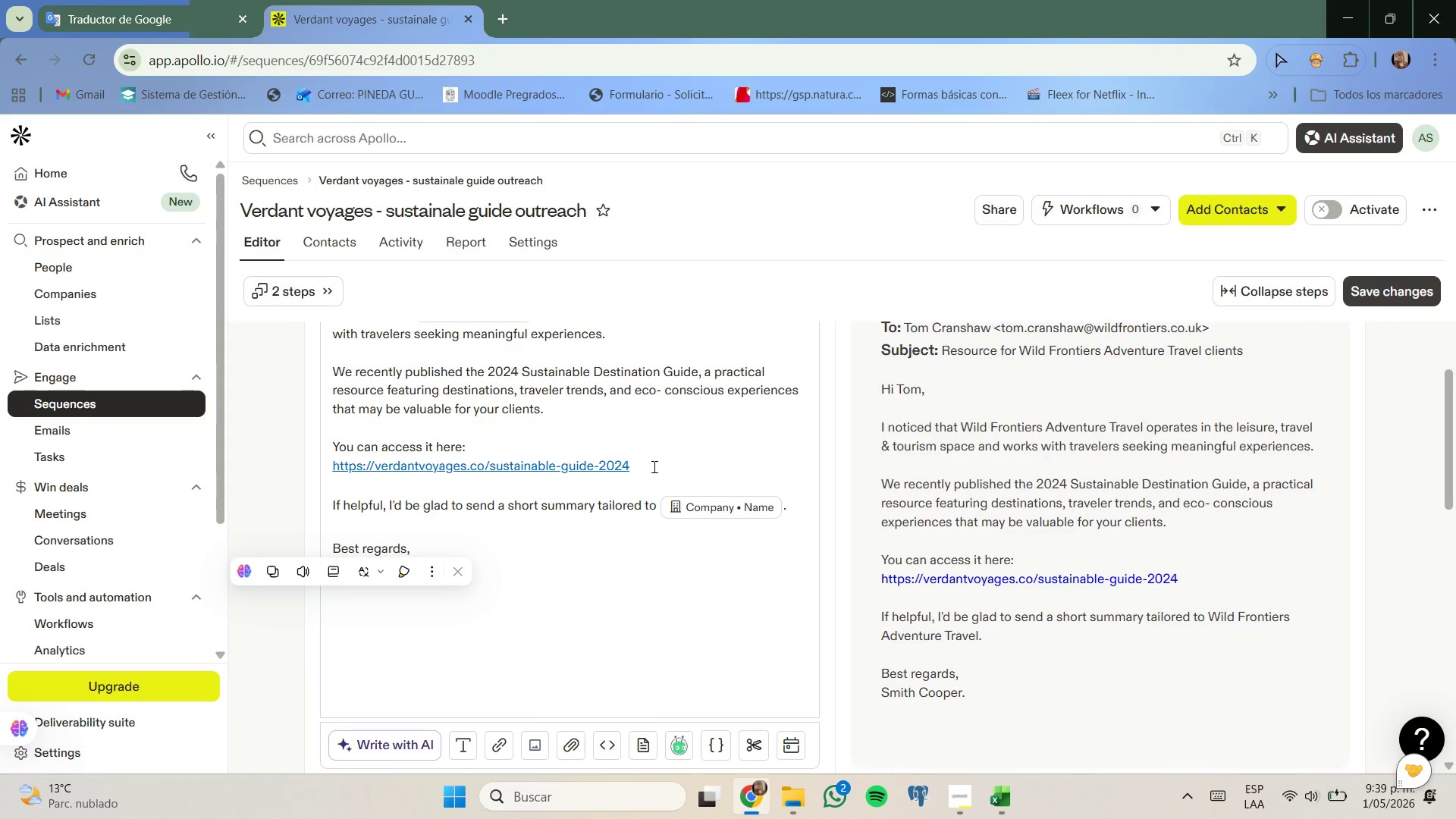 
left_click_drag(start_coordinate=[653, 466], to_coordinate=[331, 467])
 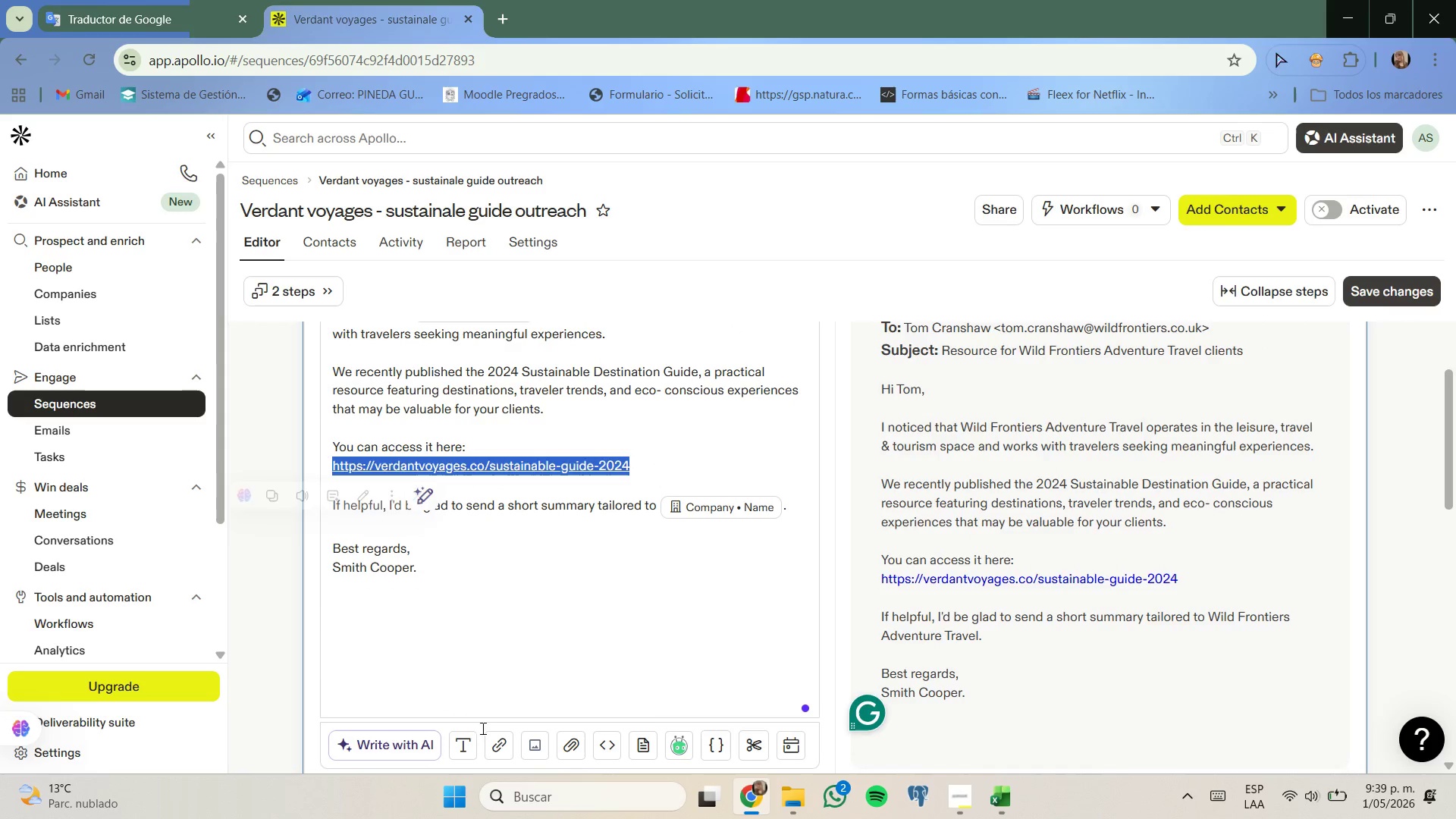 
left_click([494, 744])
 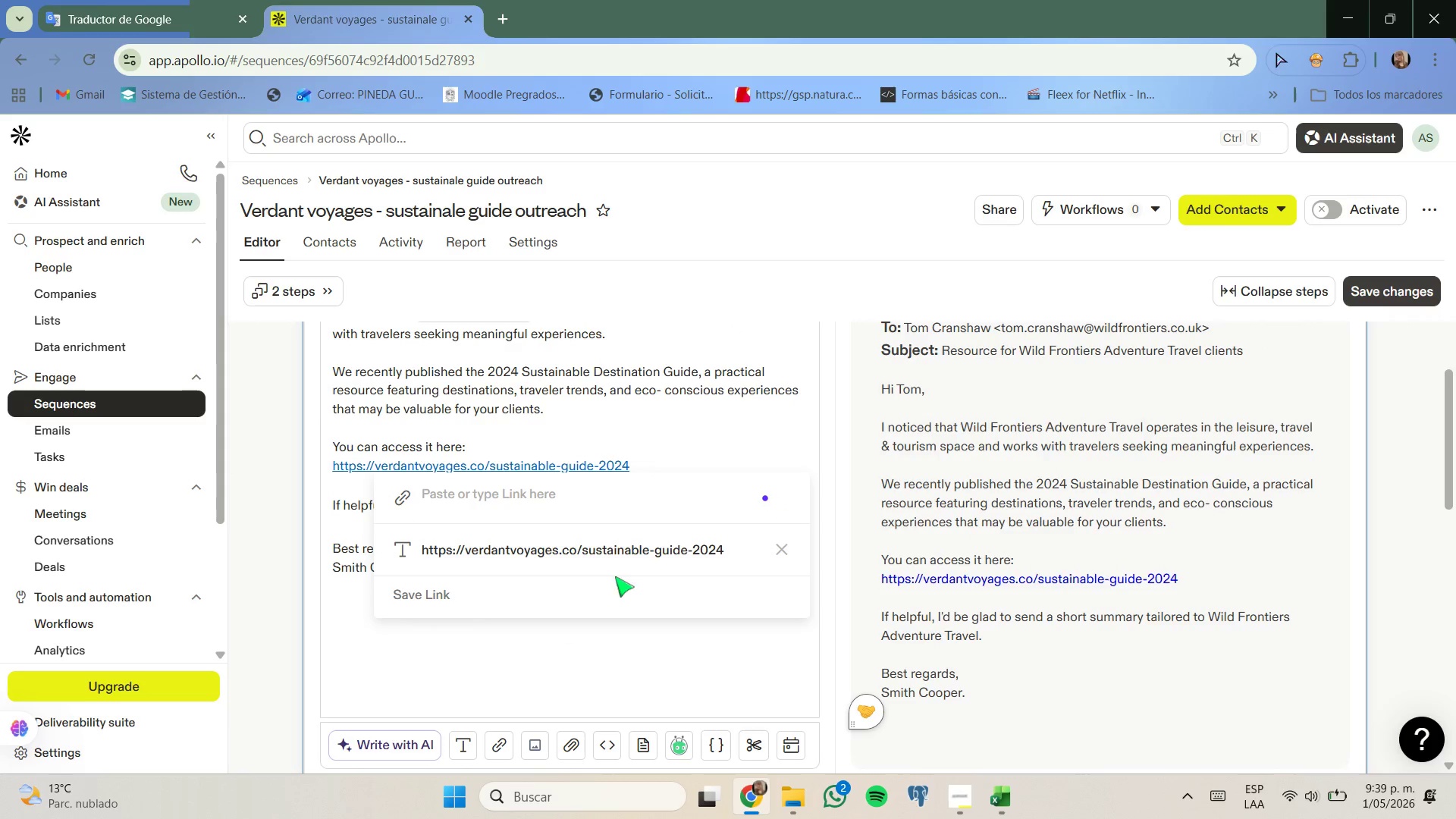 
left_click([731, 548])
 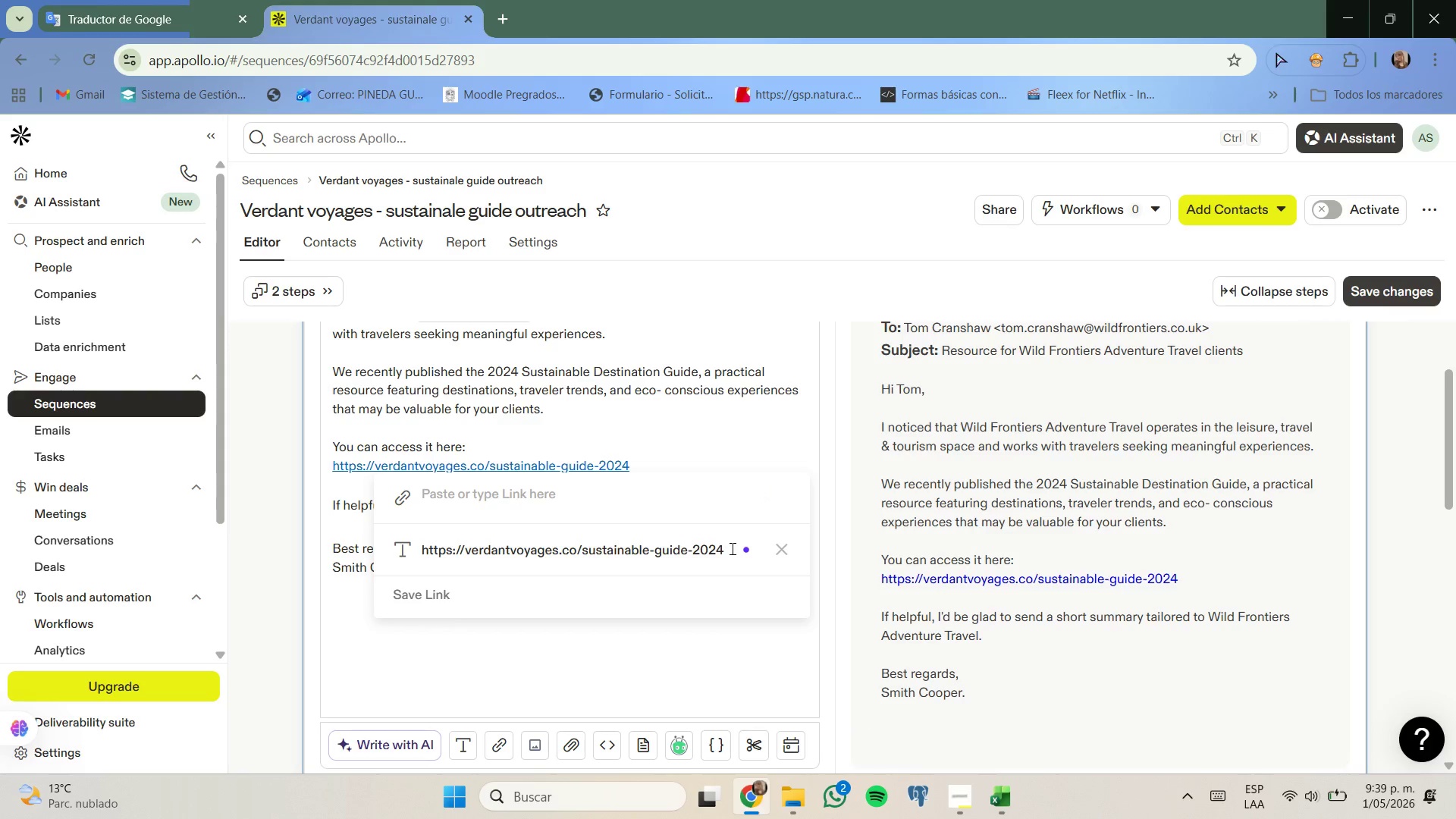 
key(Backspace)
 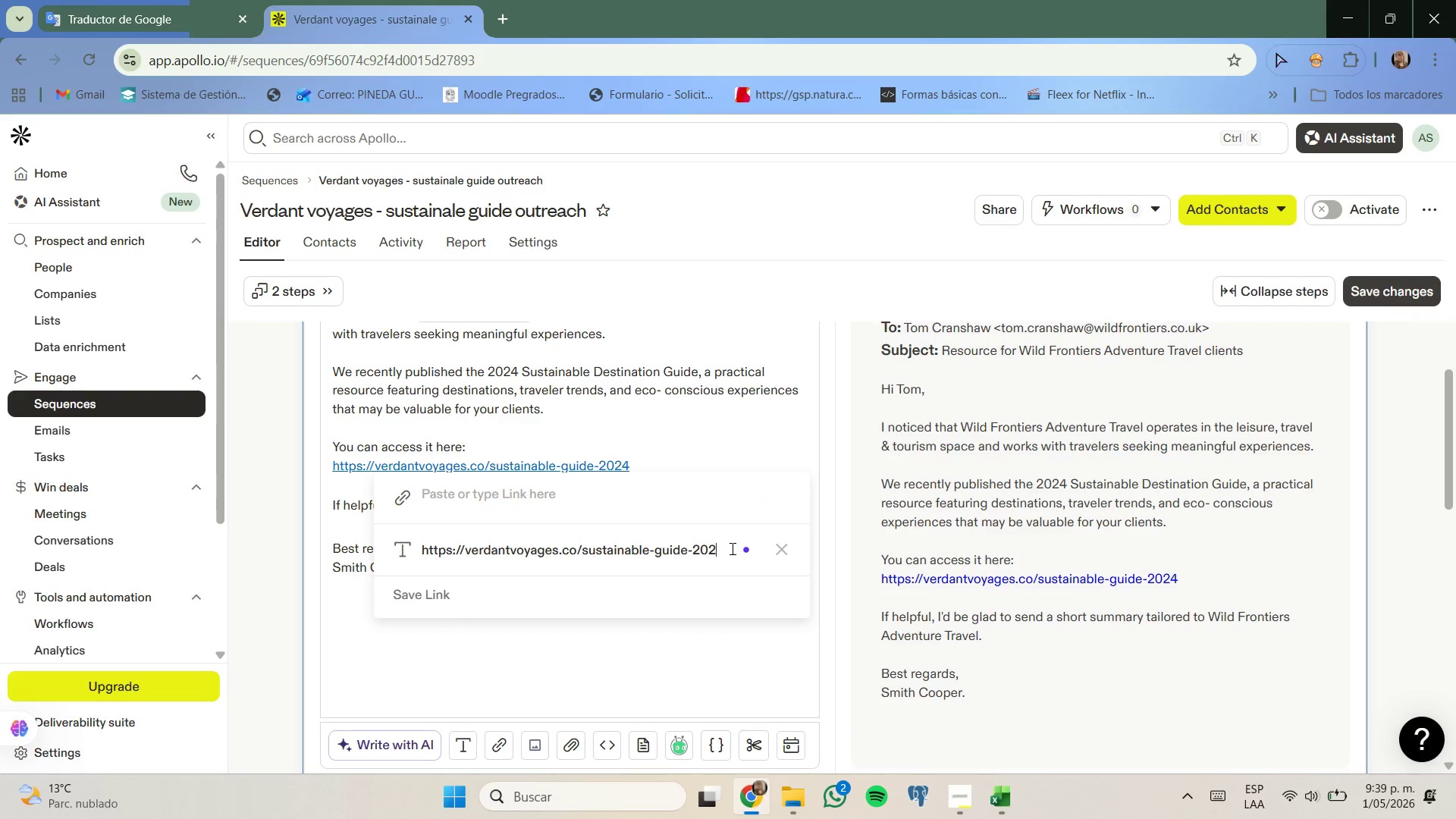 
key(Numpad6)
 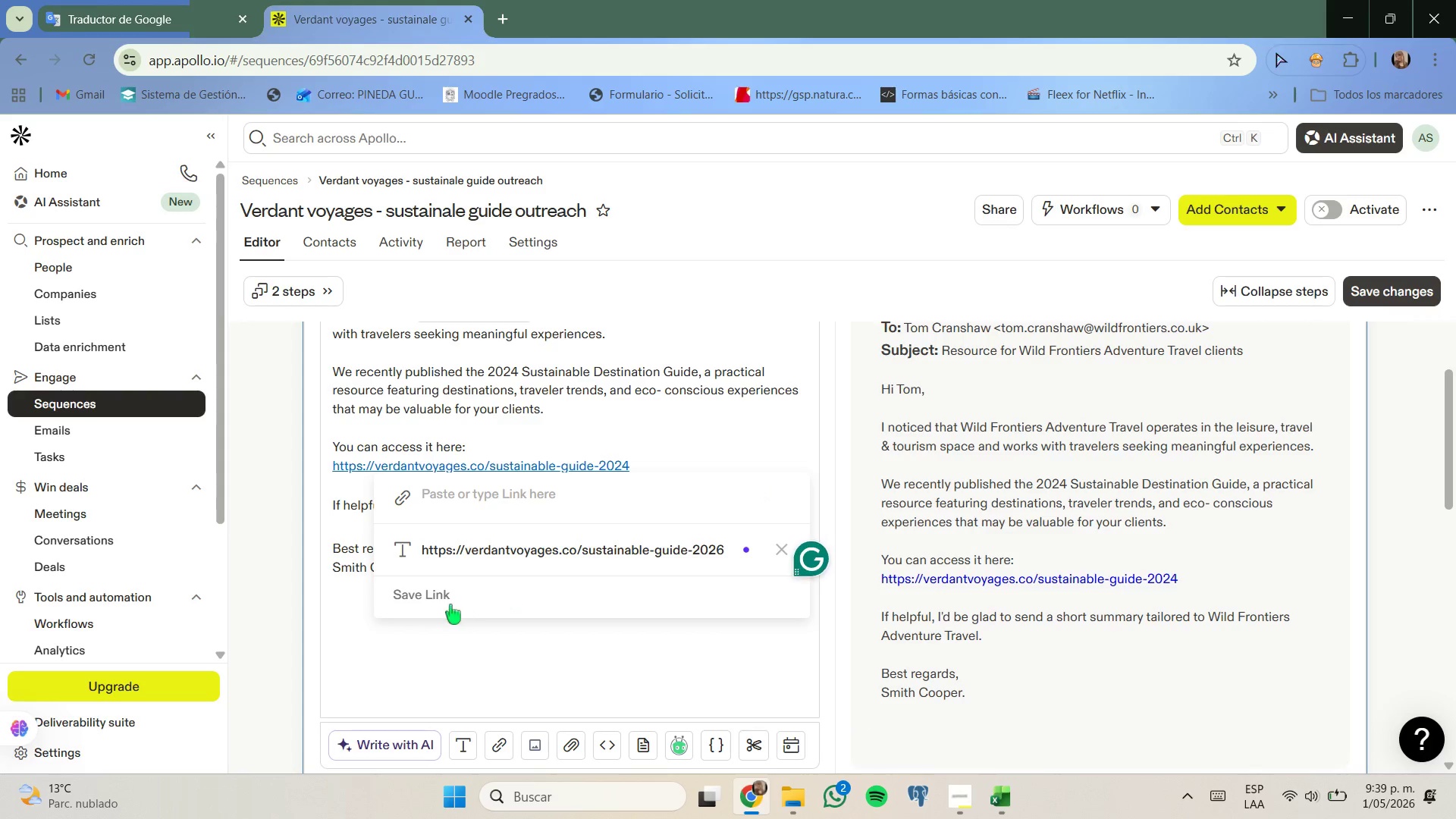 
left_click([429, 589])
 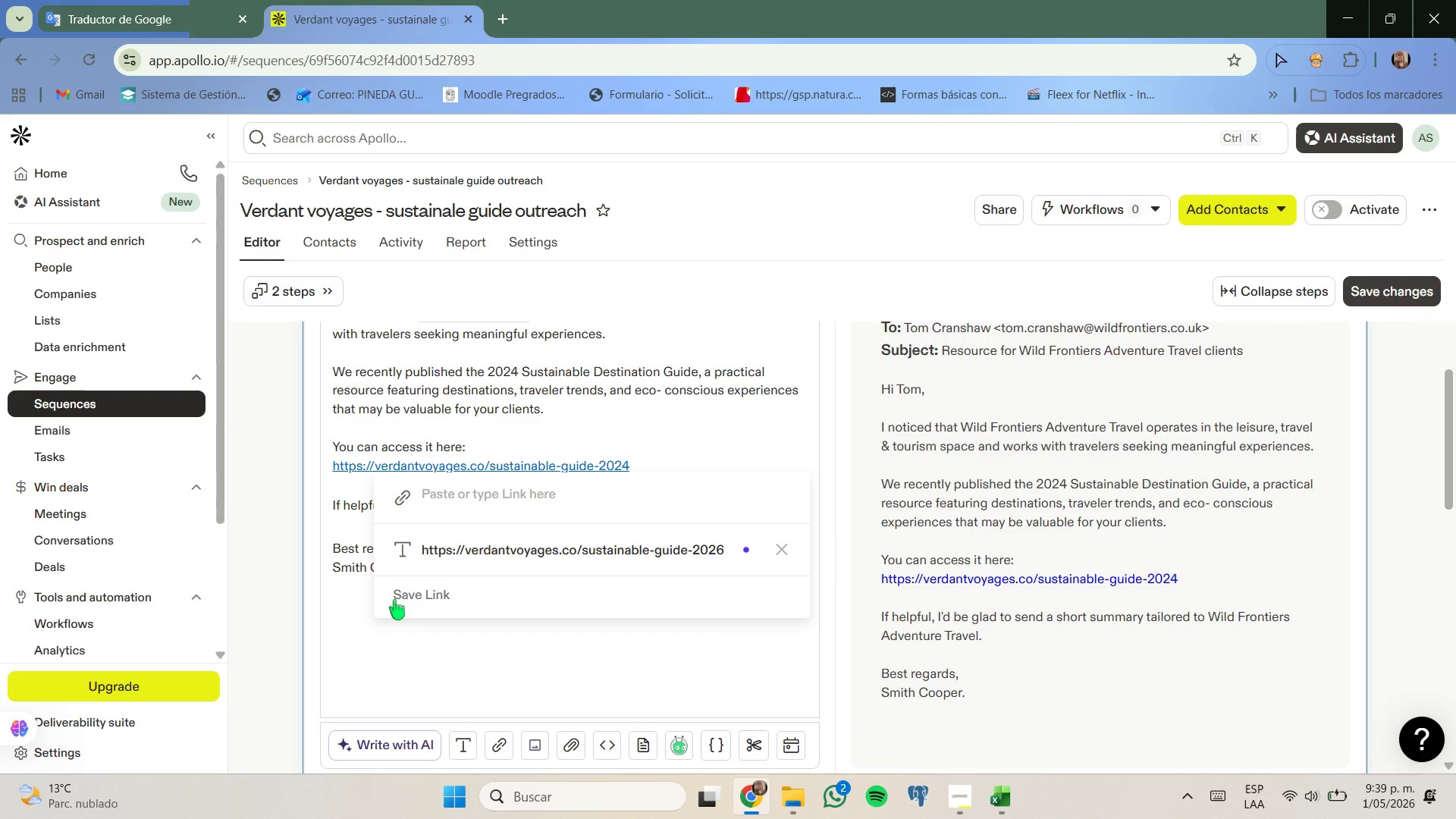 
double_click([394, 600])
 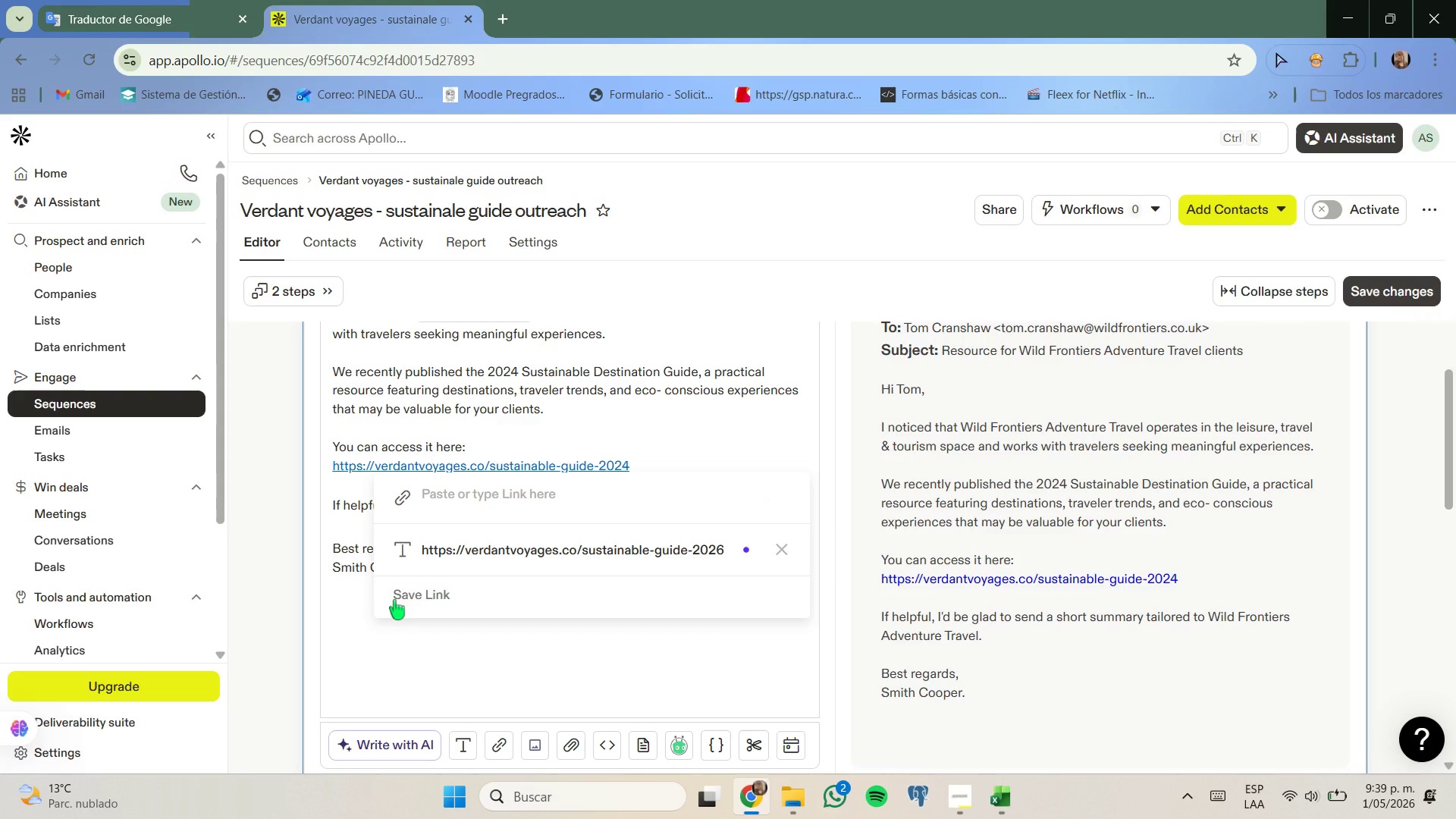 
triple_click([394, 600])
 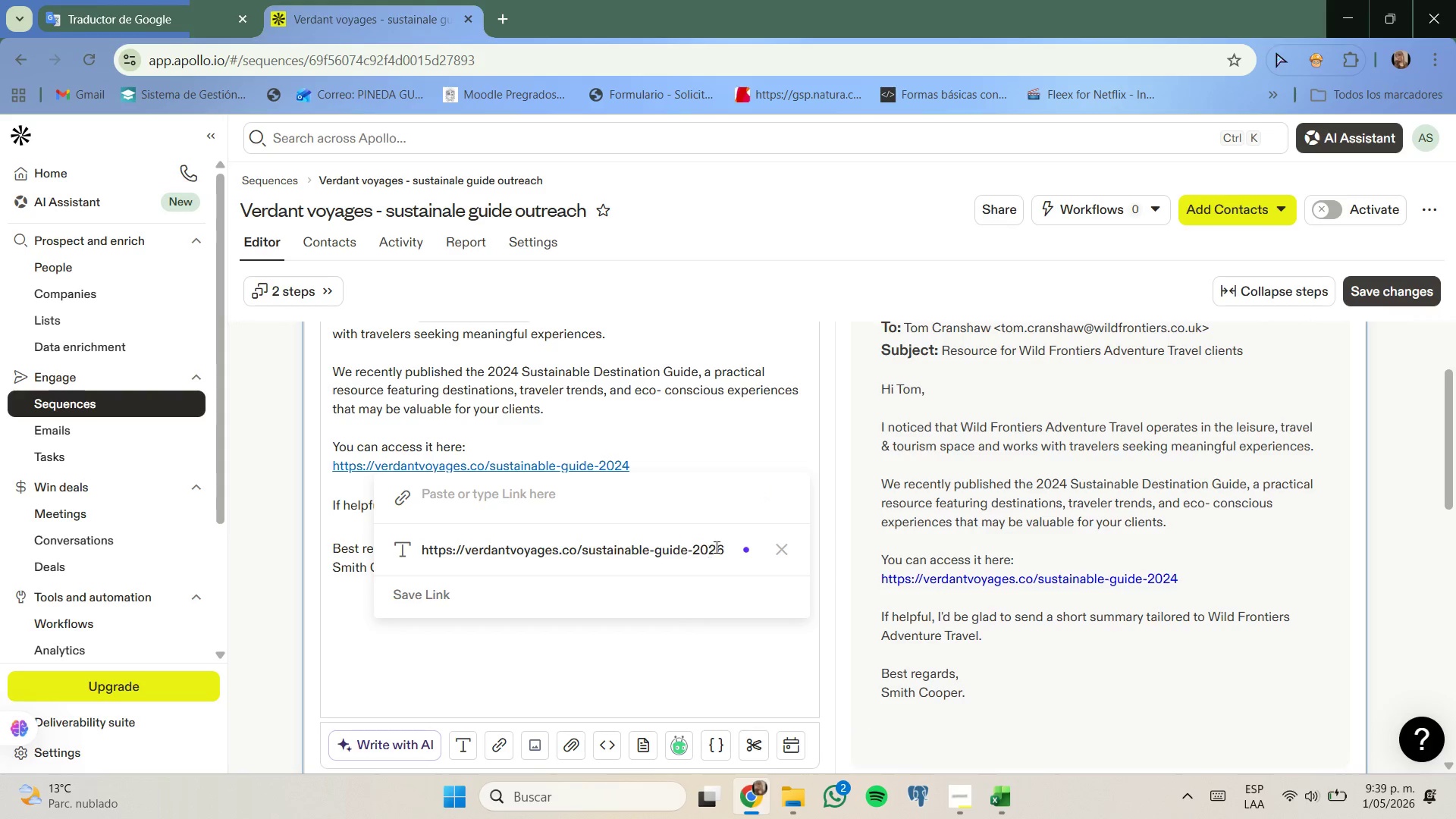 
left_click([645, 464])
 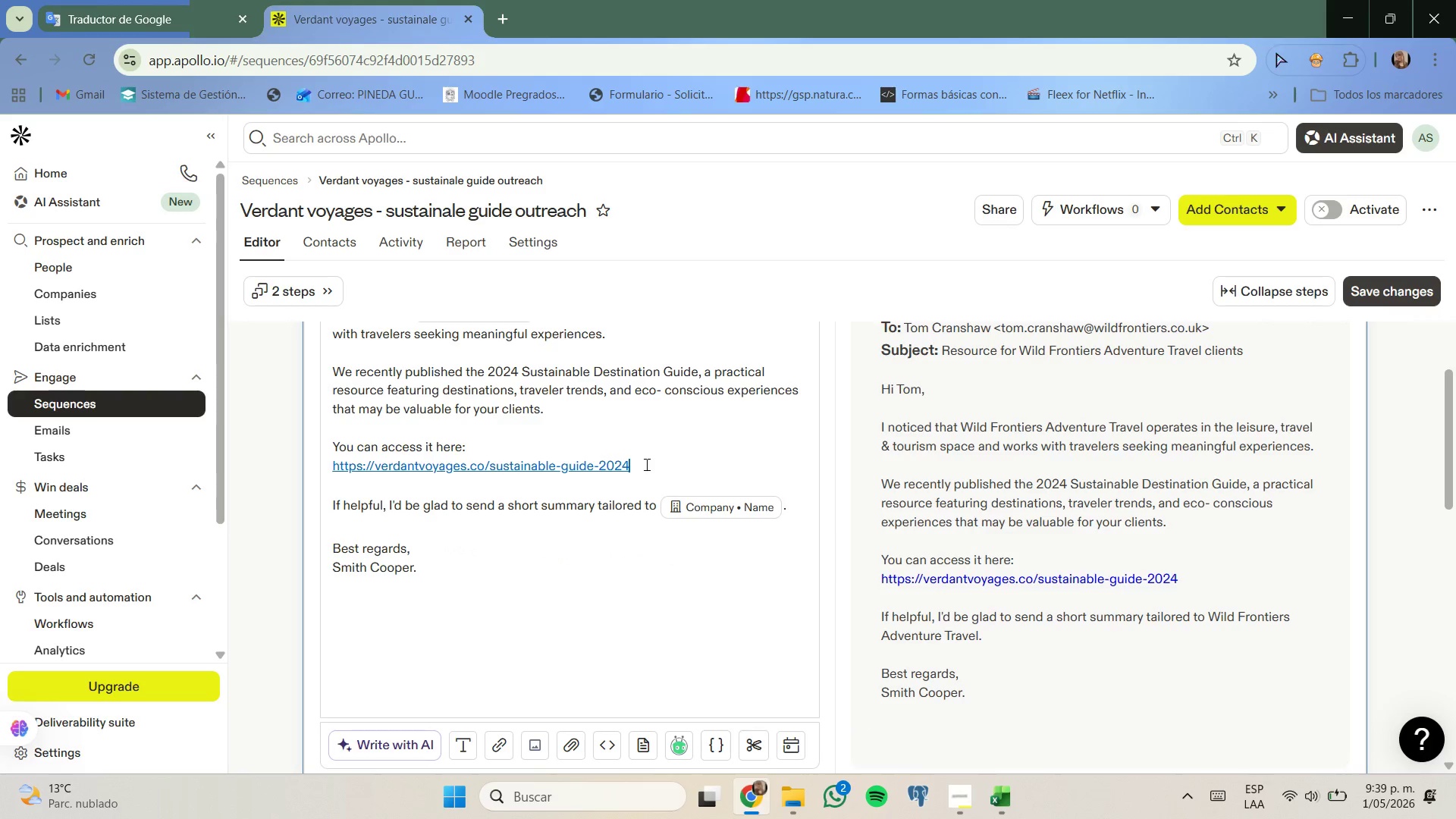 
left_click_drag(start_coordinate=[645, 464], to_coordinate=[328, 460])
 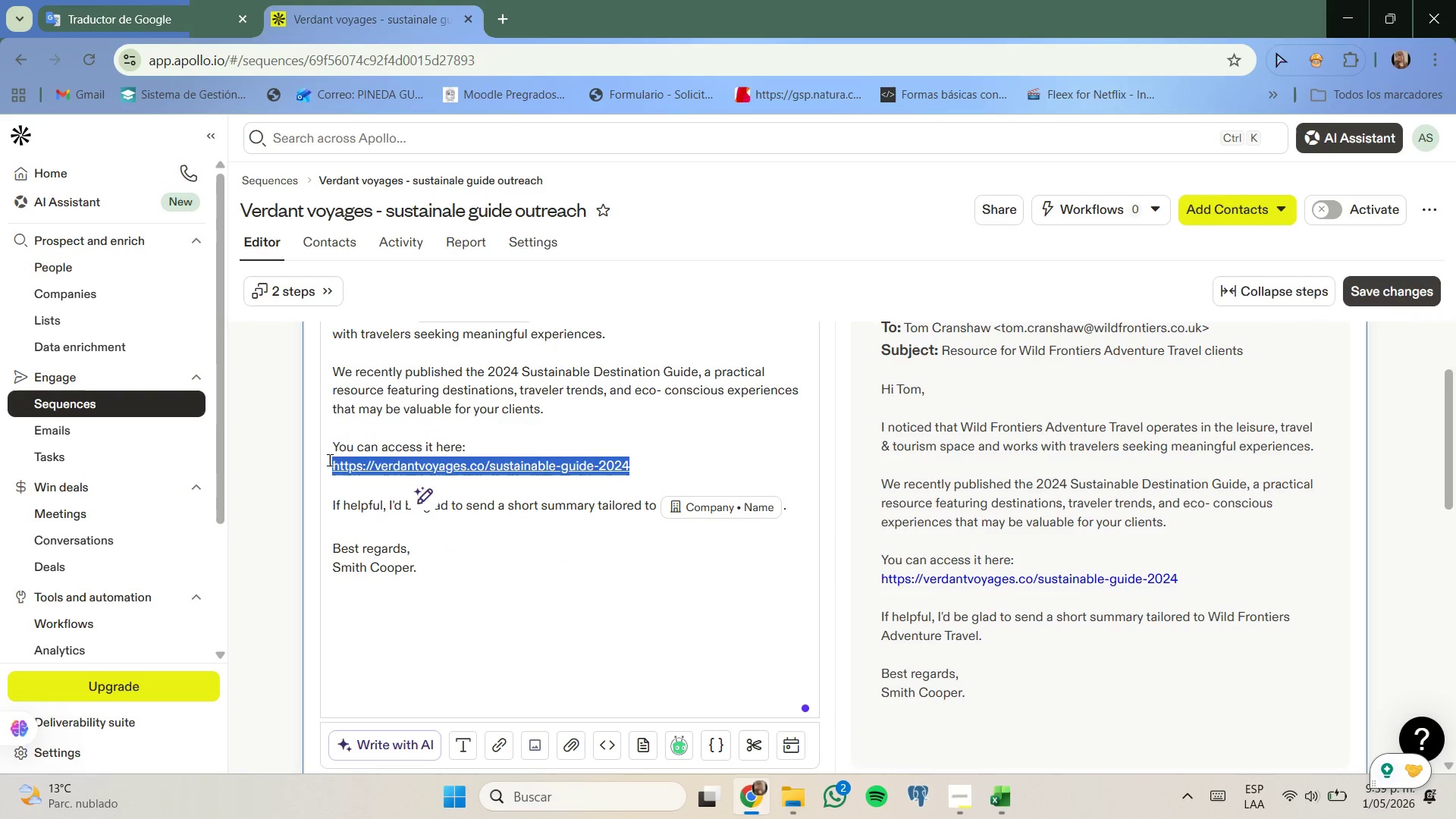 
key(Control+C)
 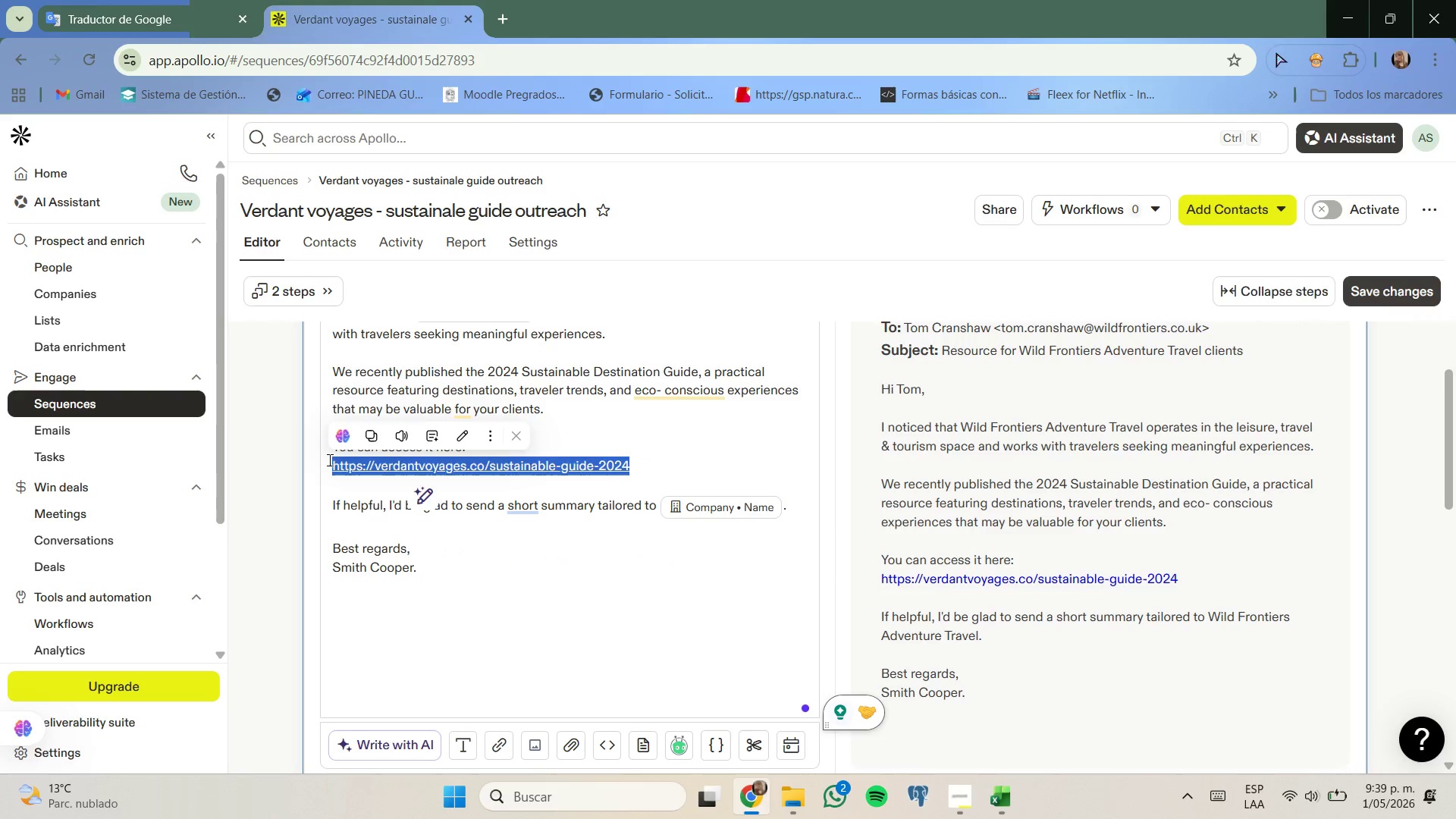 
key(Backspace)
 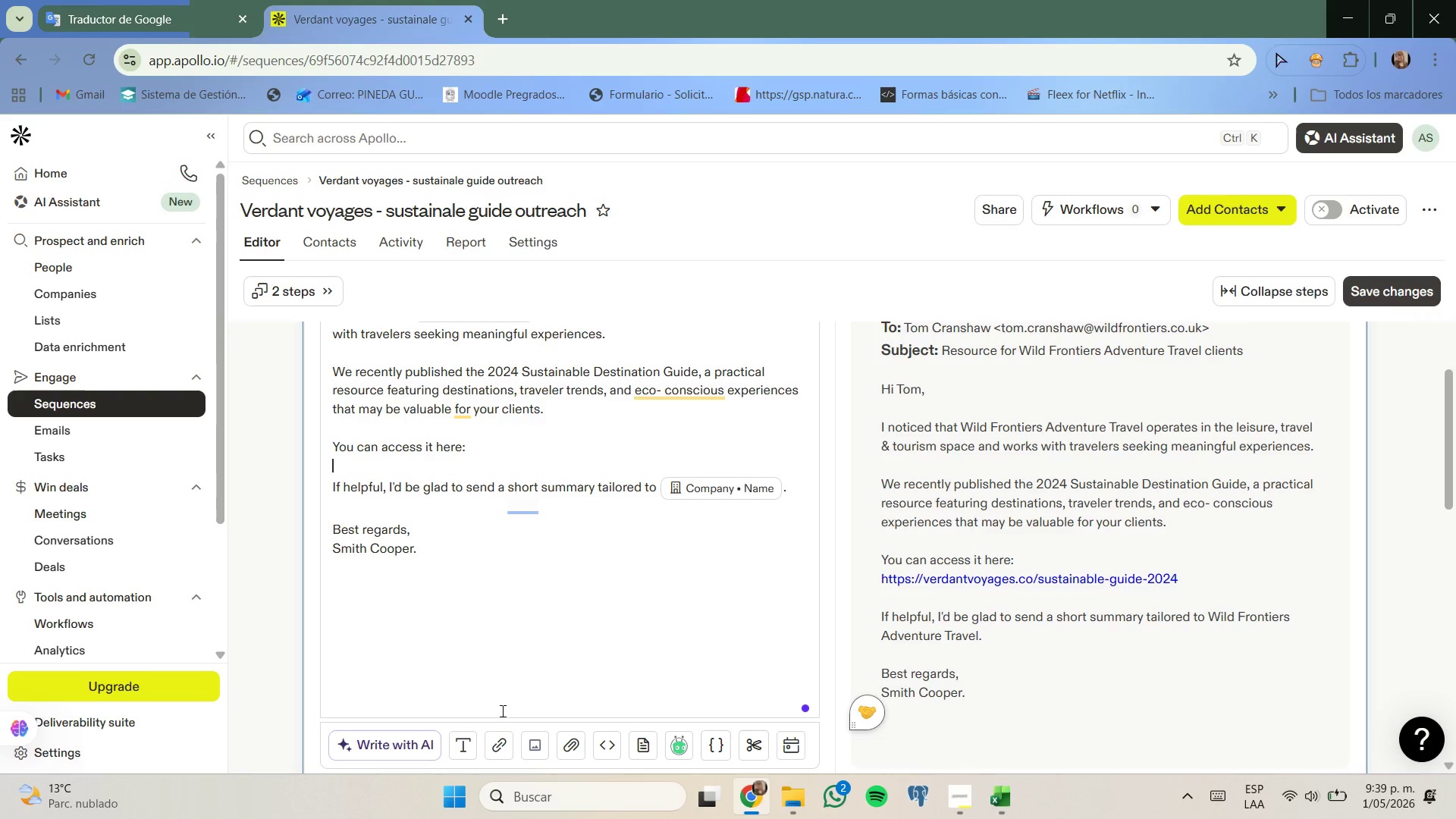 
left_click([496, 748])
 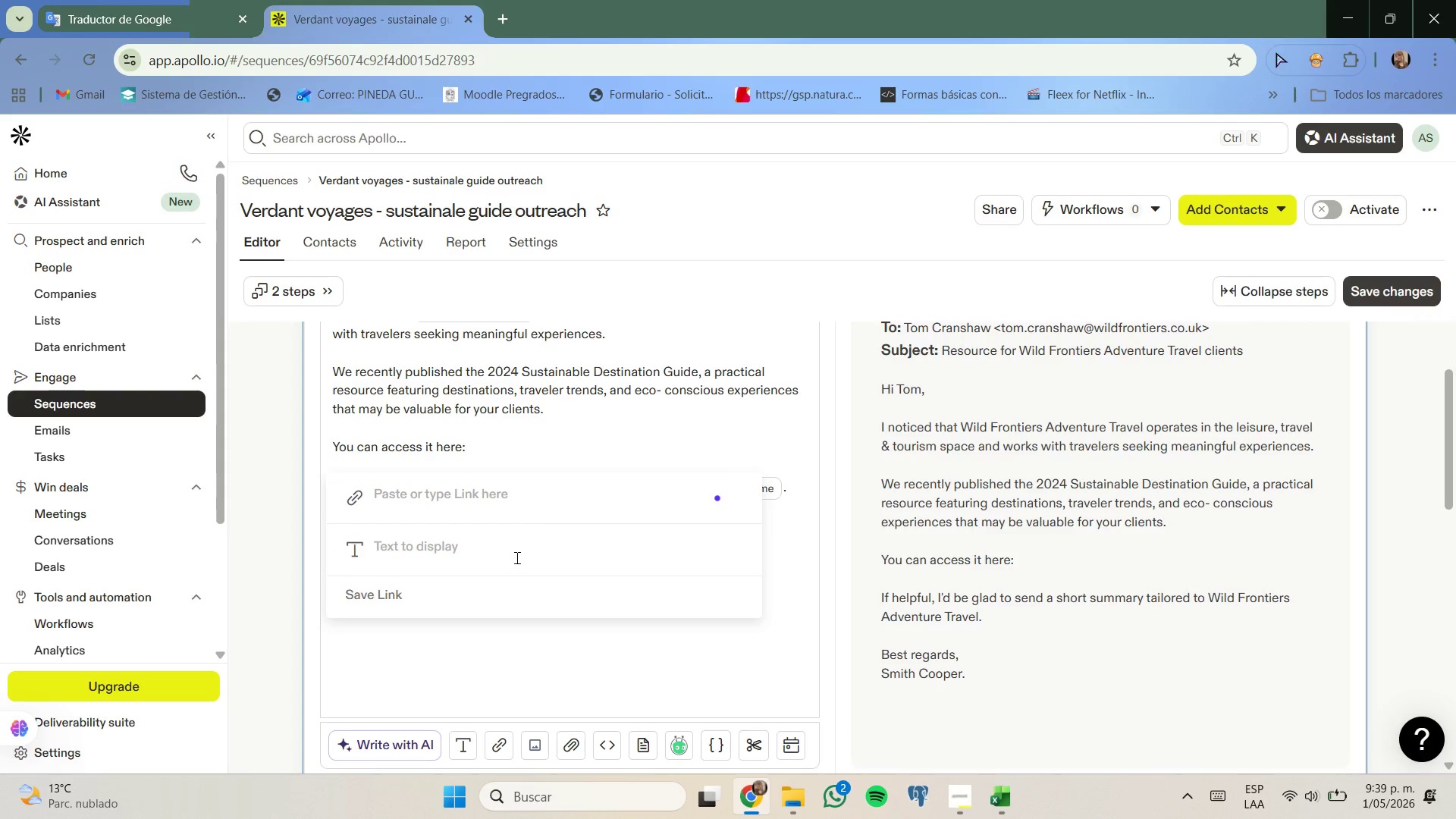 
key(Control+V)
 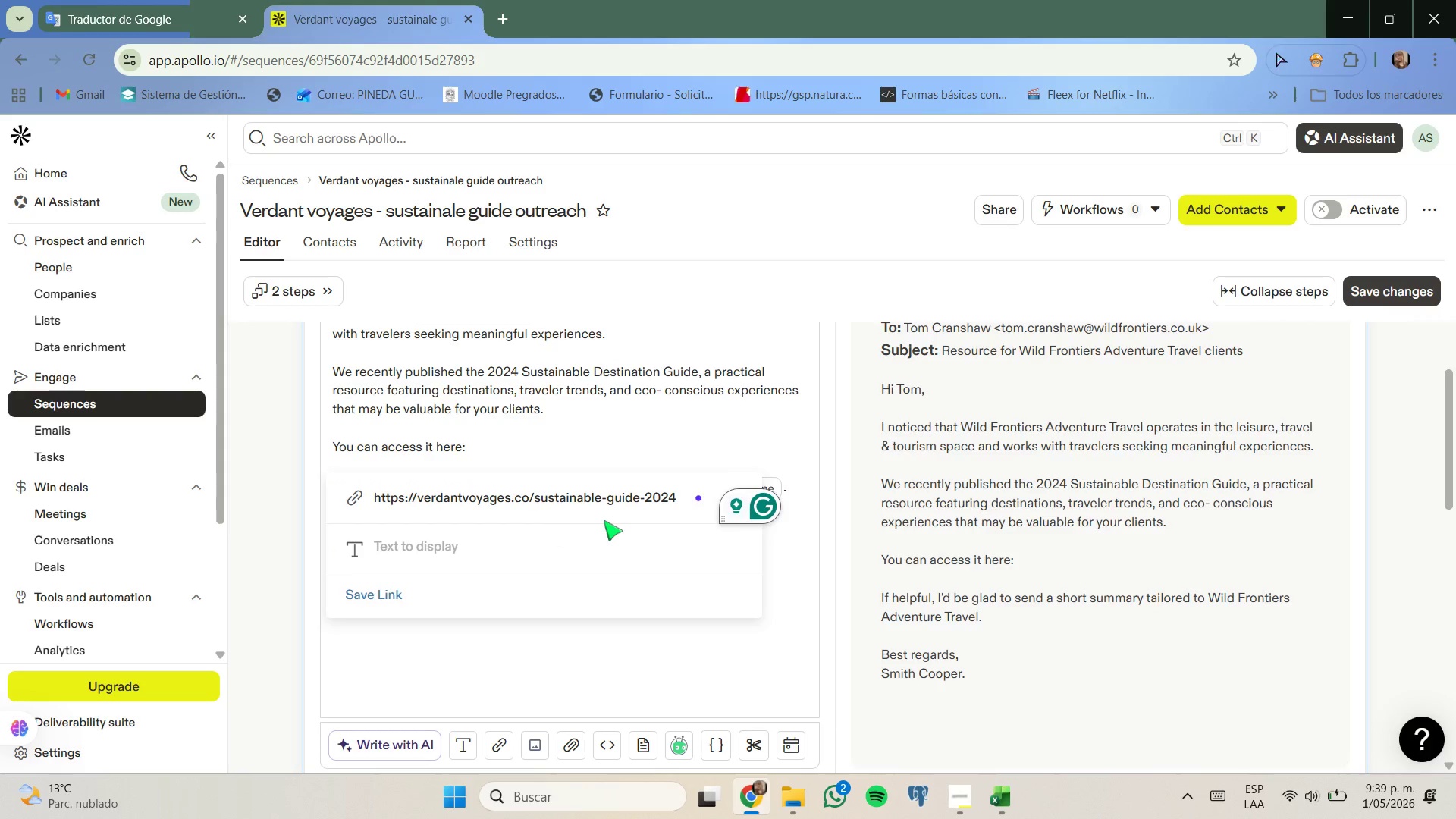 
key(Backspace)
 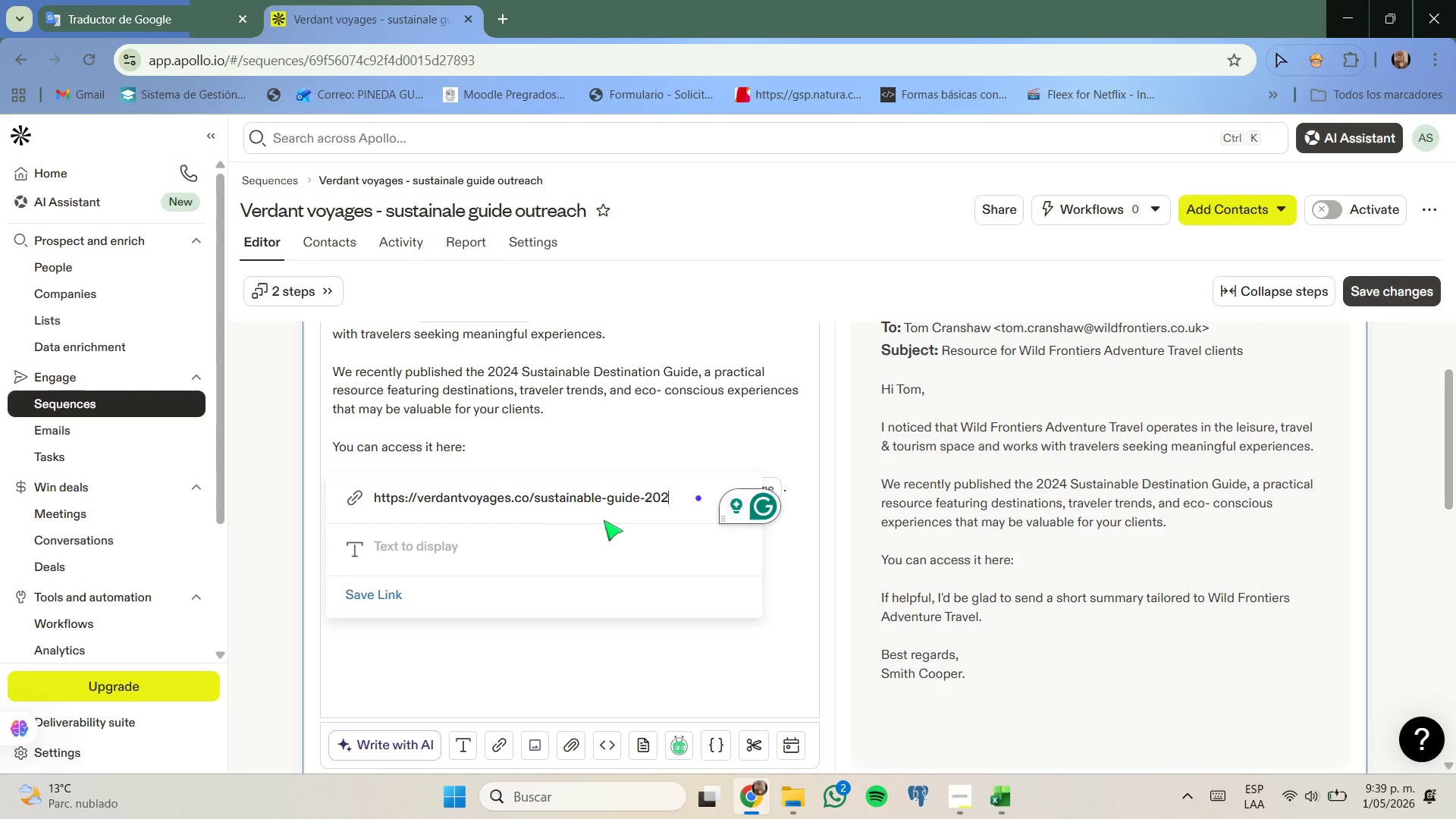 
key(Numpad6)
 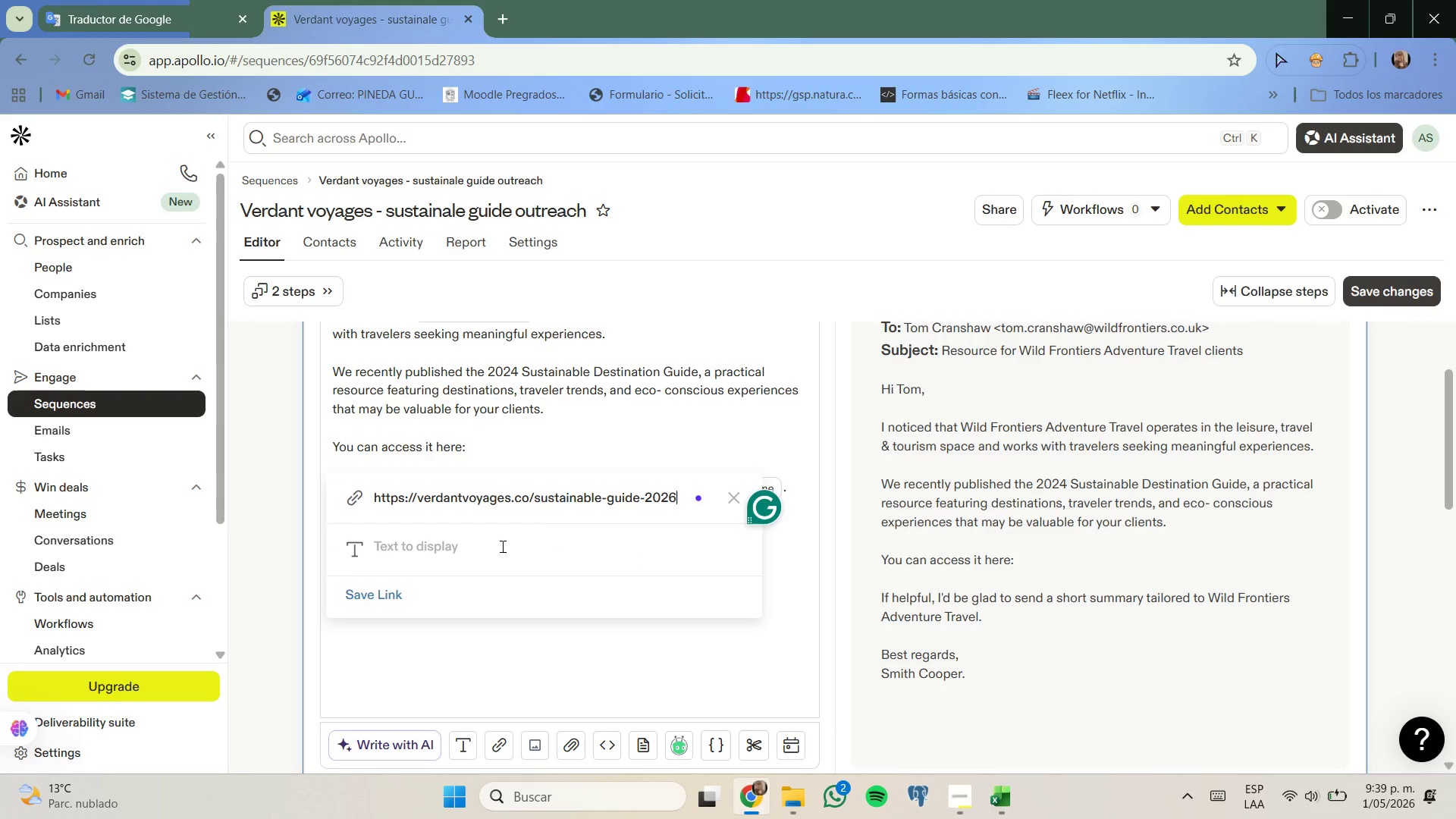 
left_click([358, 590])
 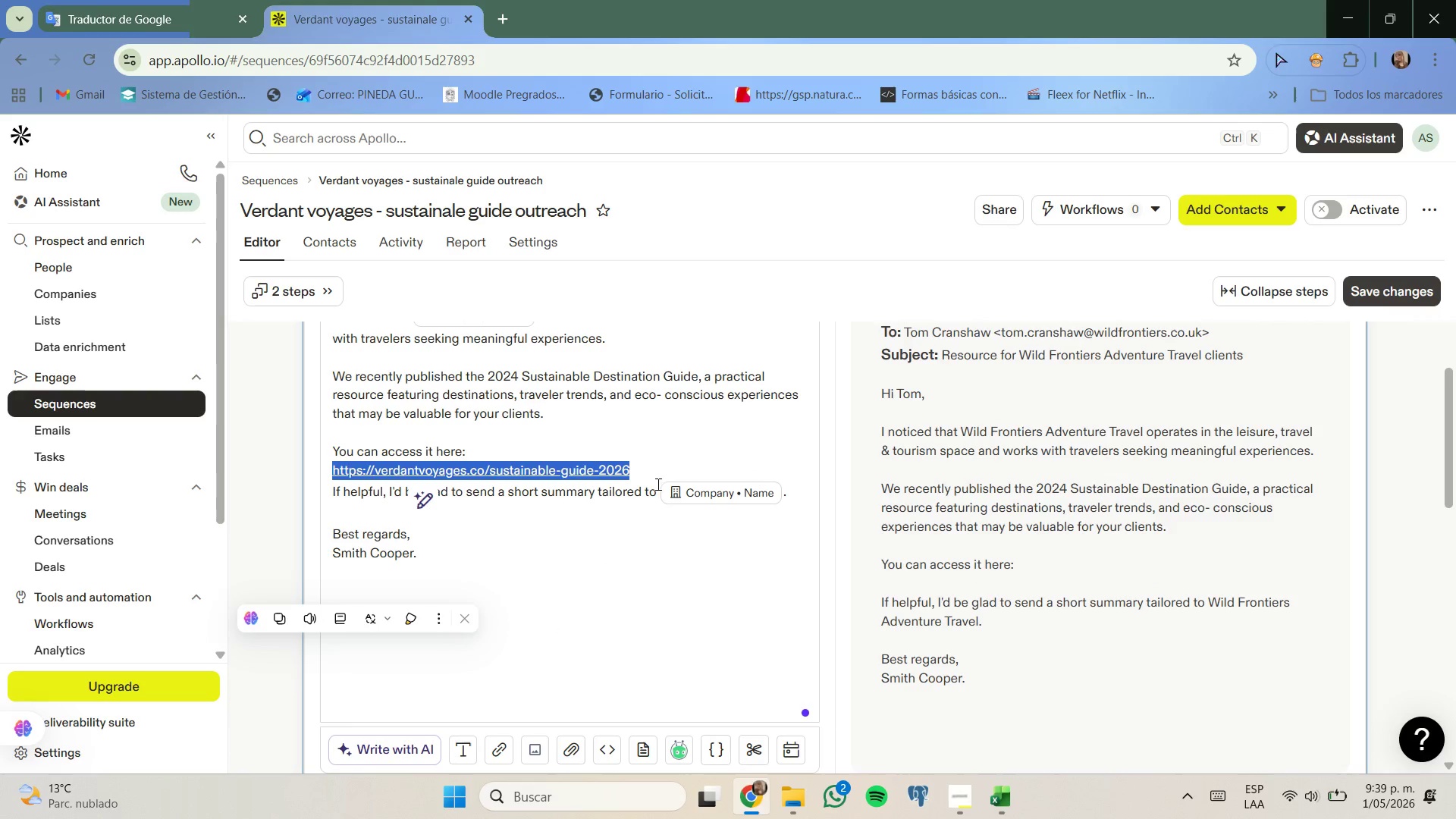 
left_click([655, 463])
 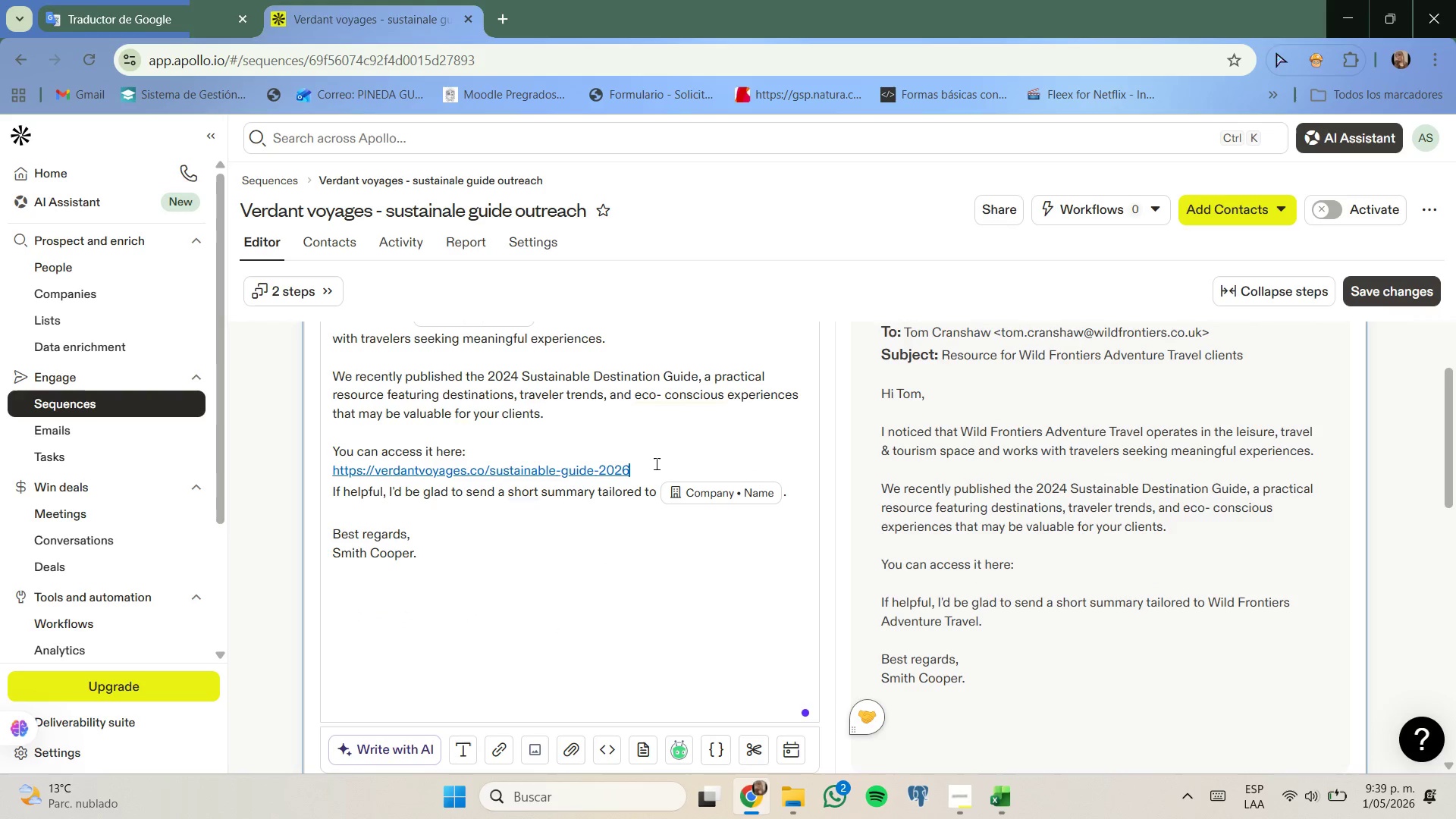 
key(Enter)
 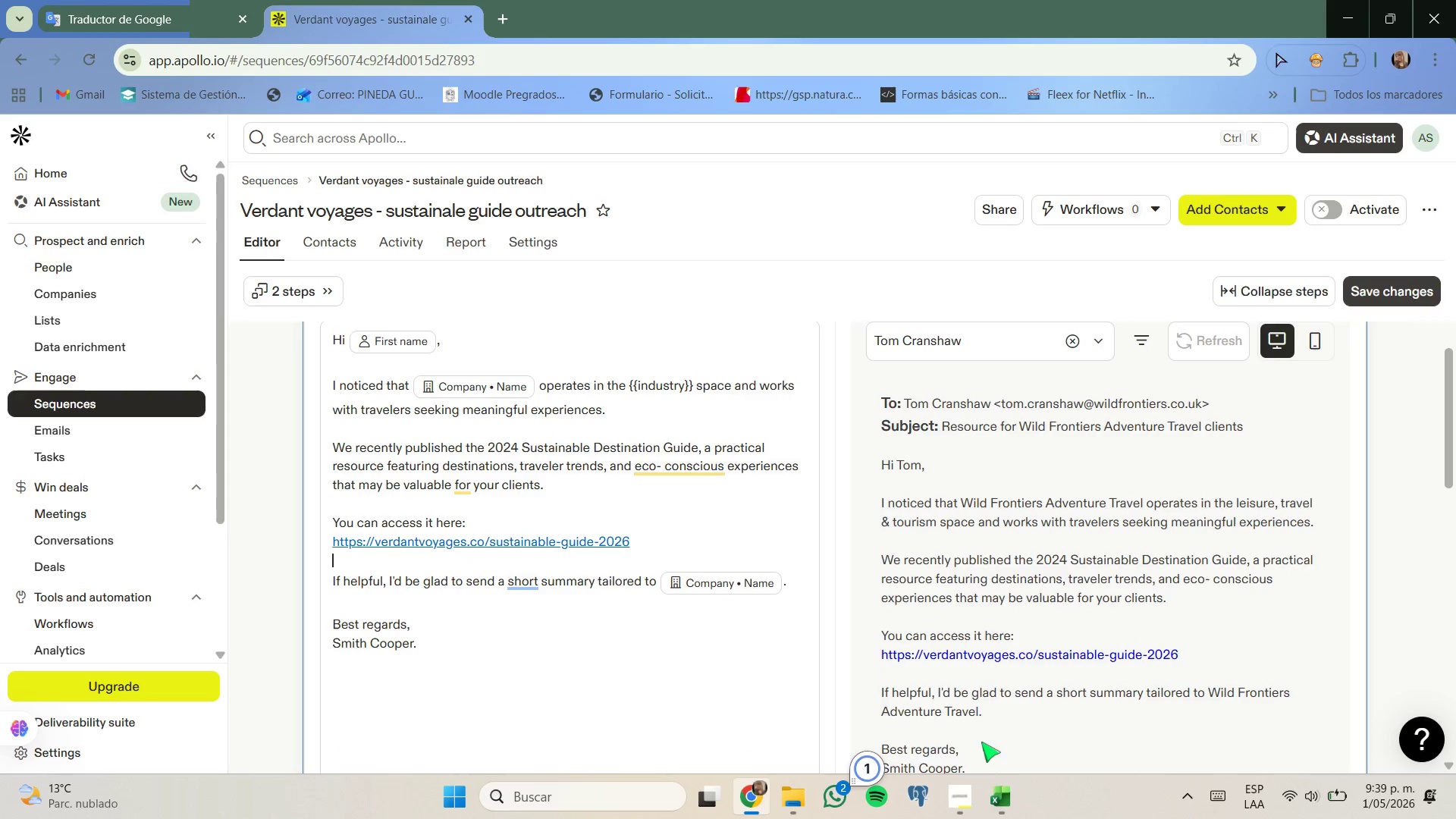 
wait(6.2)
 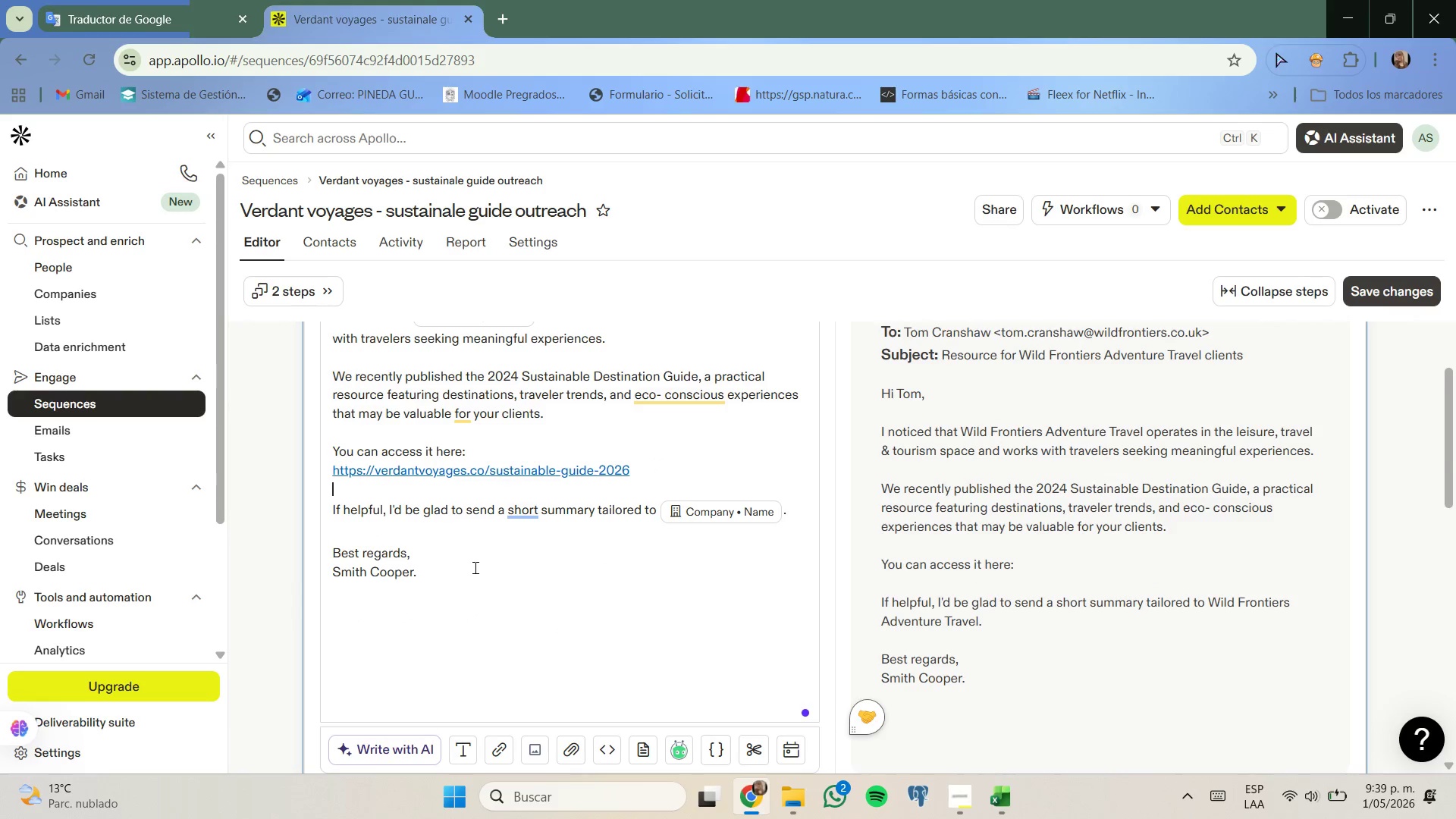 
left_click([197, 5])
 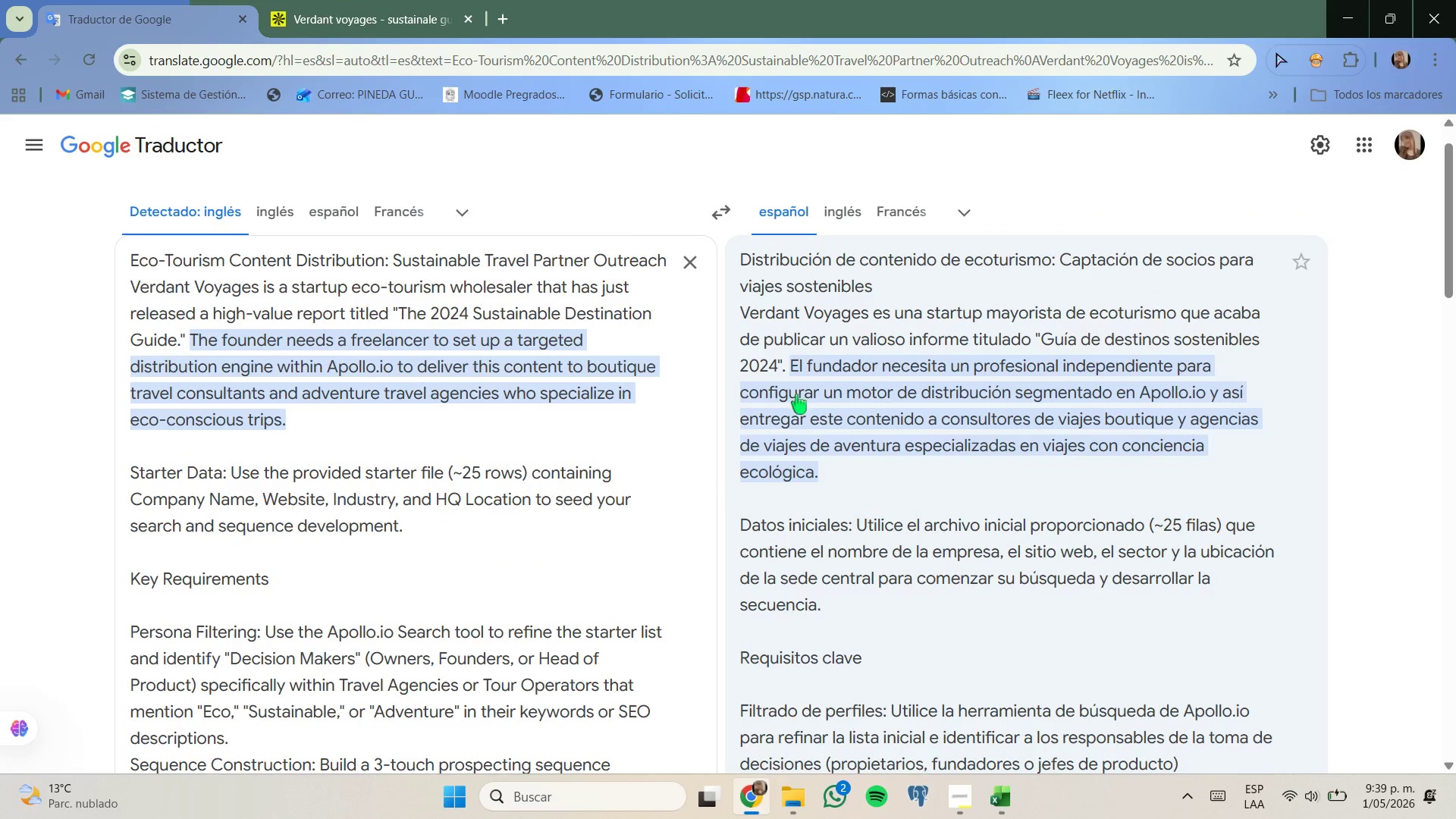 
left_click([409, 11])
 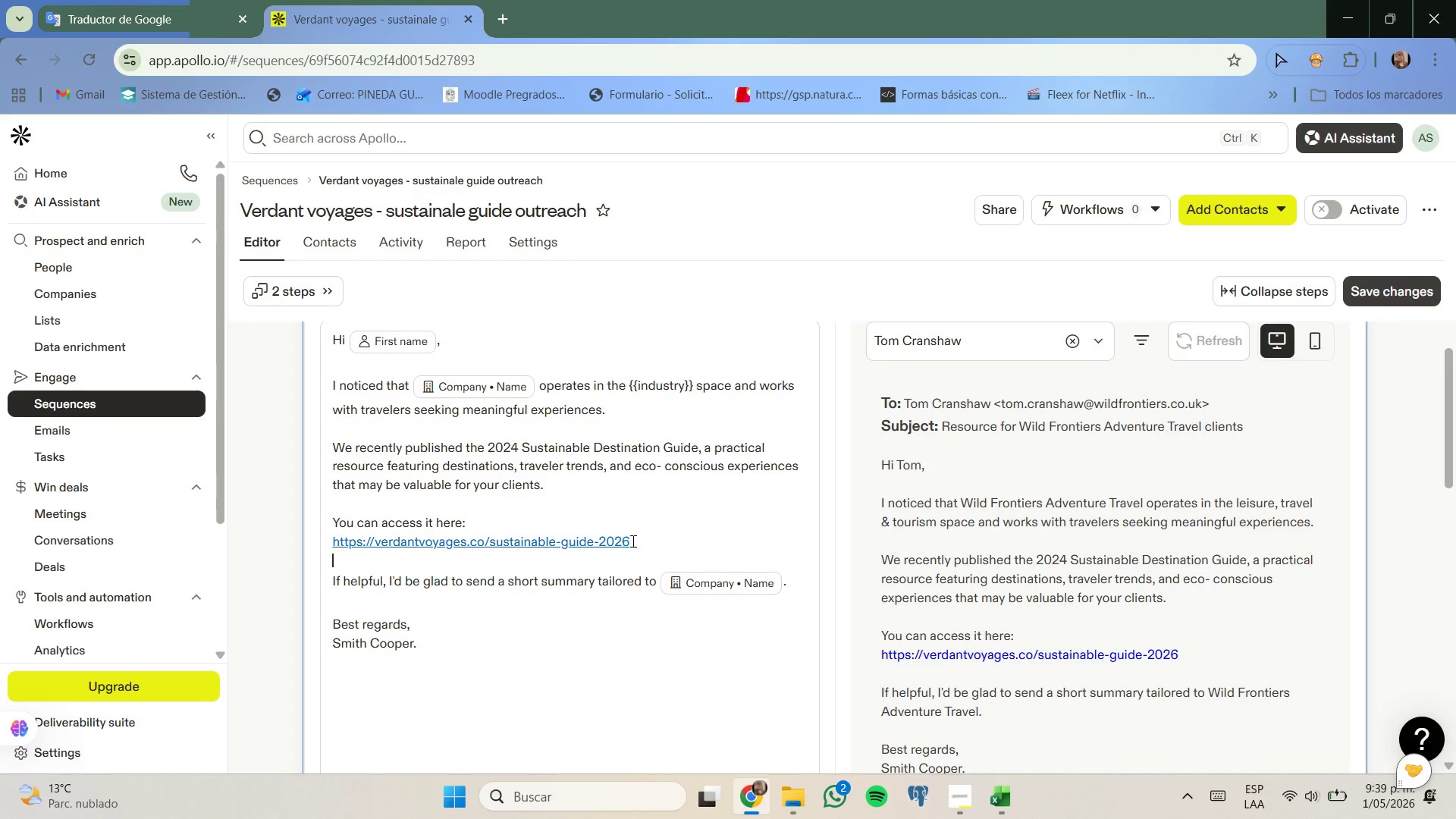 
left_click([648, 540])
 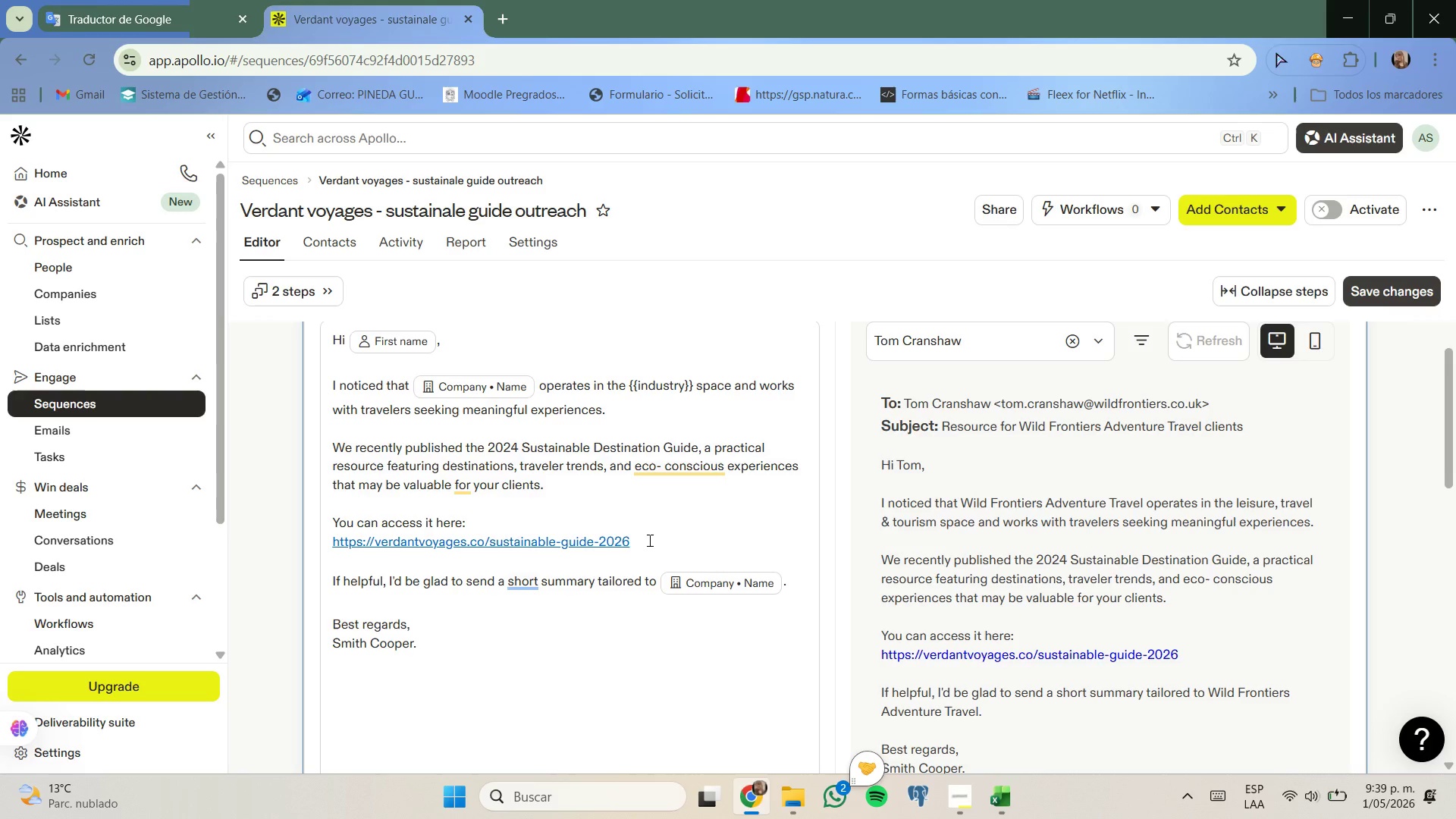 
key(Control+Z)
 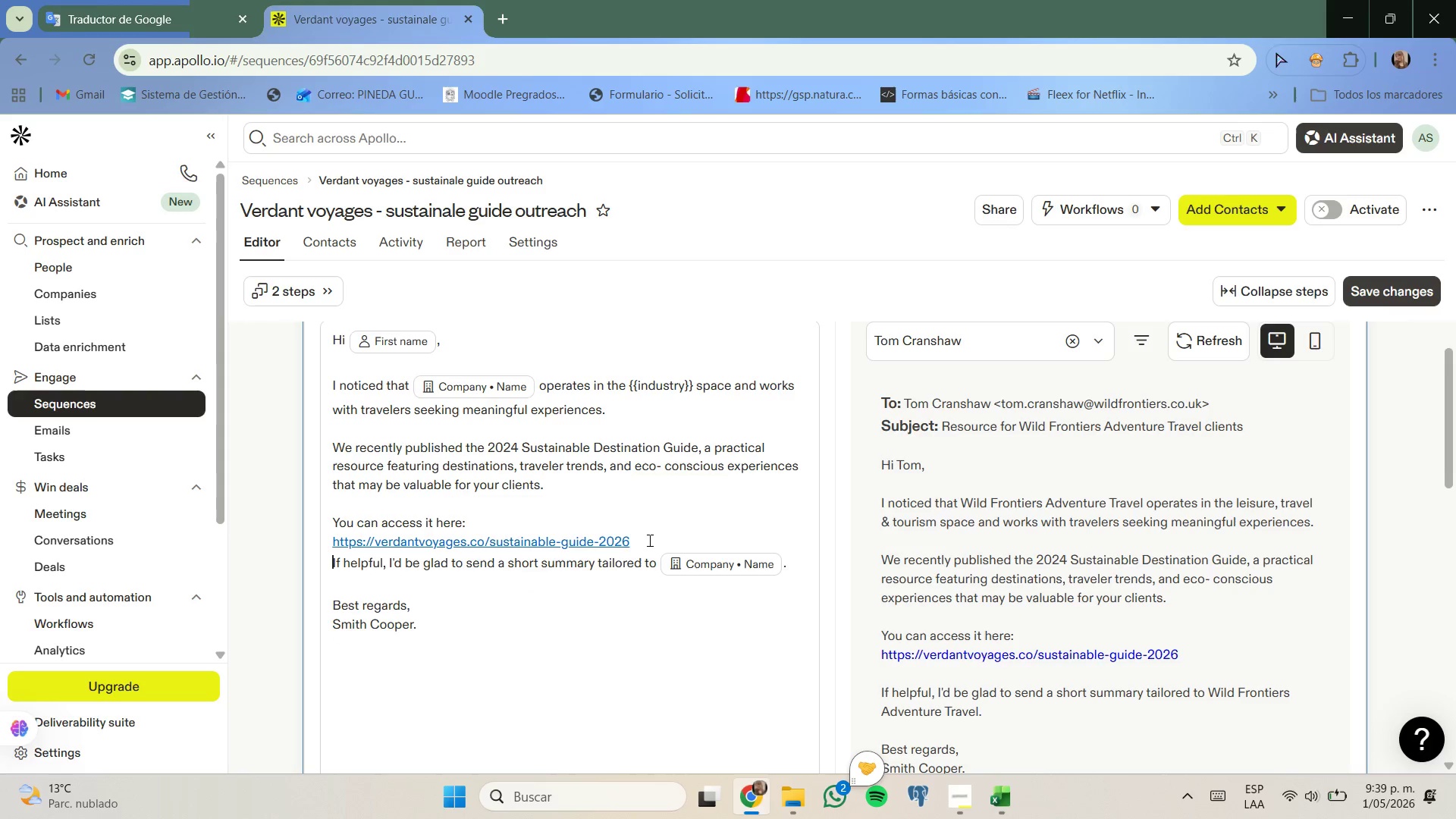 
key(Control+Z)
 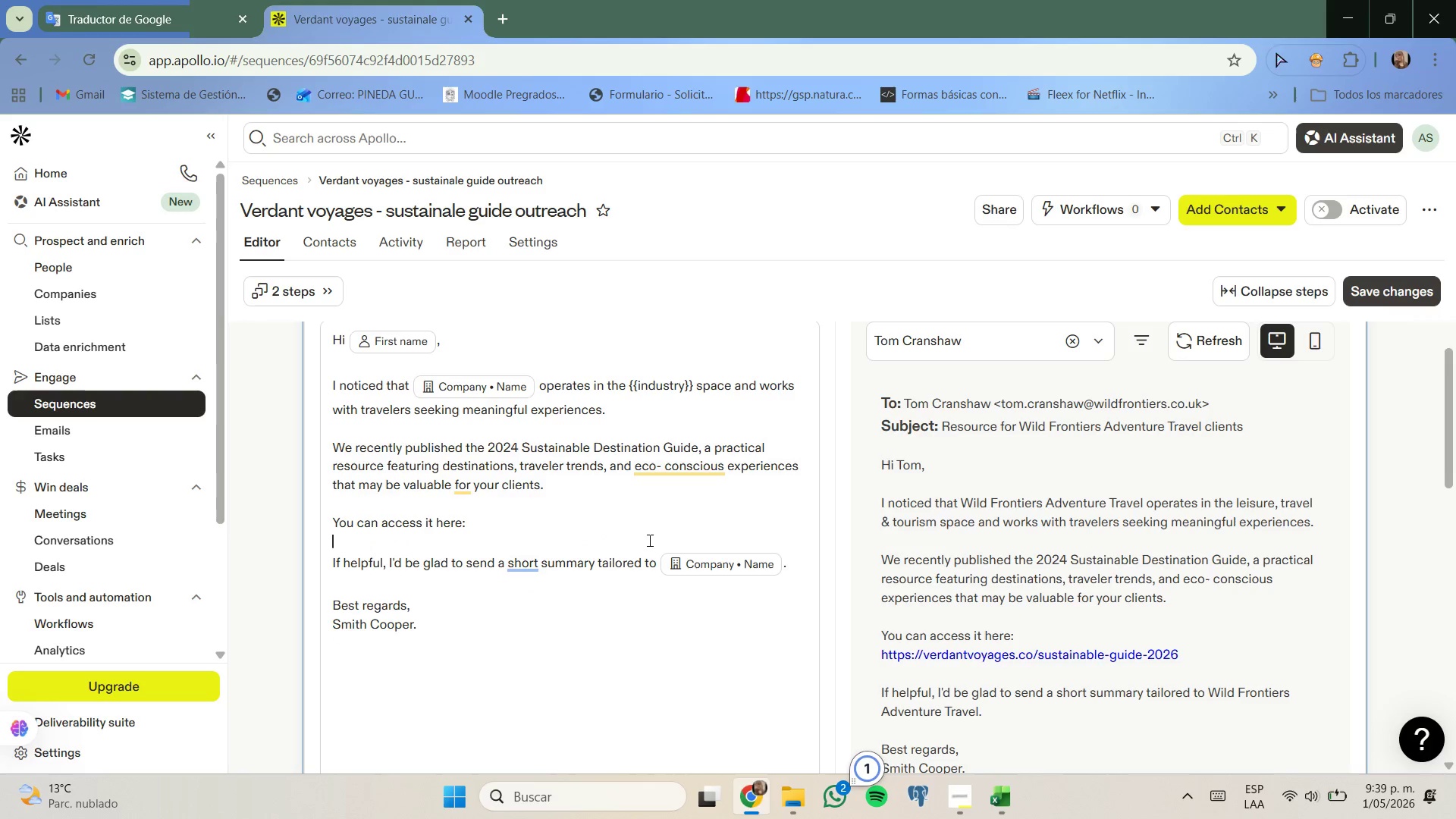 
key(Control+Z)
 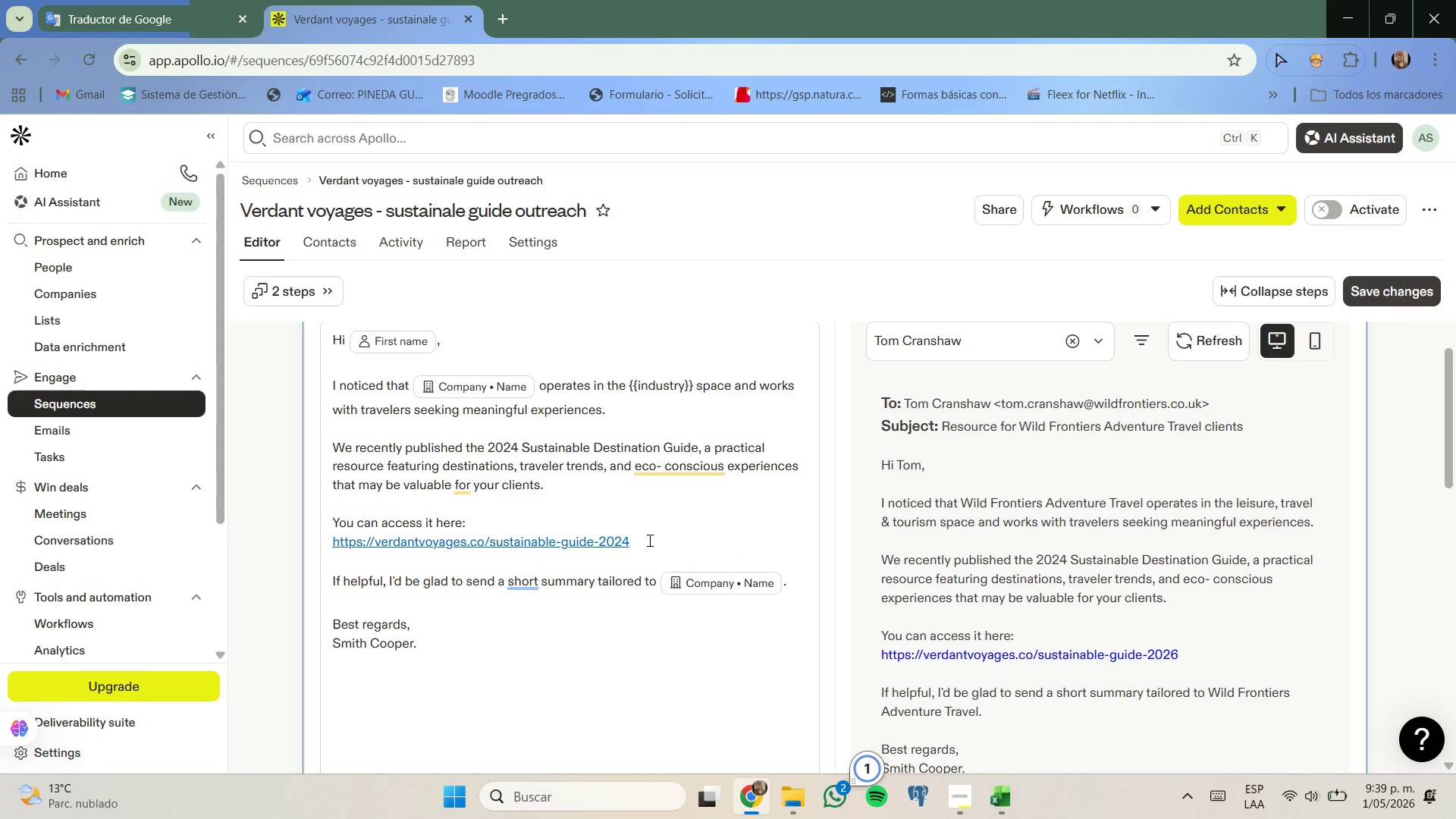 
mouse_move([643, 541])
 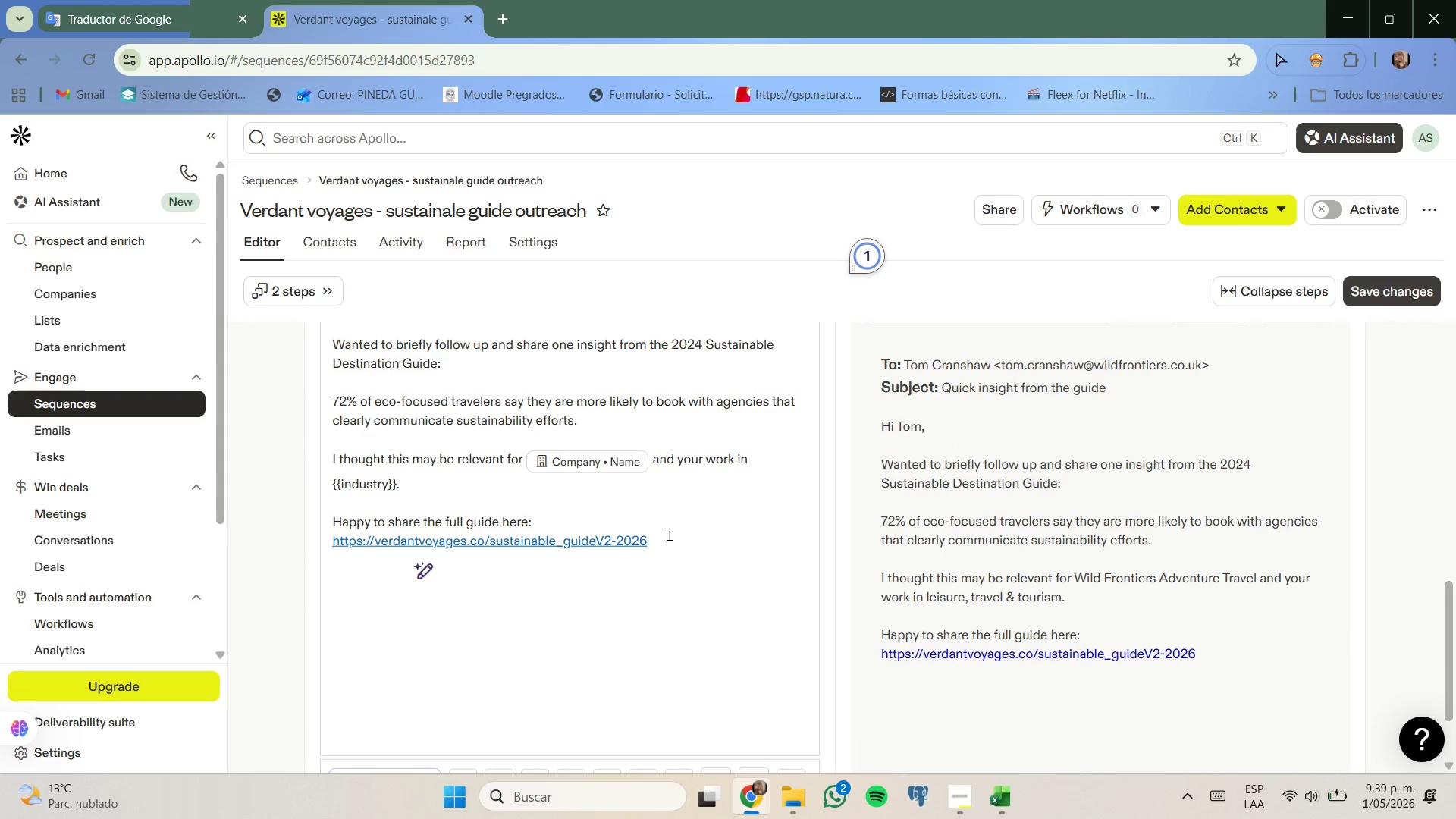 
left_click([668, 535])
 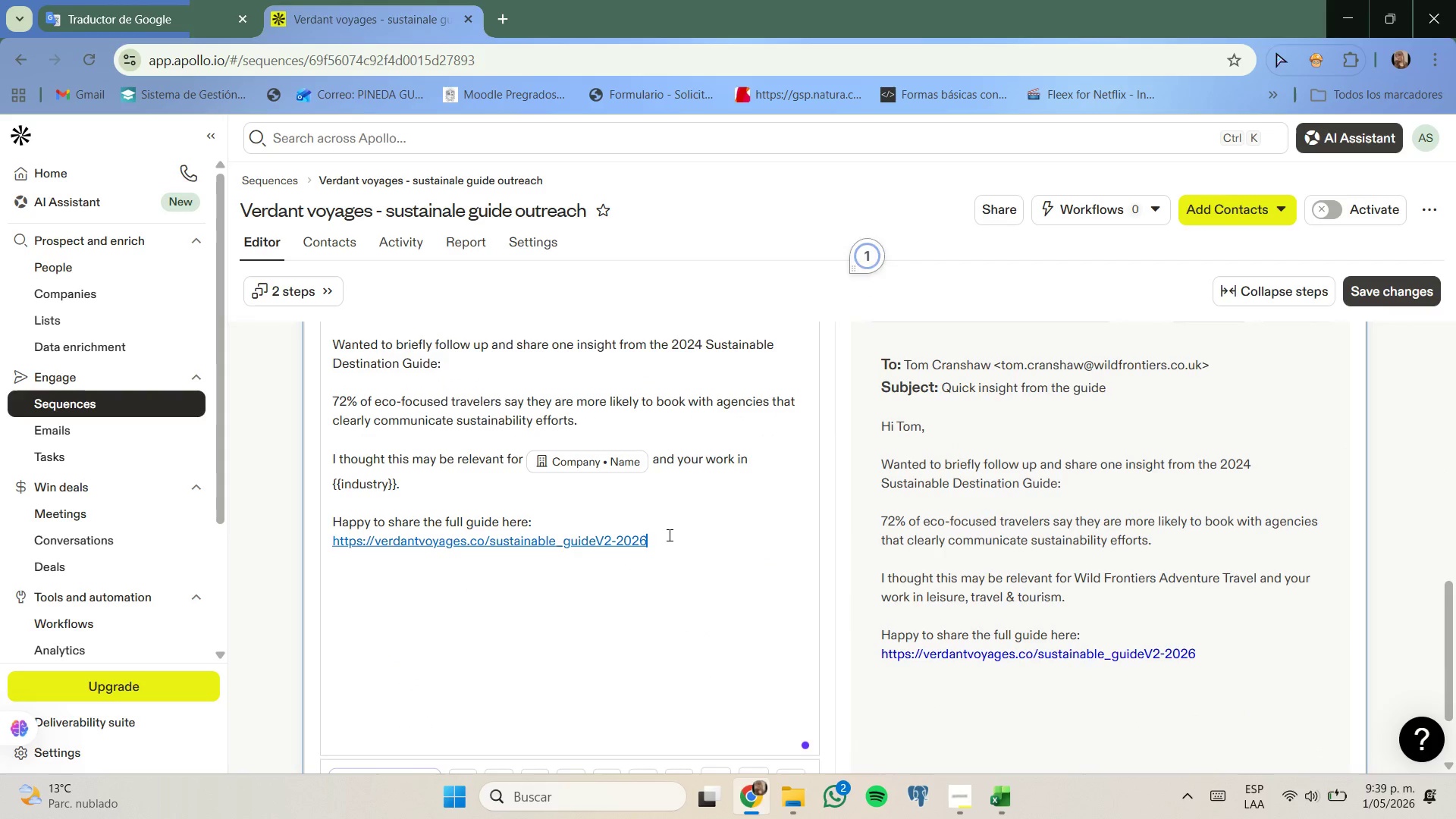 
left_click_drag(start_coordinate=[668, 535], to_coordinate=[325, 546])
 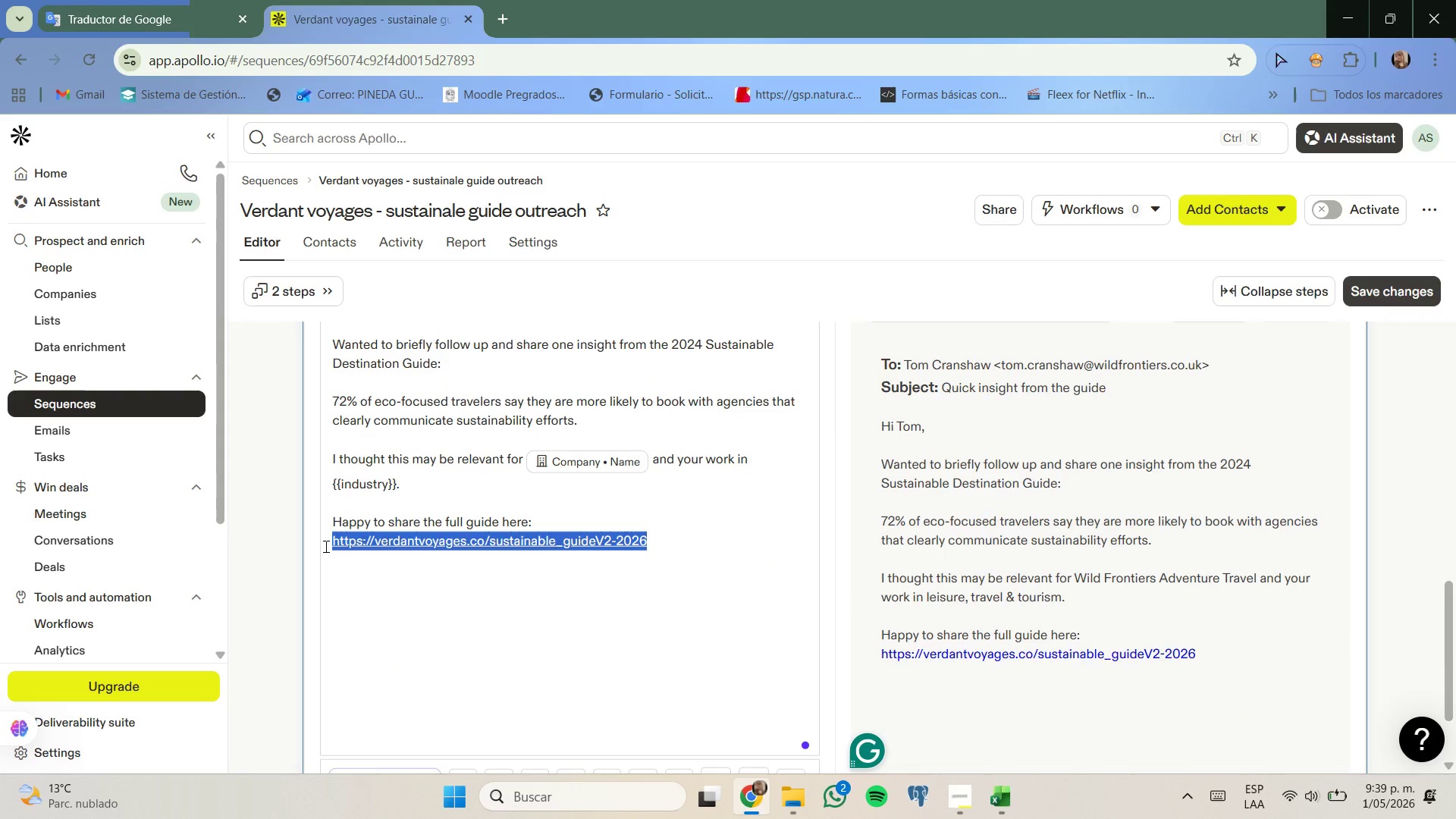 
key(Control+C)
 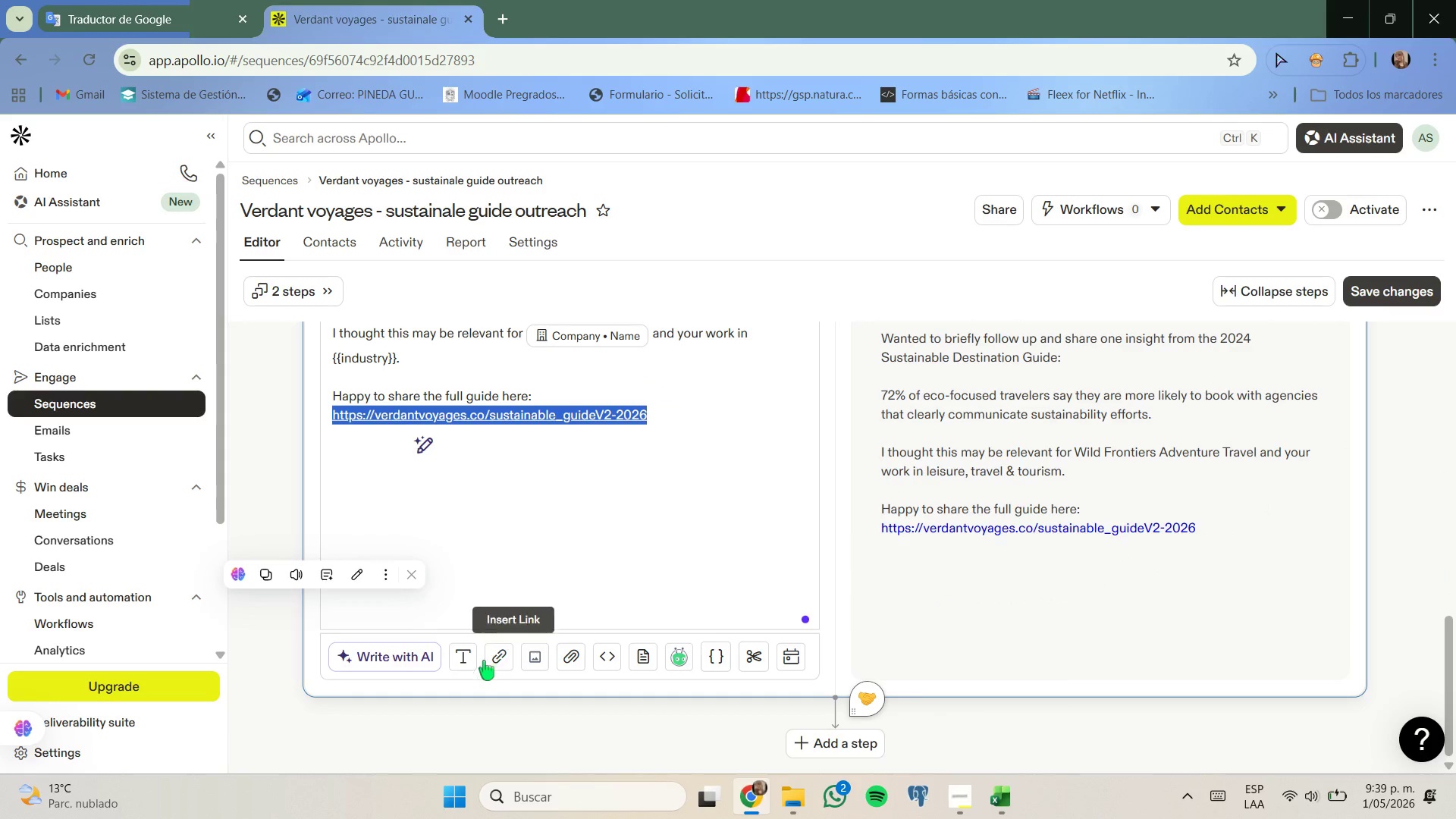 
key(Backspace)
 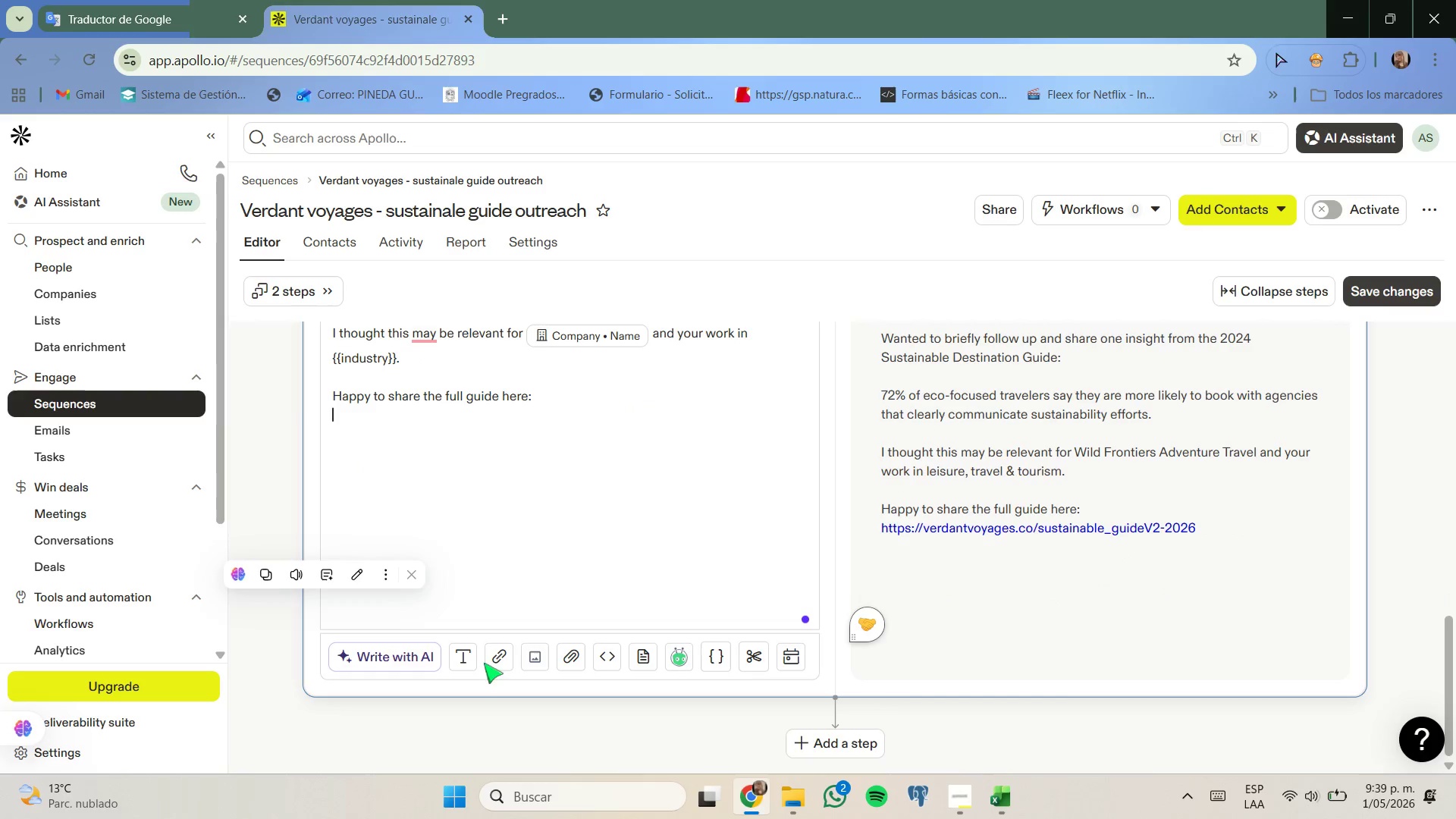 
left_click([494, 665])
 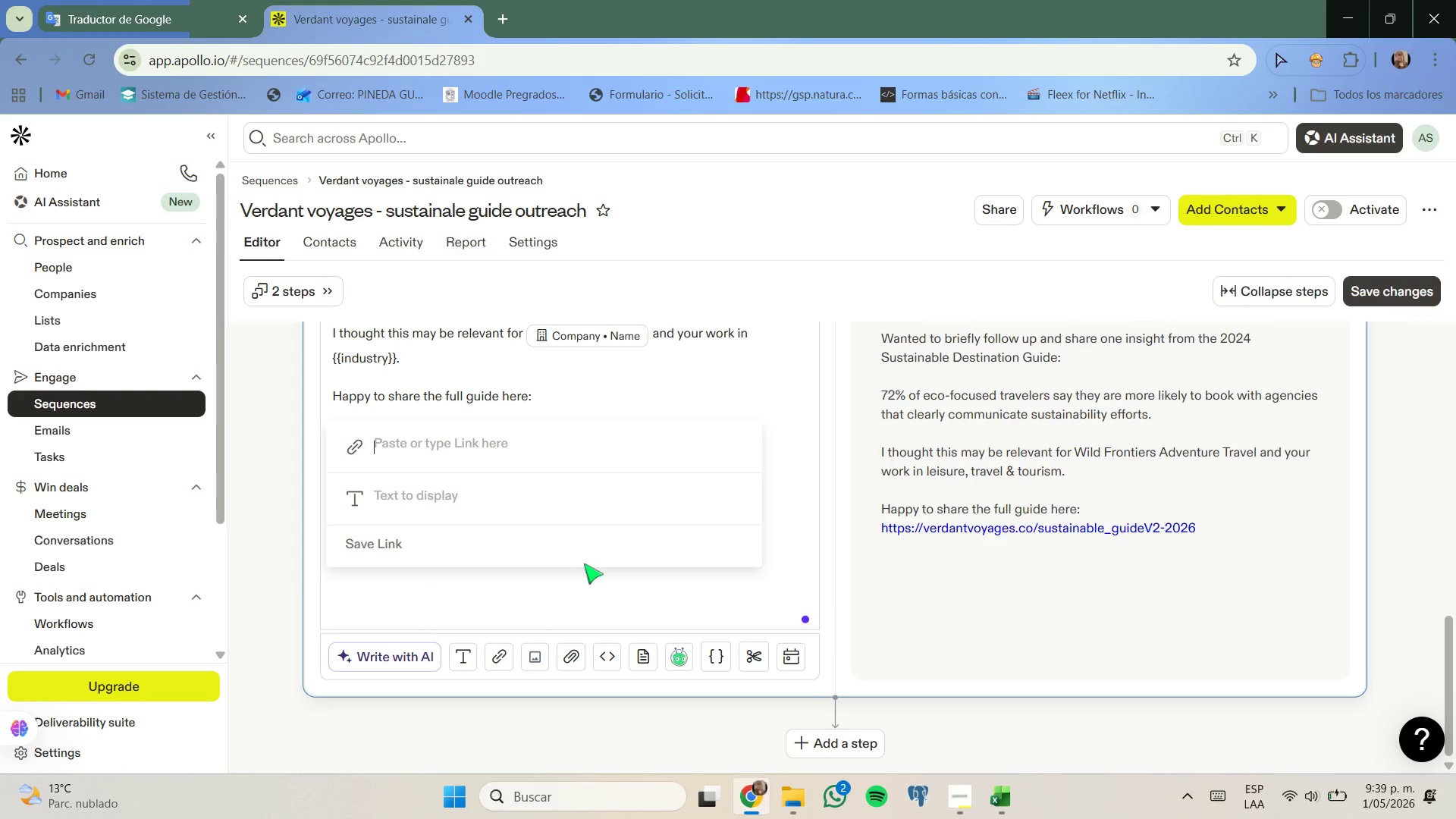 
key(Control+ControlLeft)
 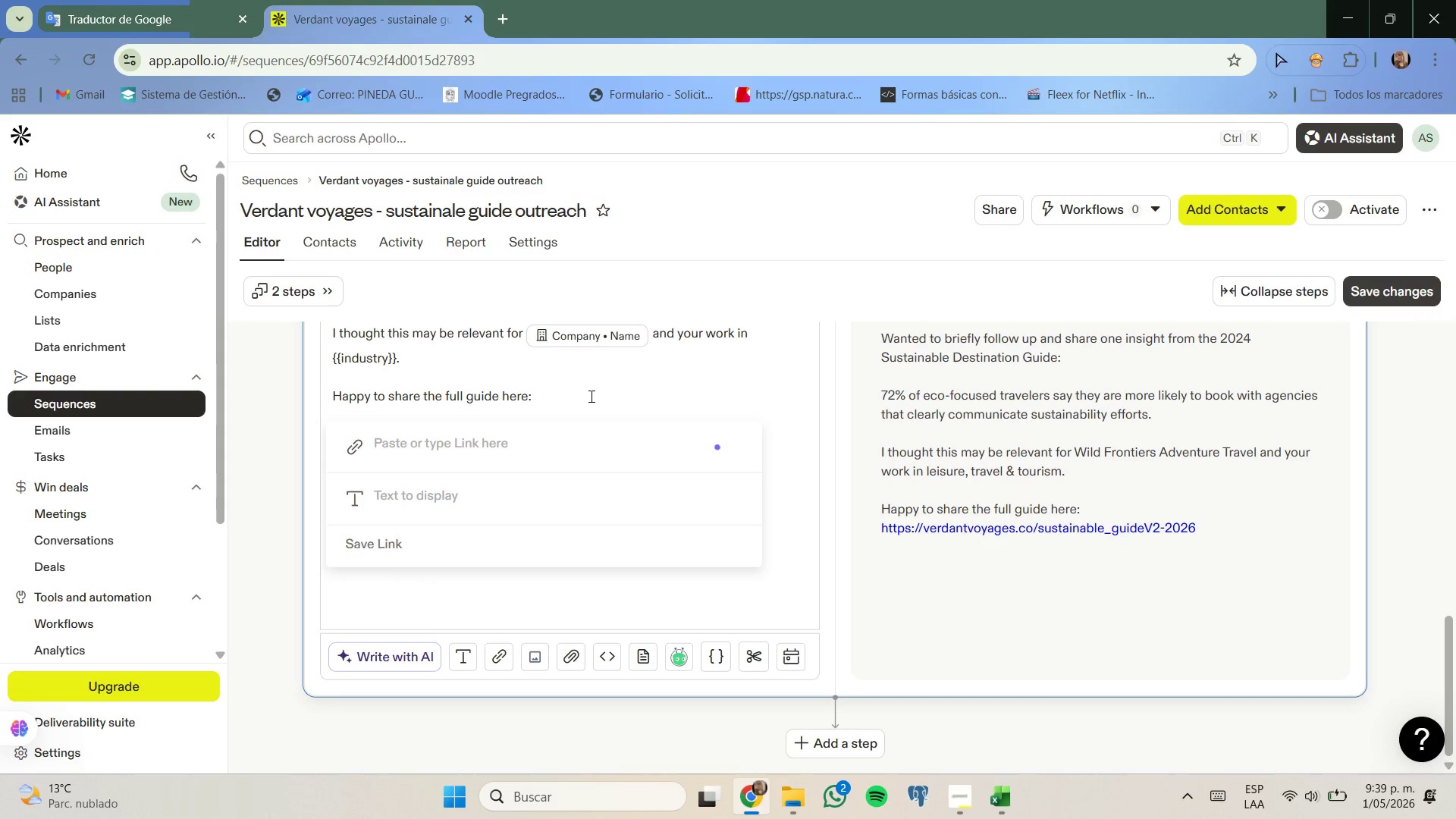 
key(Control+V)
 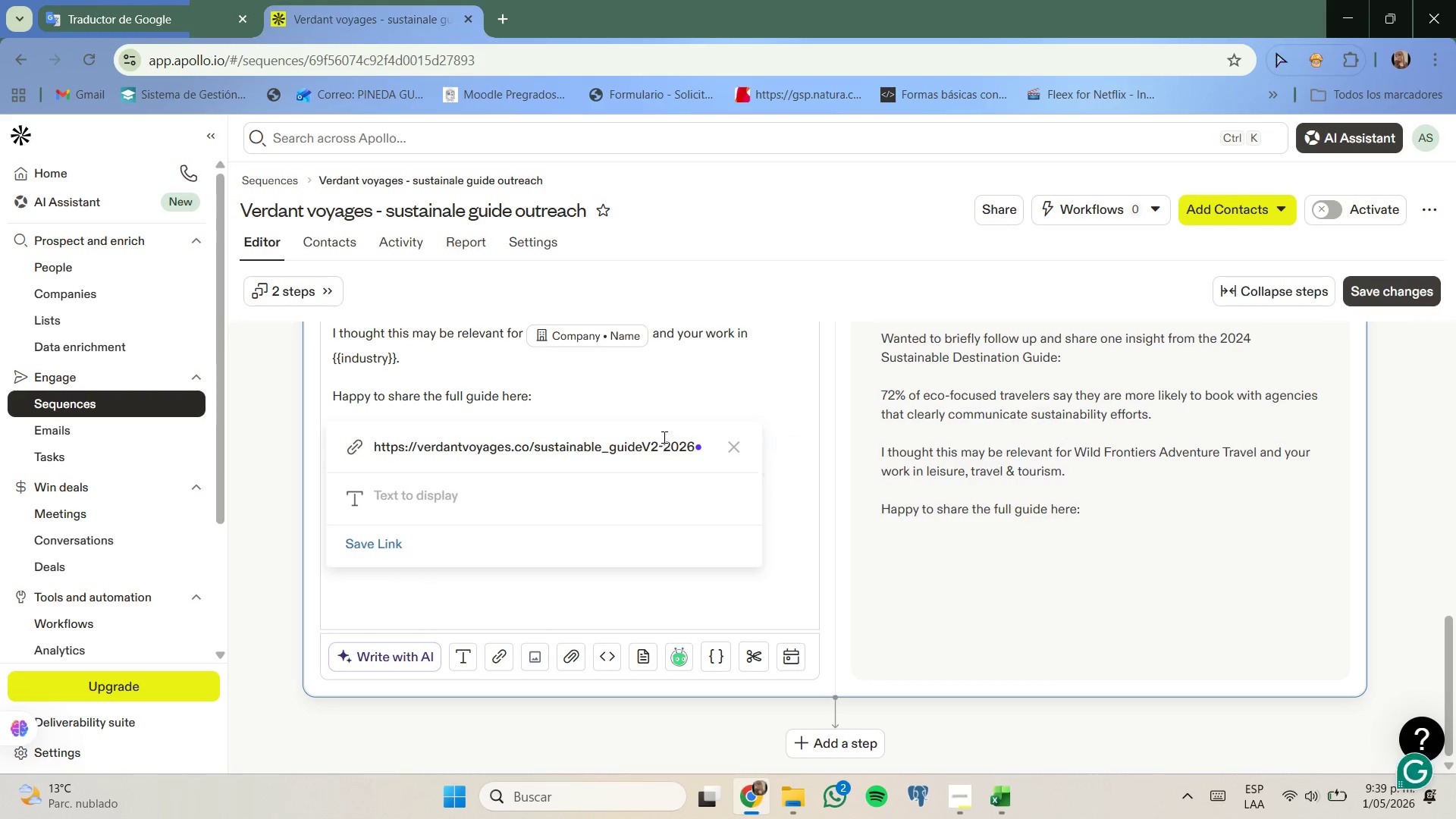 
key(Backspace)
 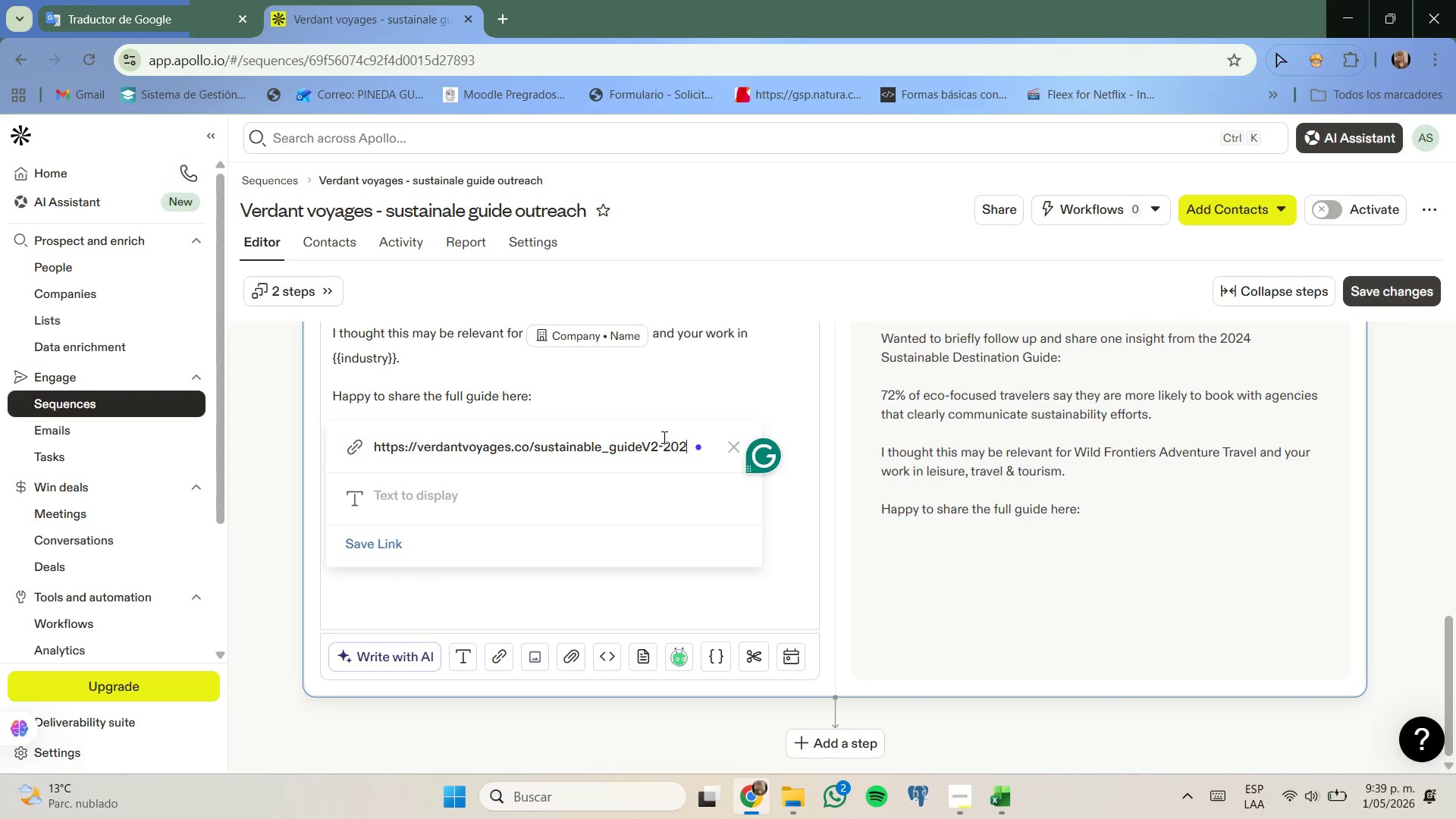 
key(Numpad4)
 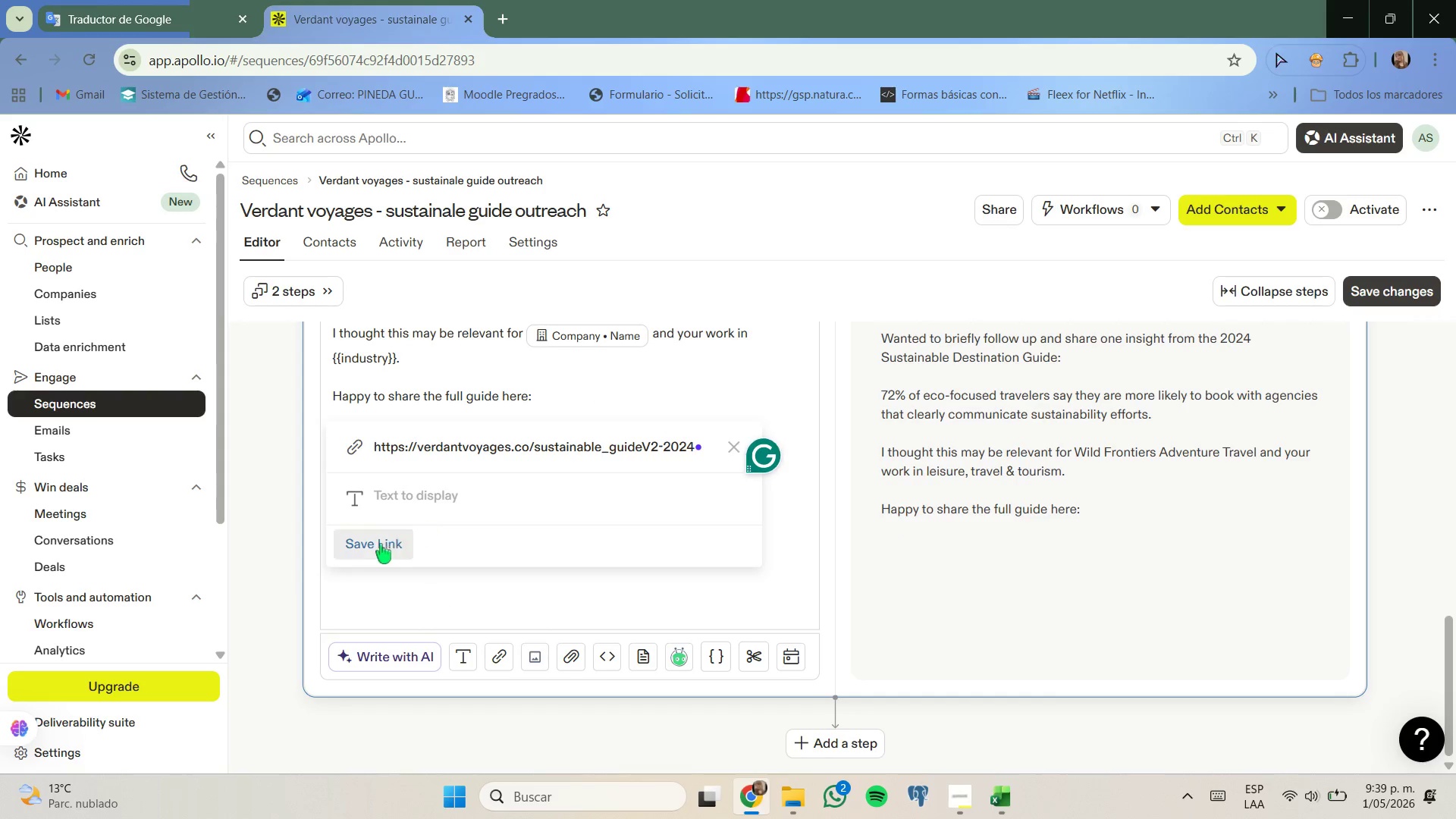 
left_click([373, 551])
 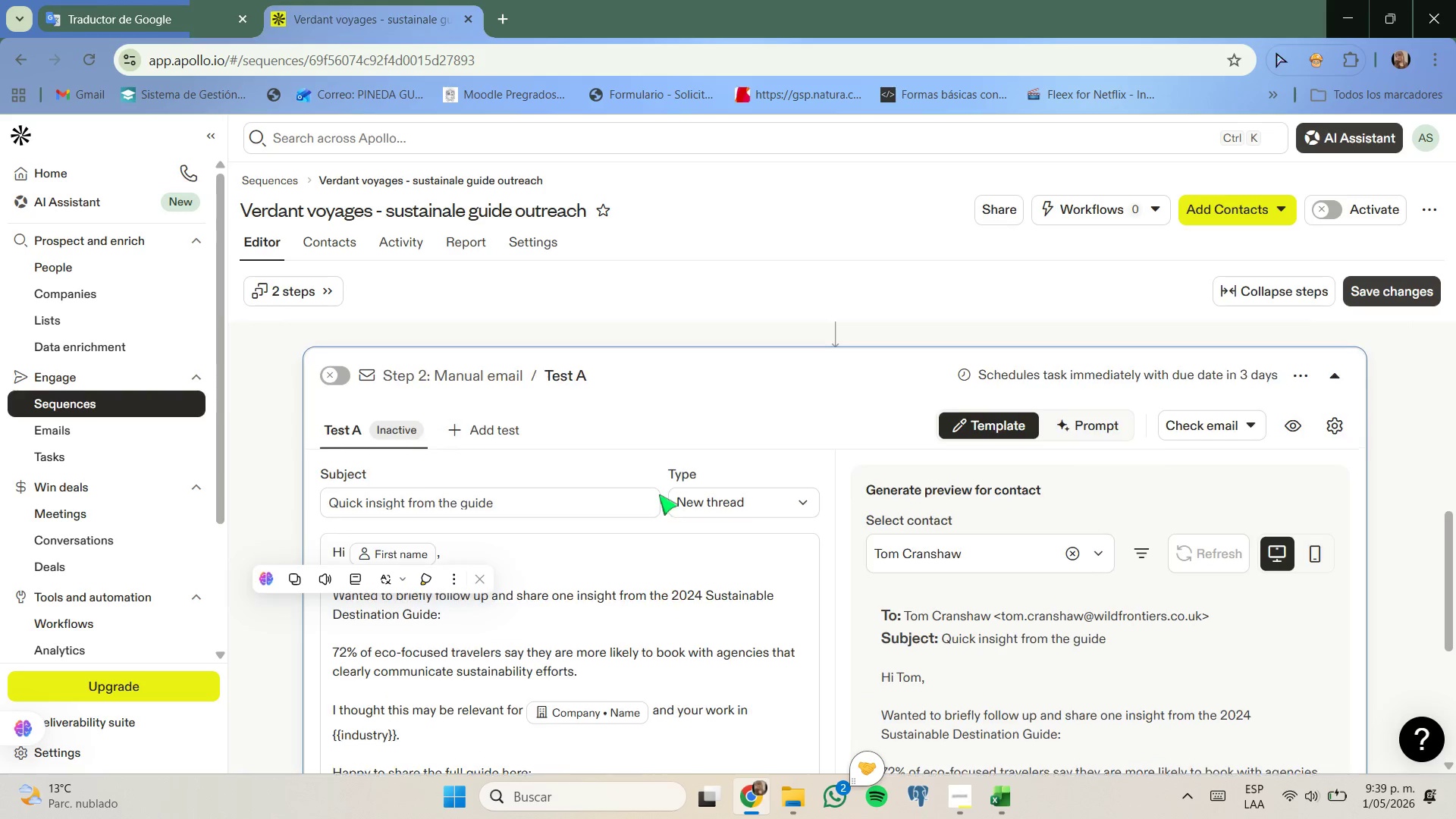 
left_click([331, 440])
 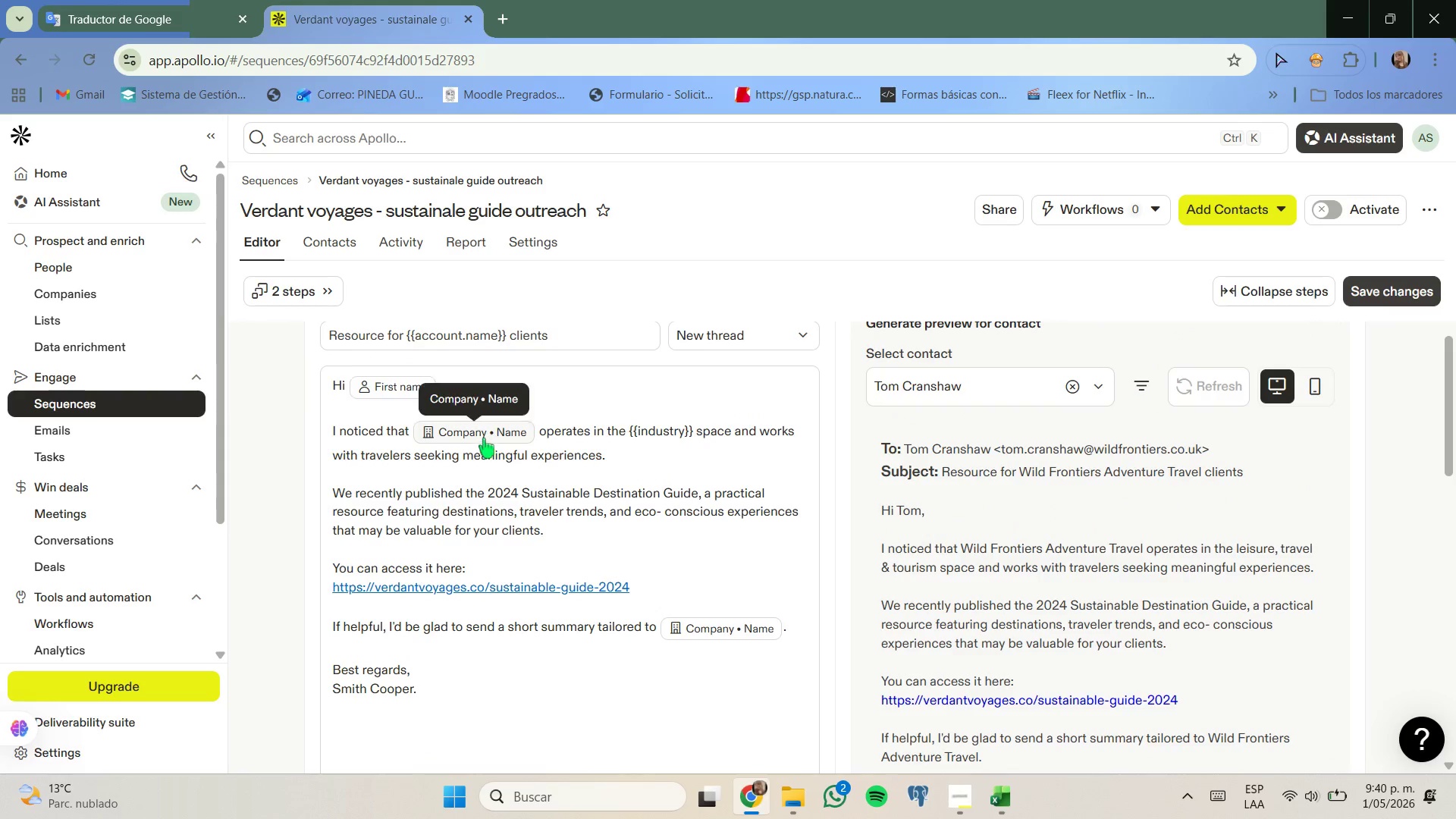 
wait(13.89)
 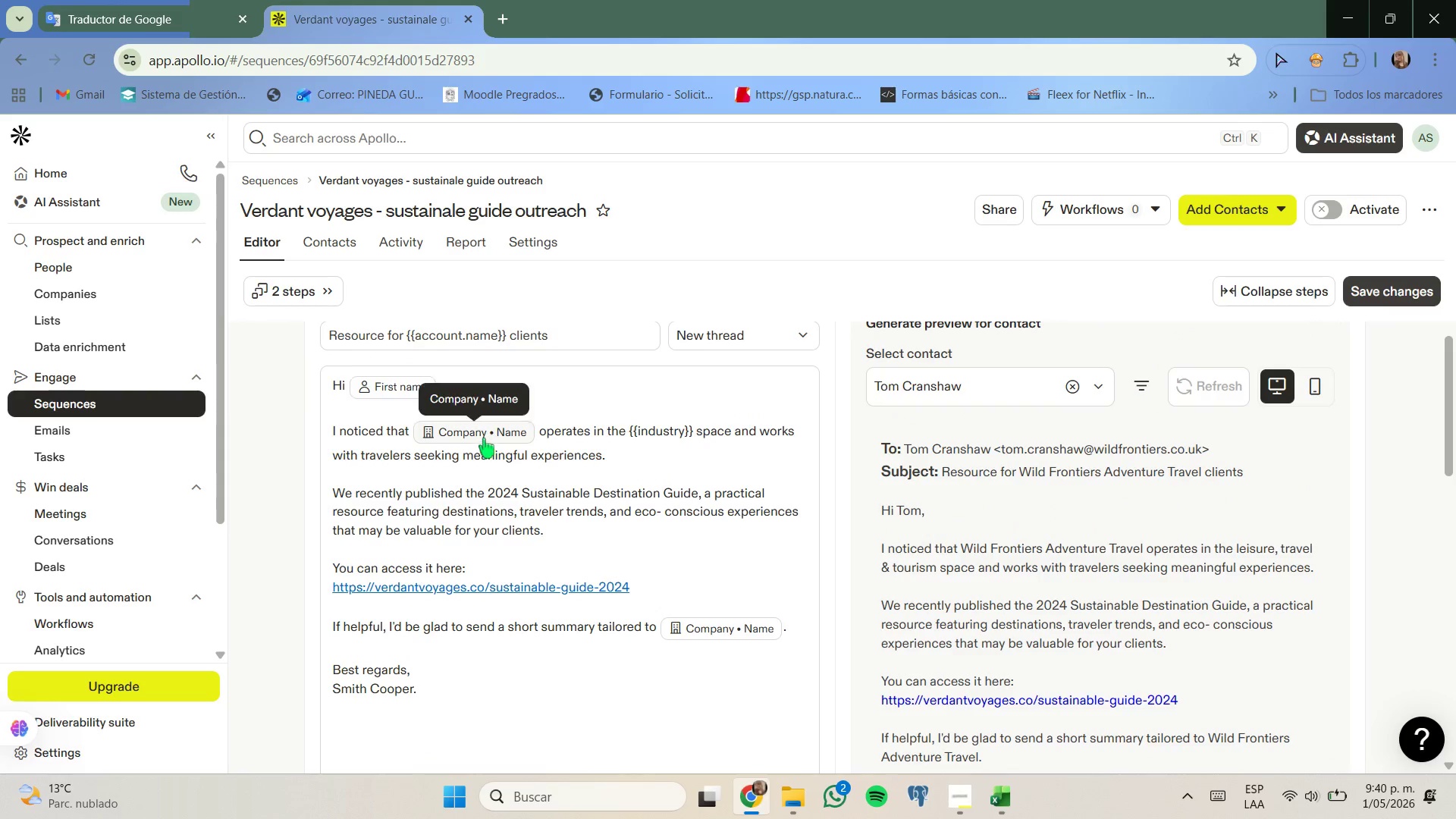 
left_click([1316, 30])
 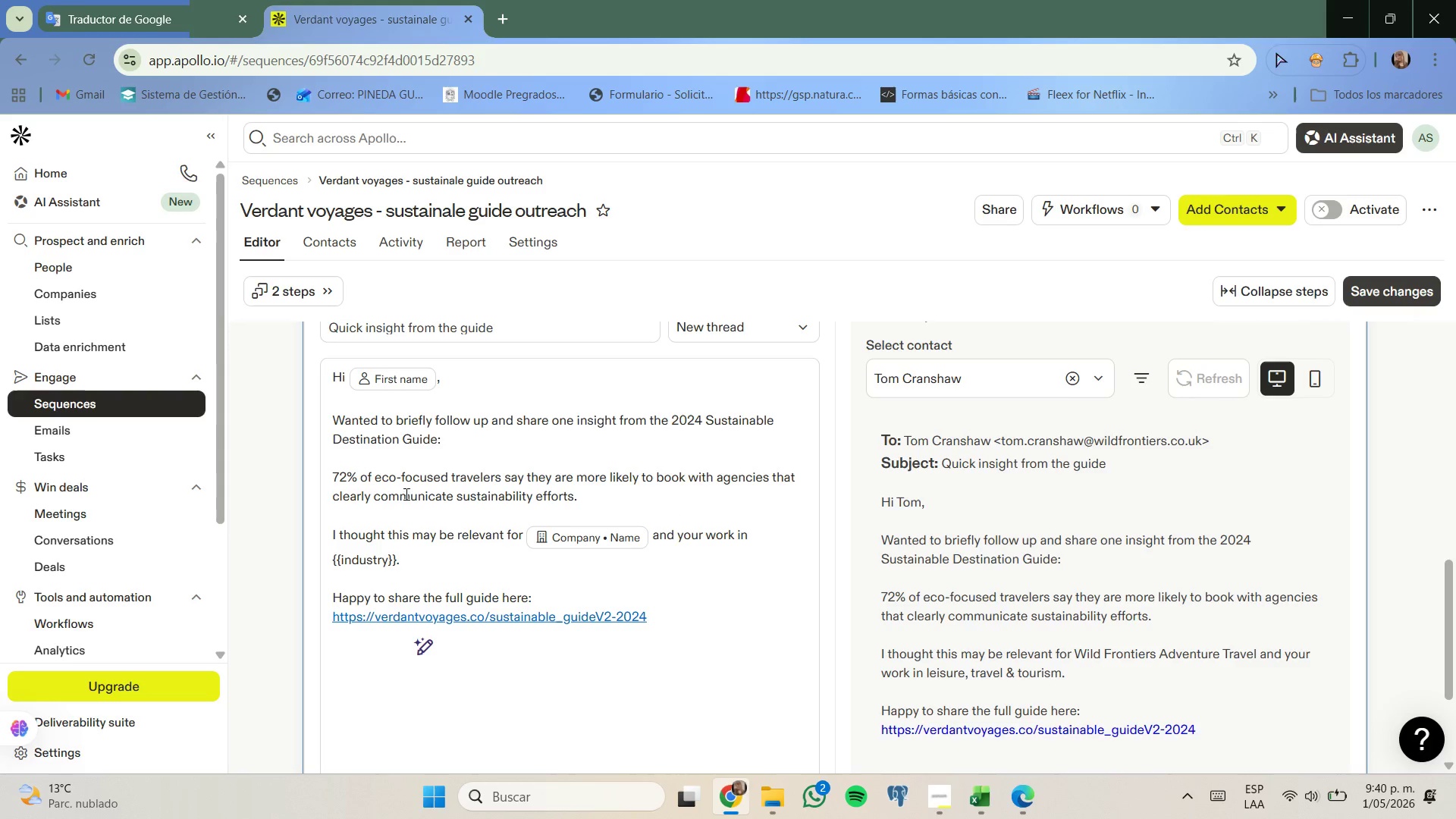 
wait(25.34)
 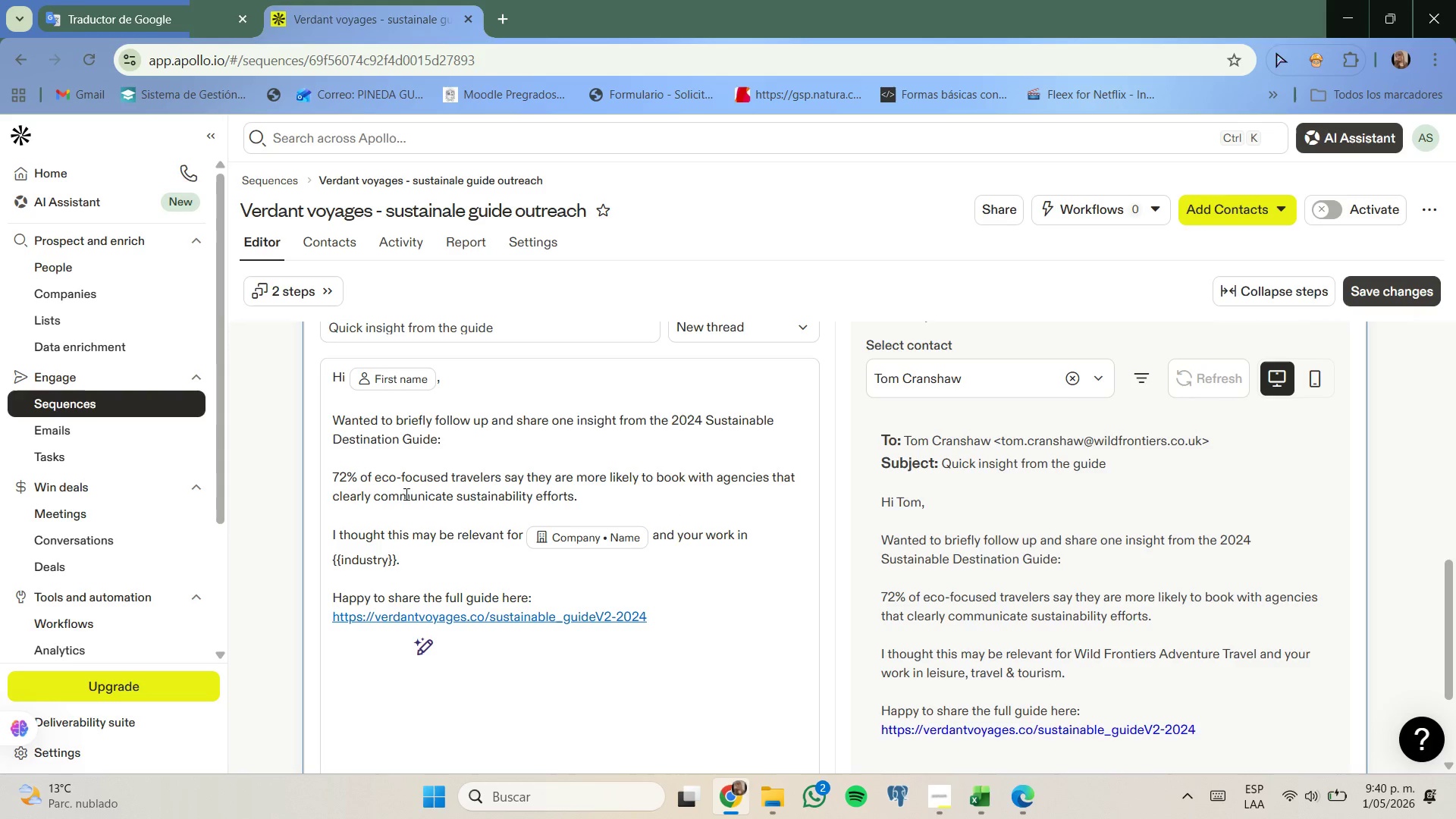 
left_click([849, 747])
 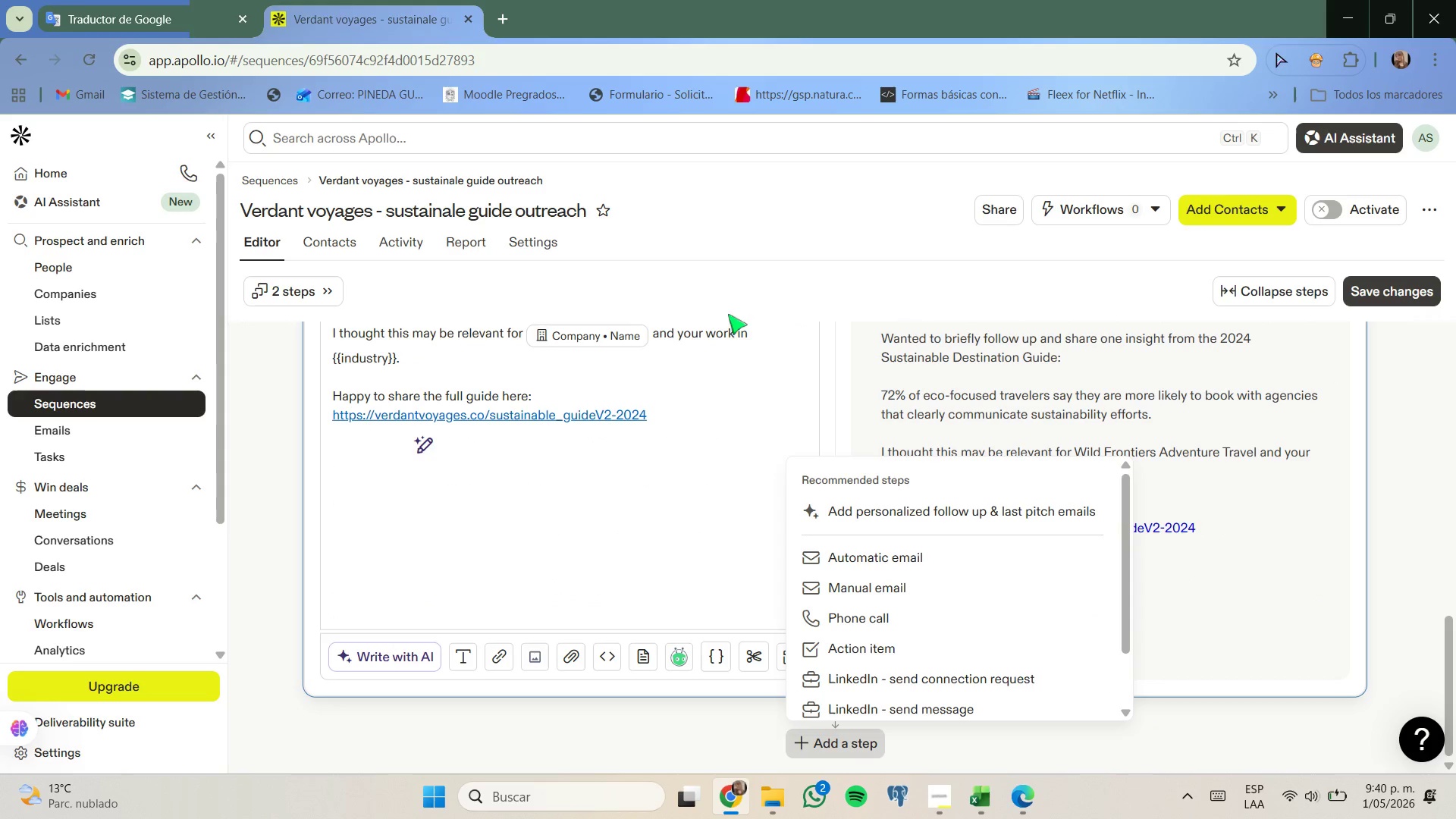 
left_click([157, 0])
 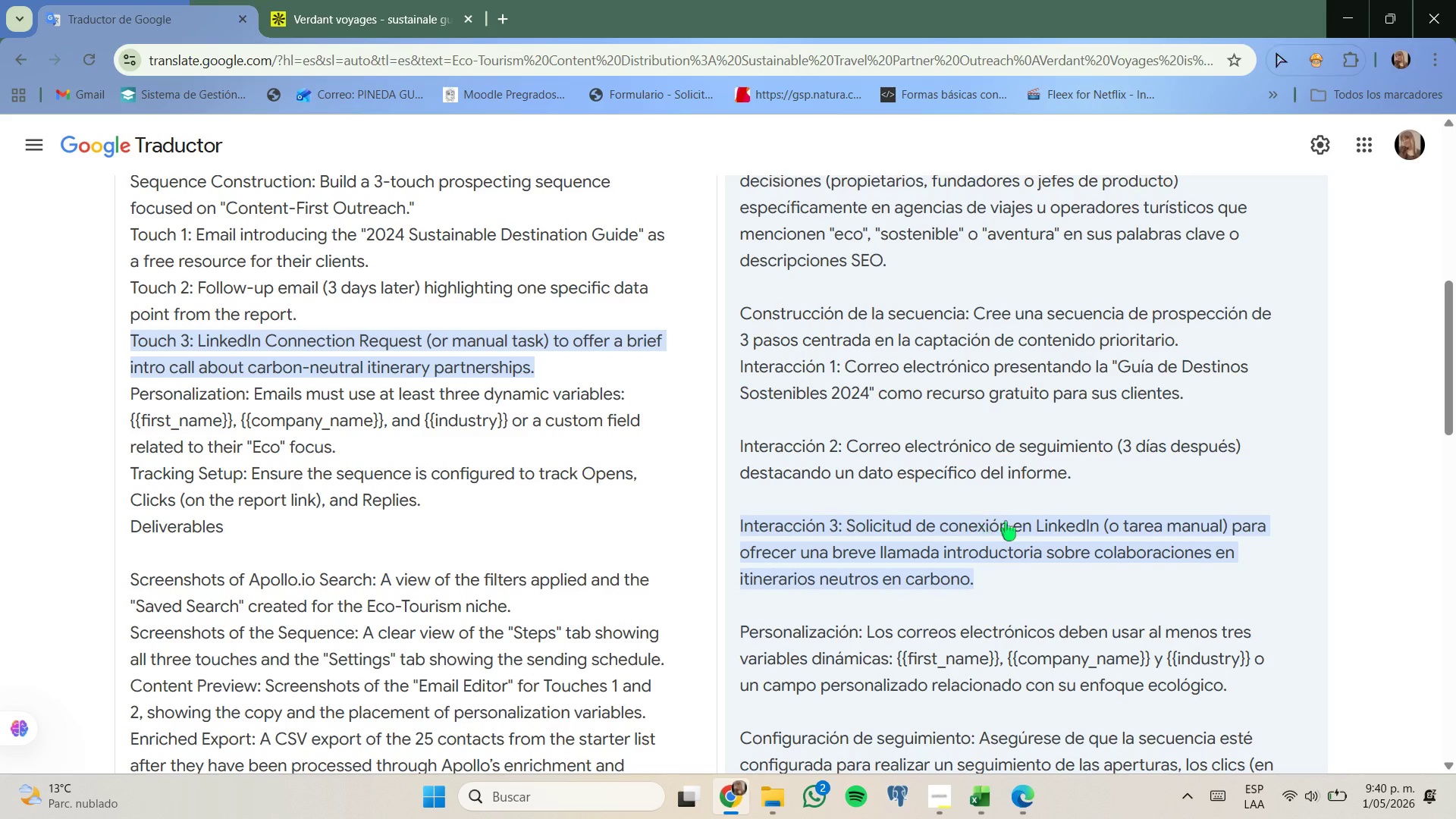 
left_click([380, 0])
 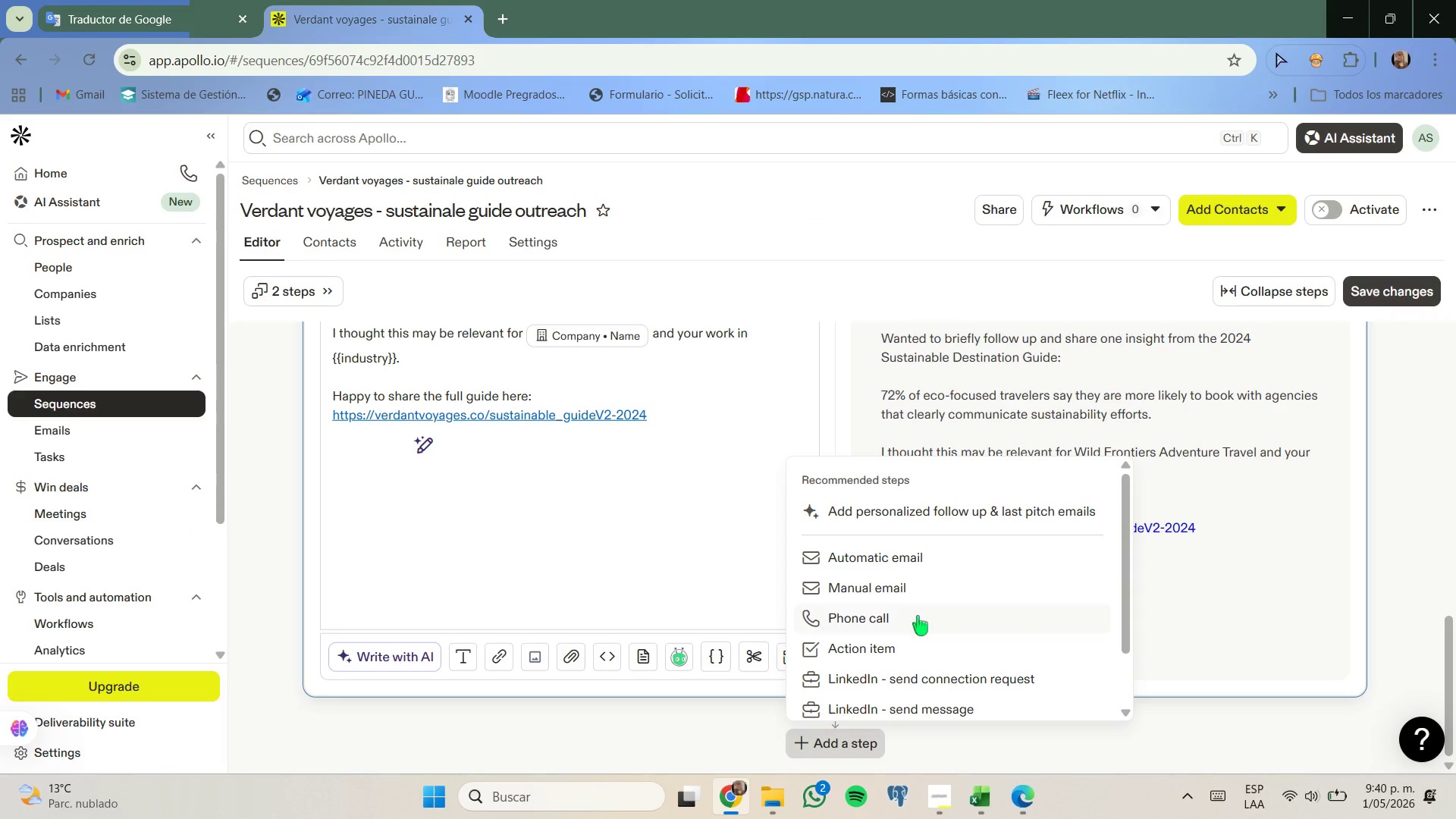 
mouse_move([988, 630])
 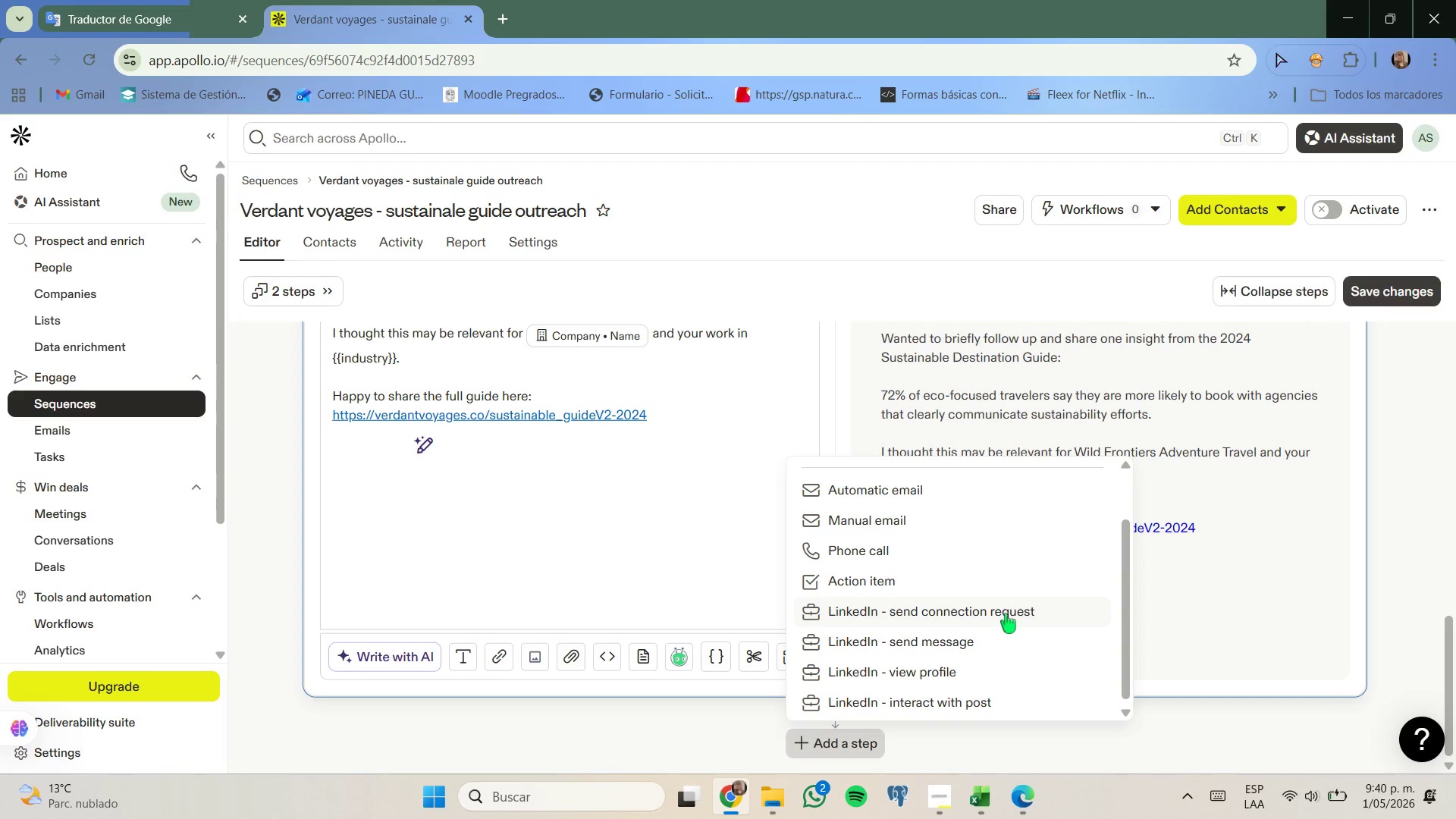 
left_click([1006, 613])
 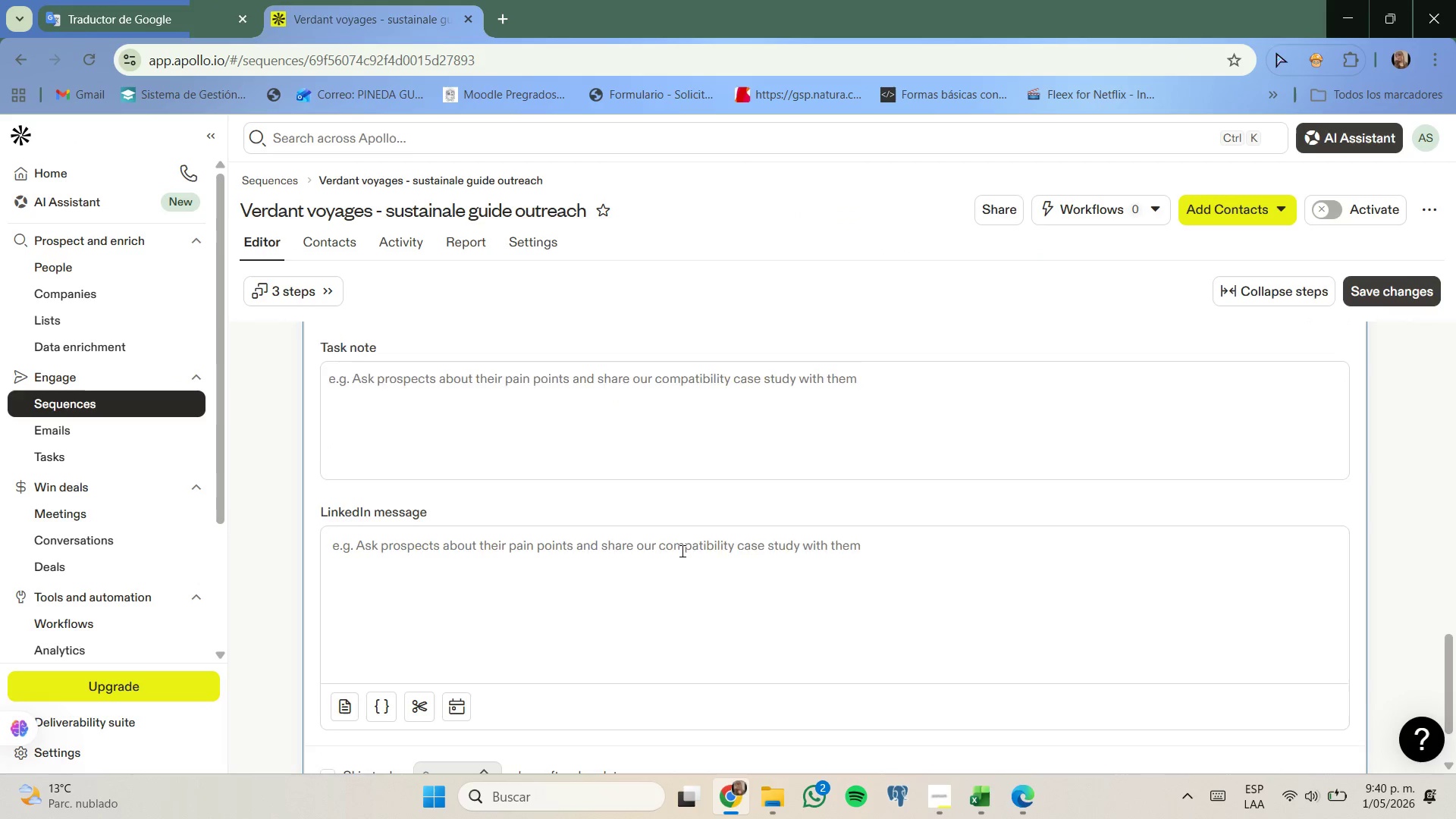 
left_click([670, 504])
 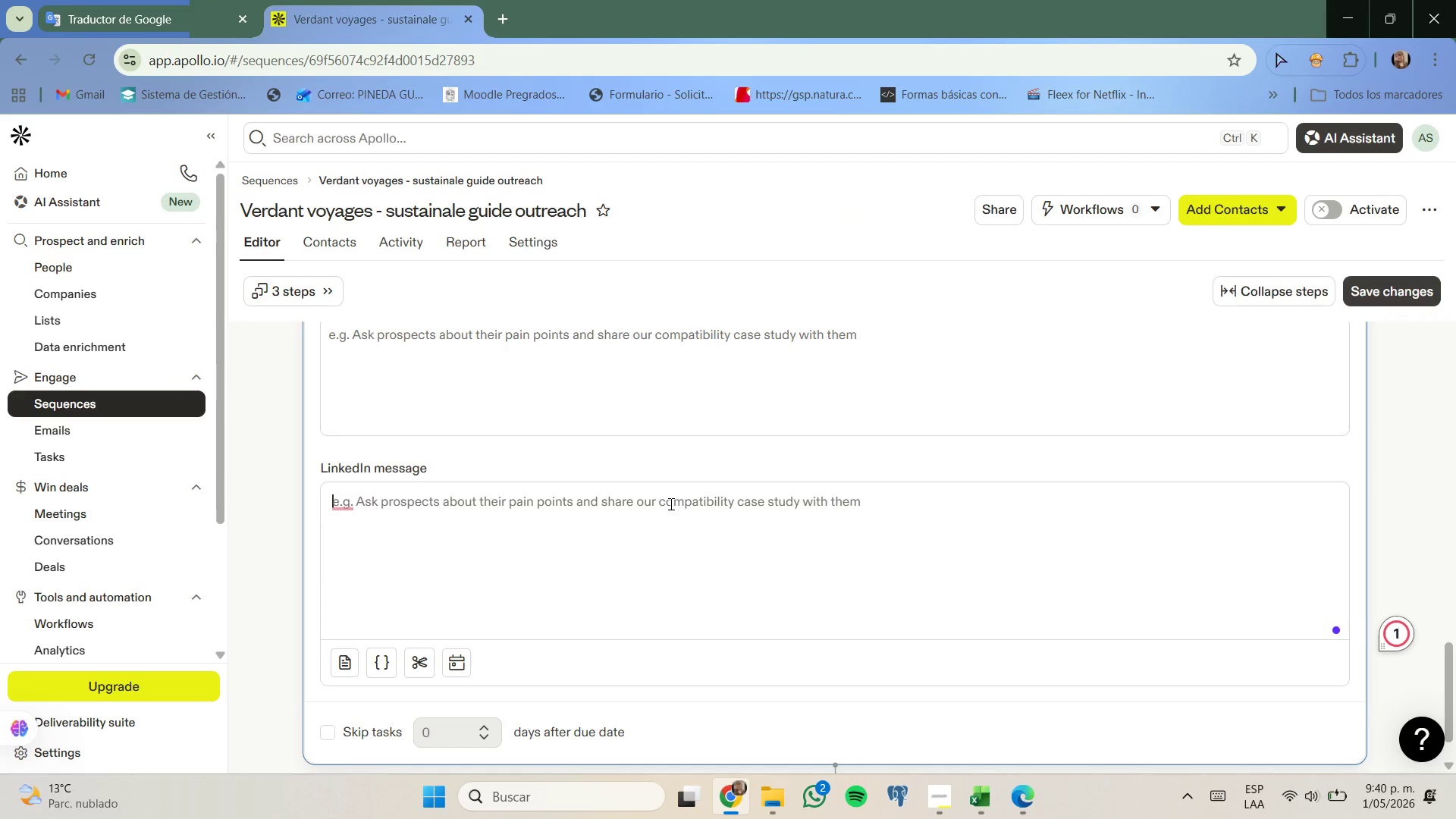 
key(CapsLock)
 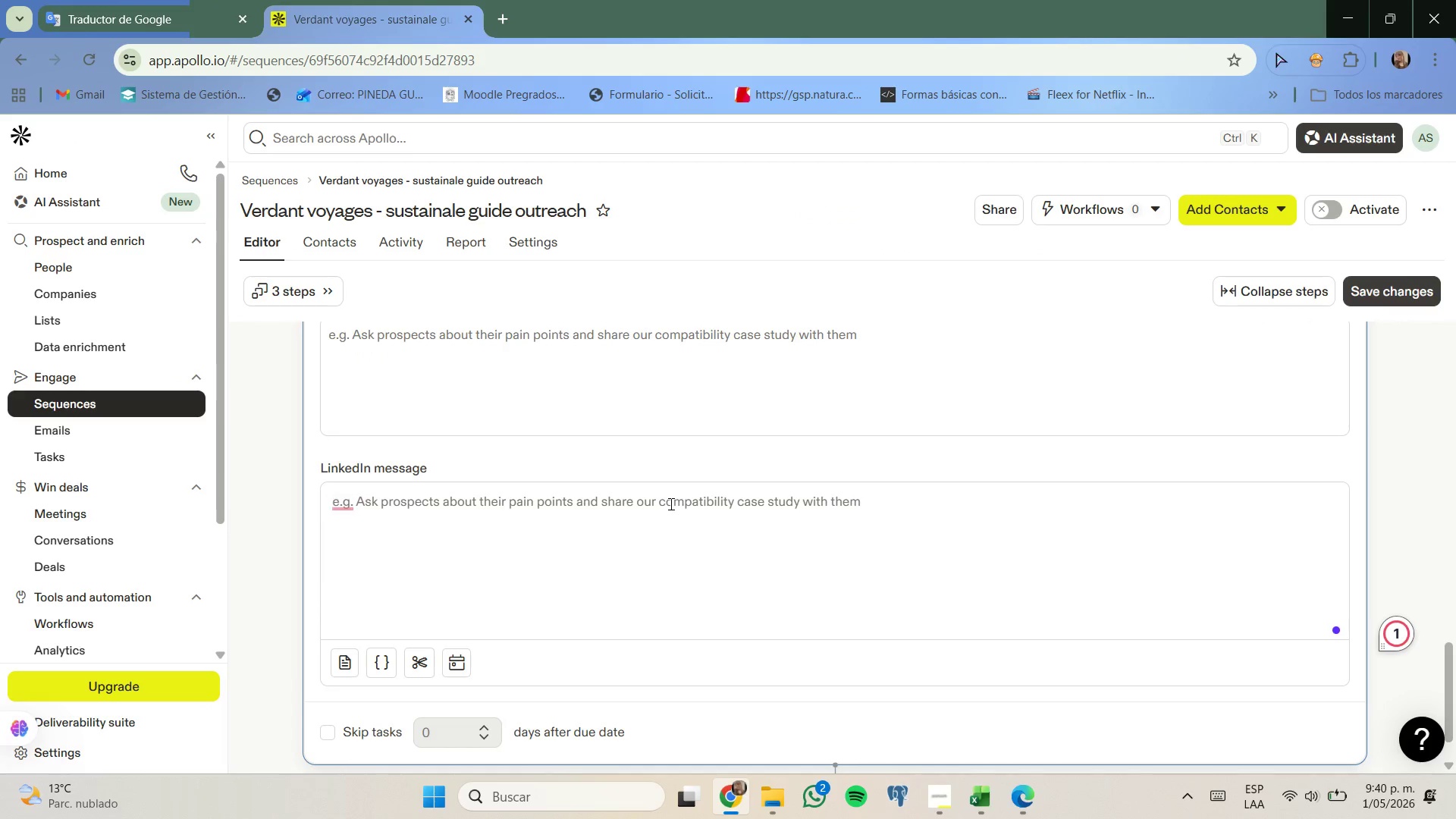 
key(H)
 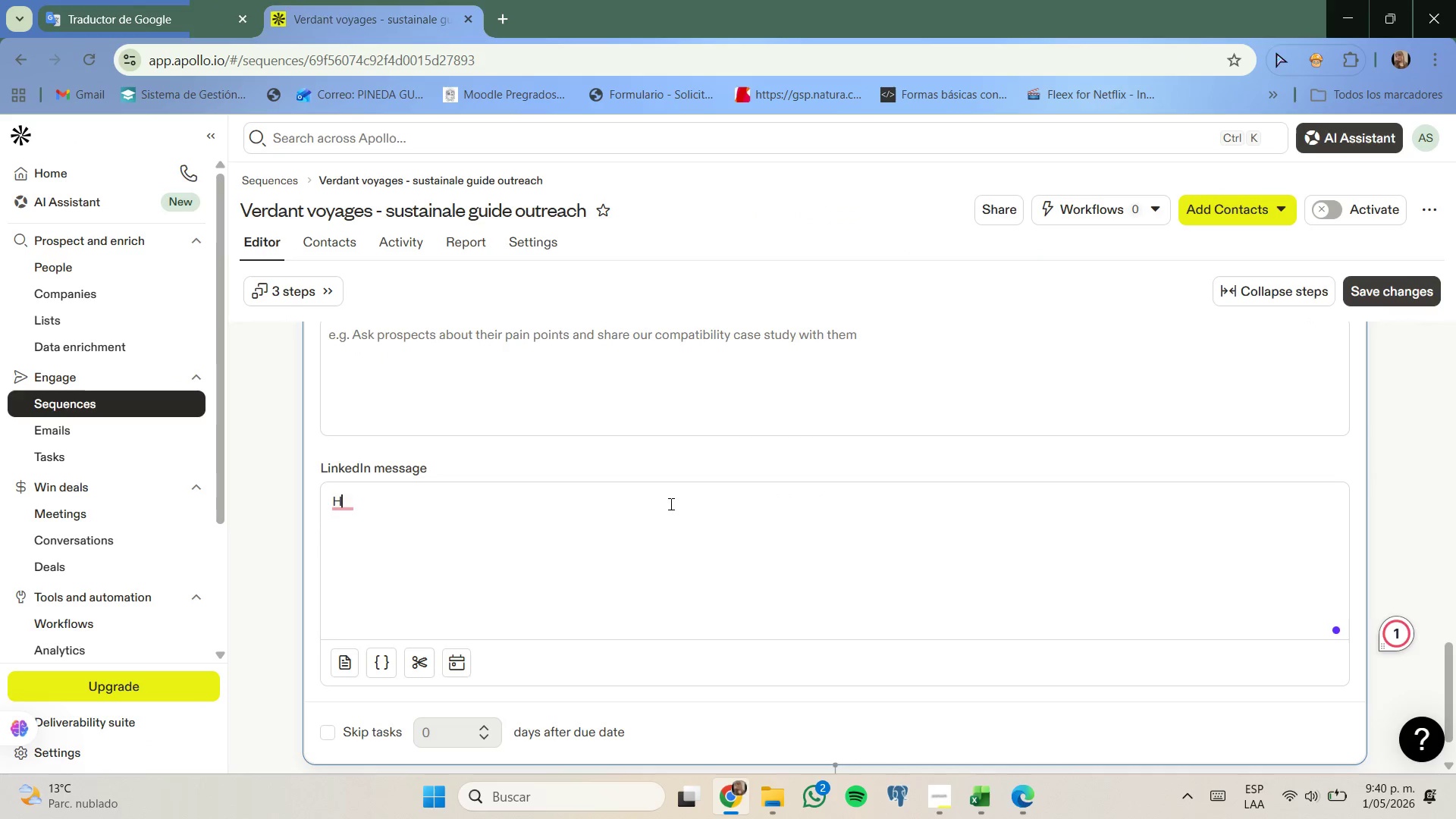 
key(CapsLock)
 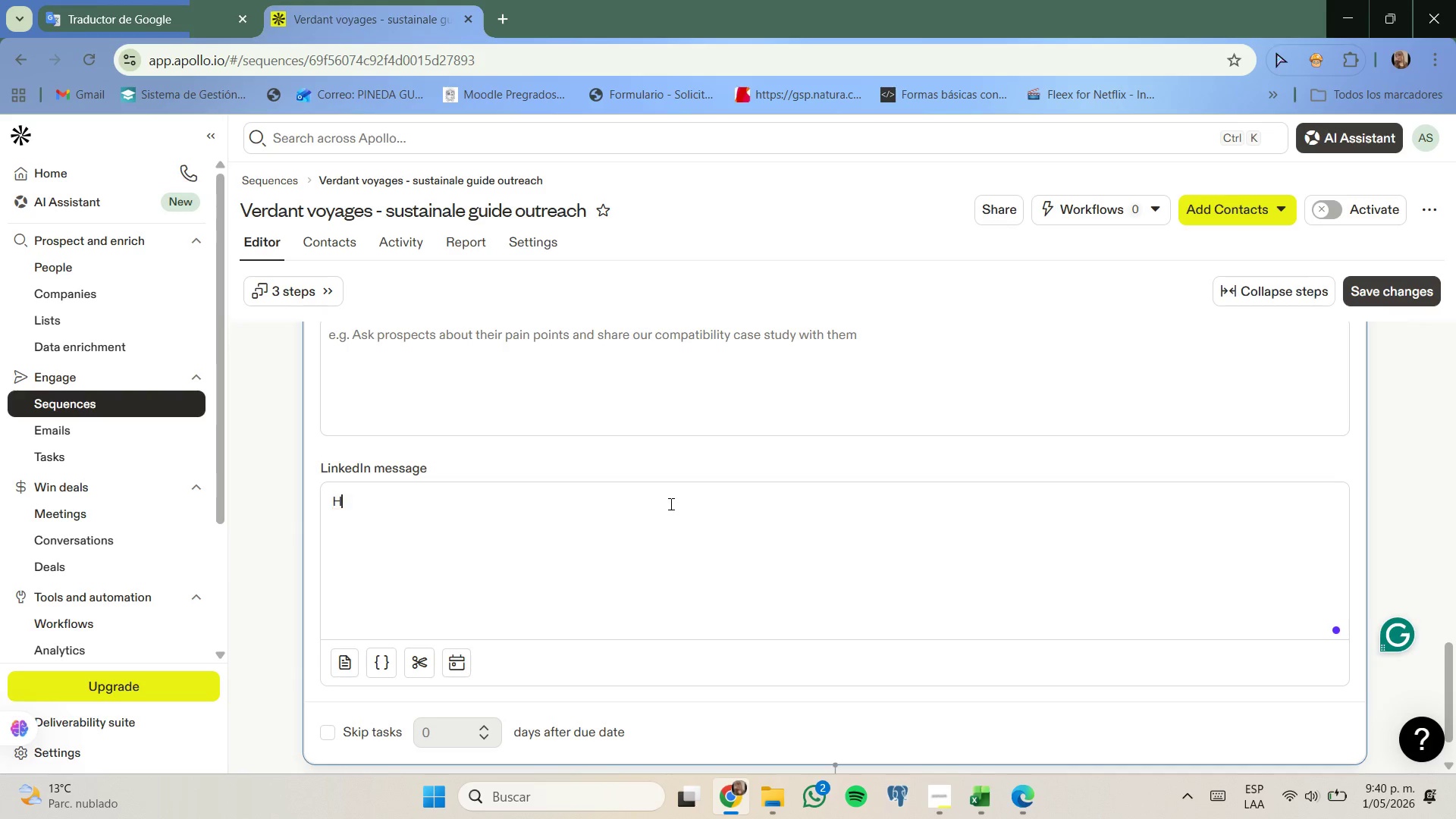 
key(I)
 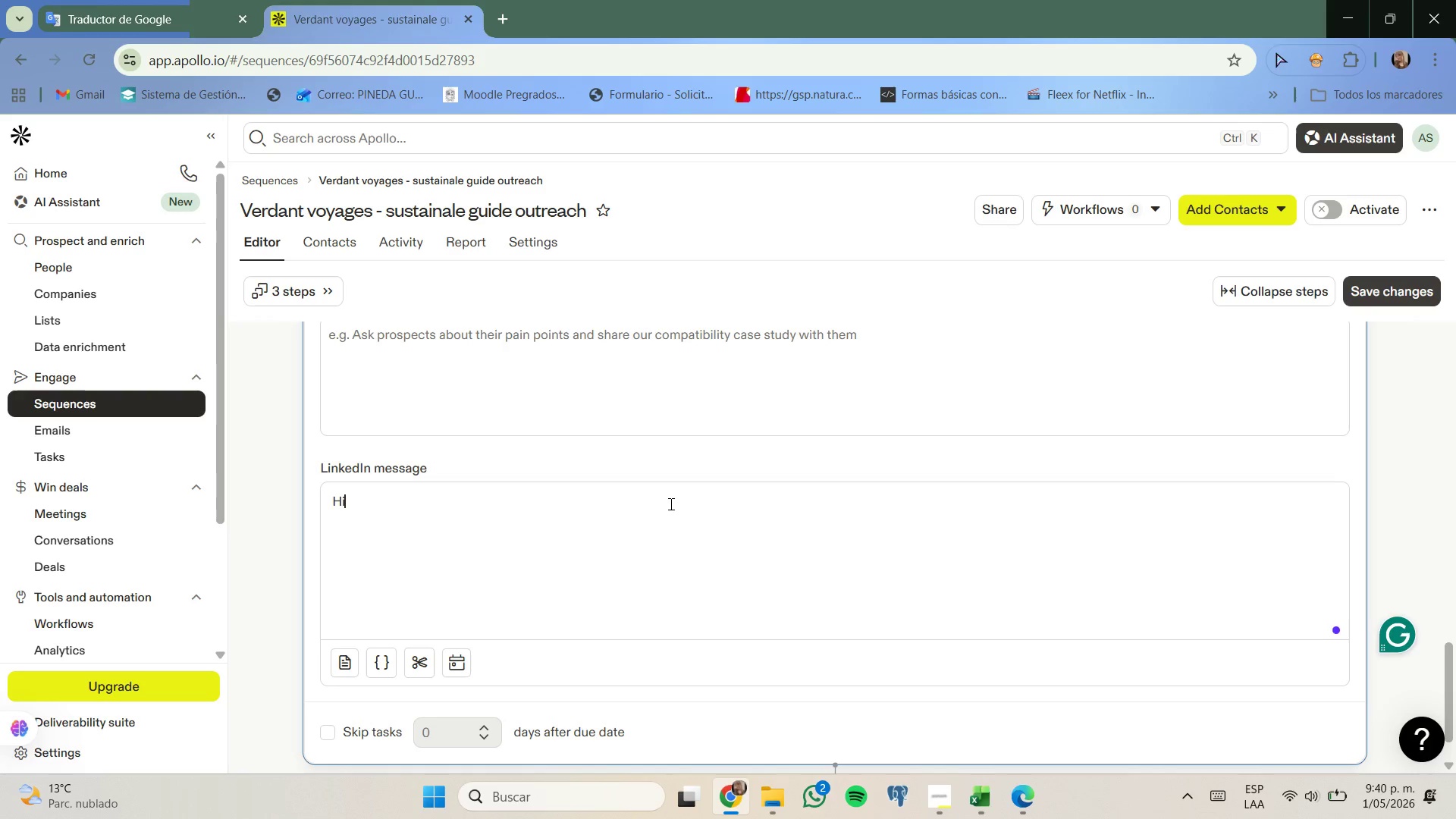 
key(Space)
 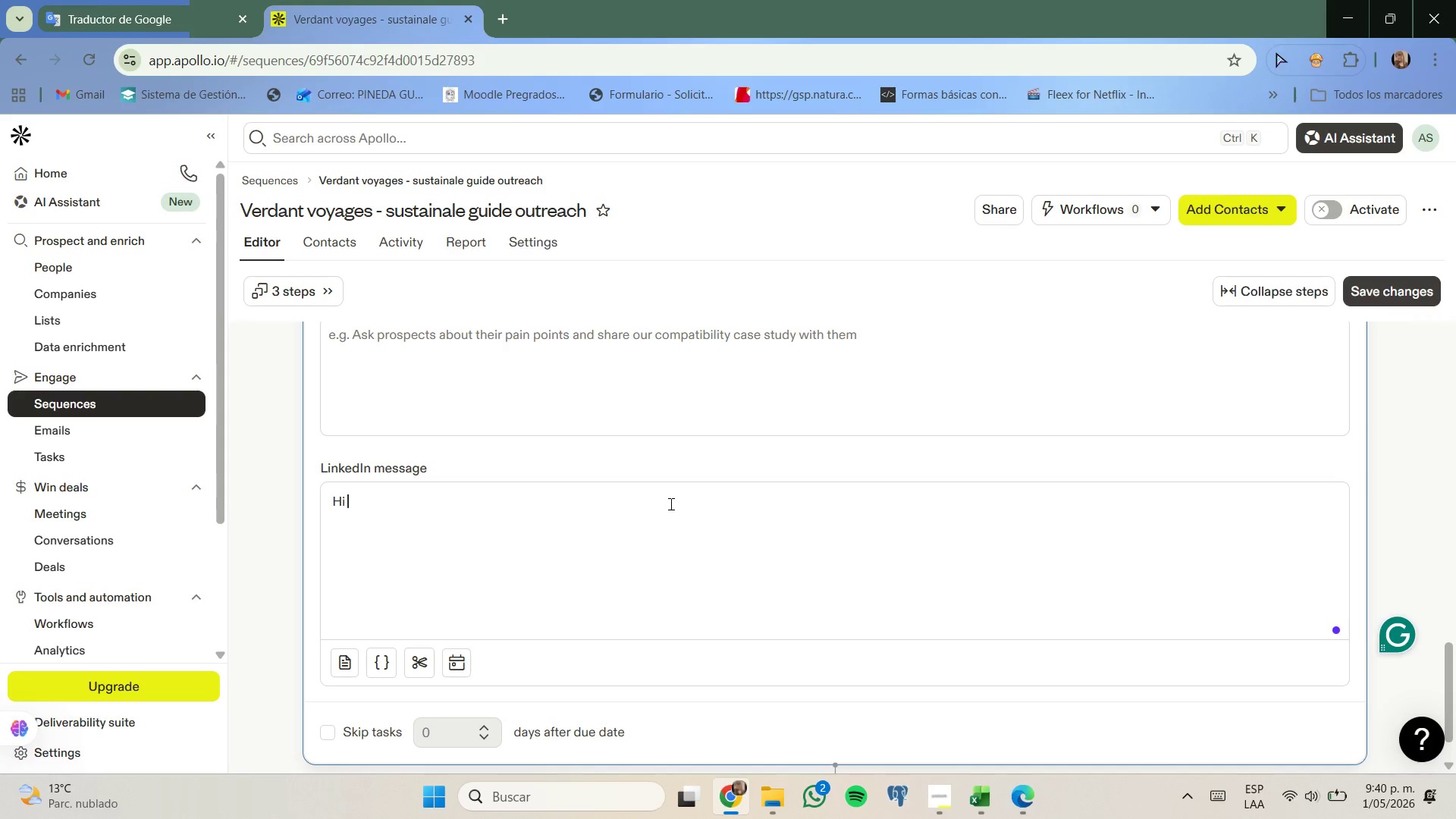 
key(Quote)
 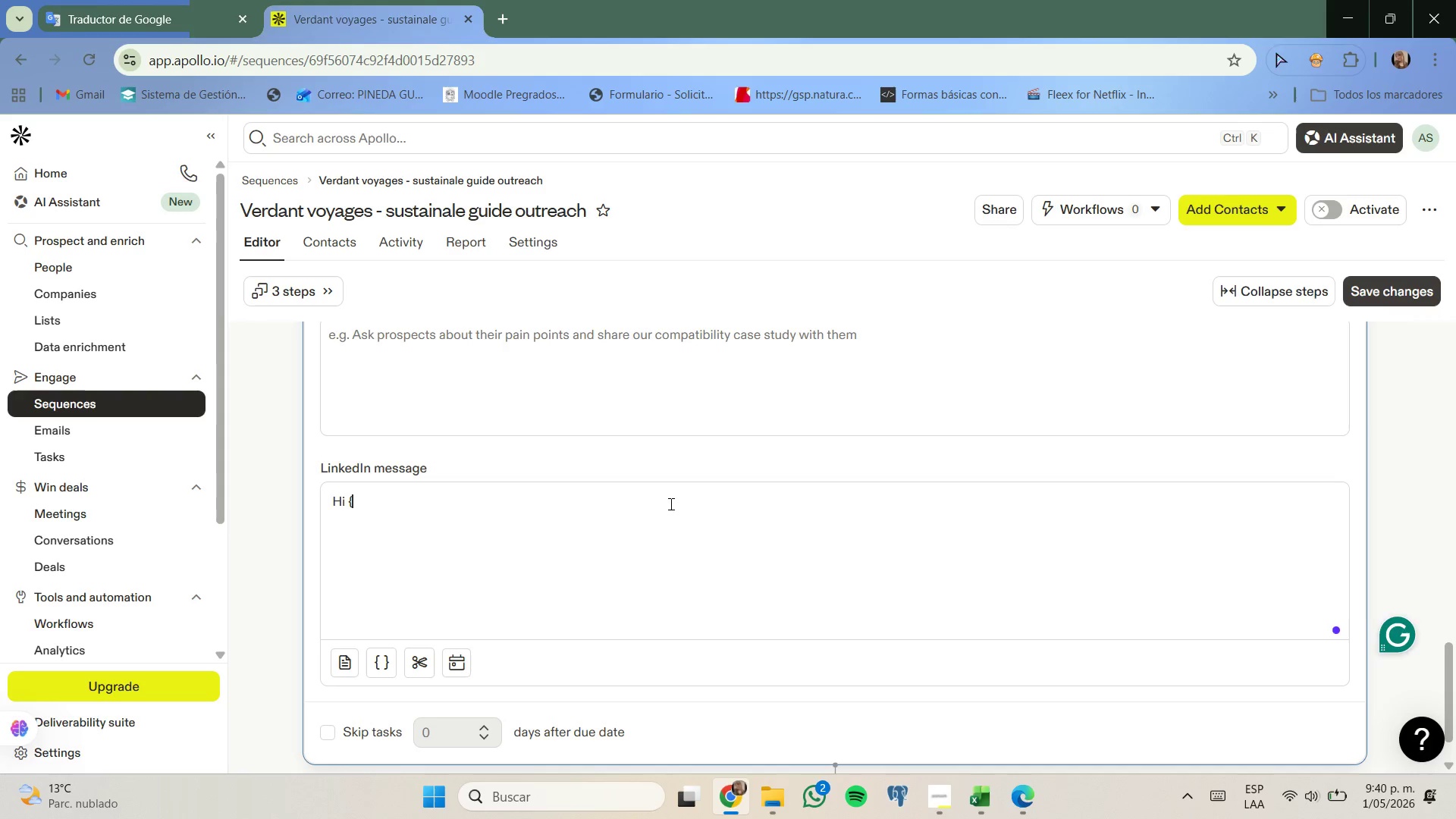 
key(Quote)
 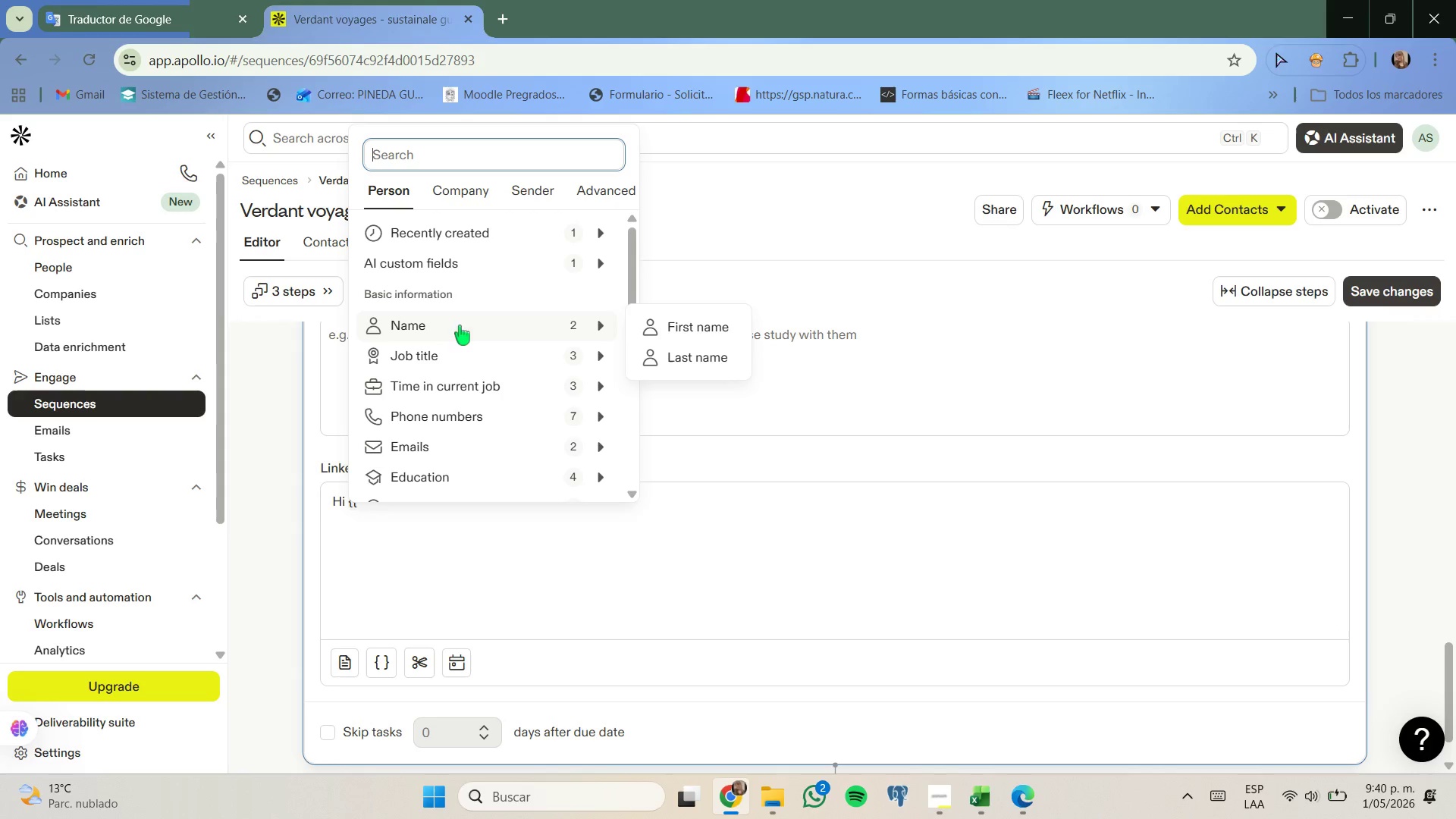 
left_click([677, 320])
 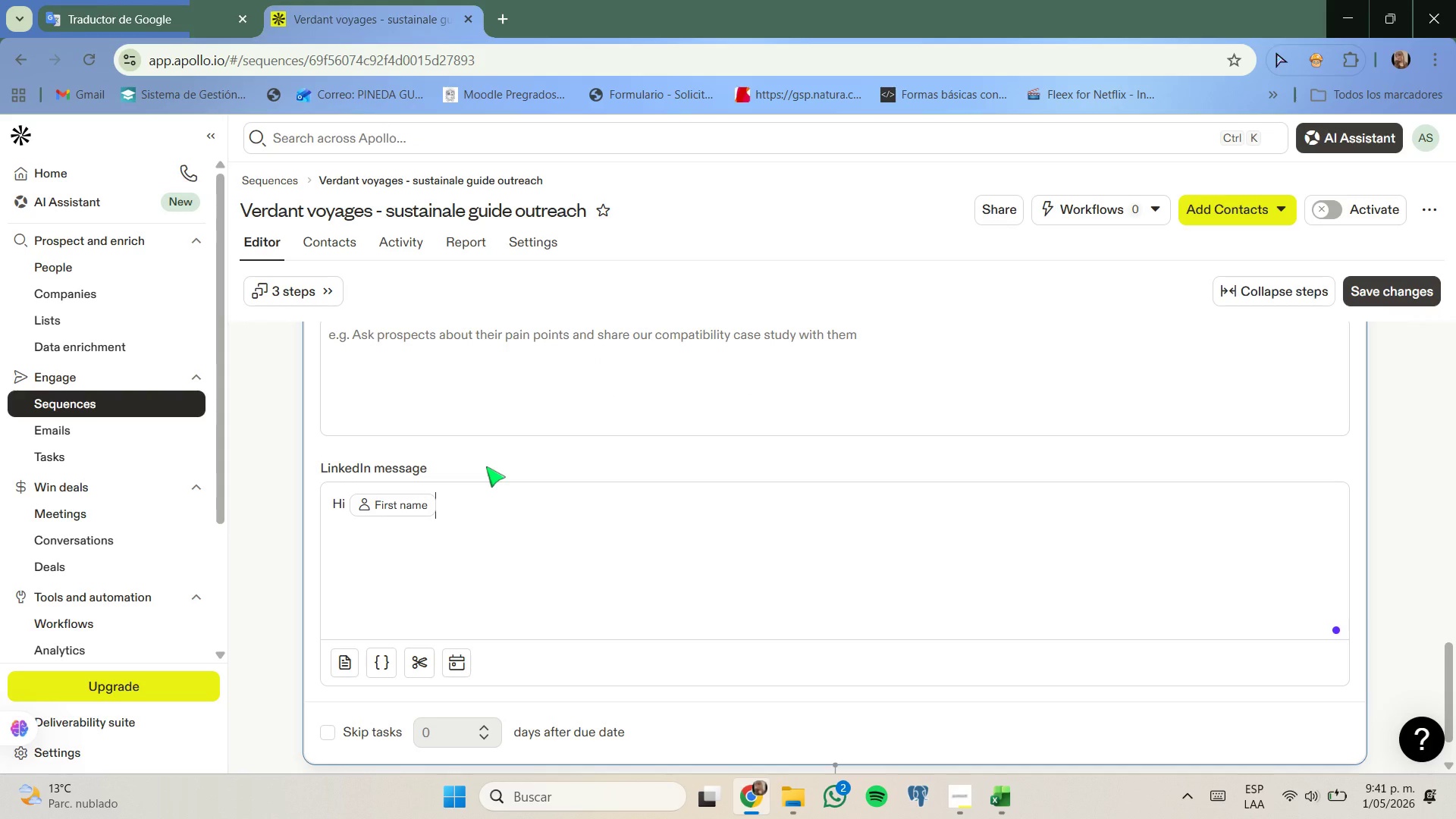 
key(Comma)
 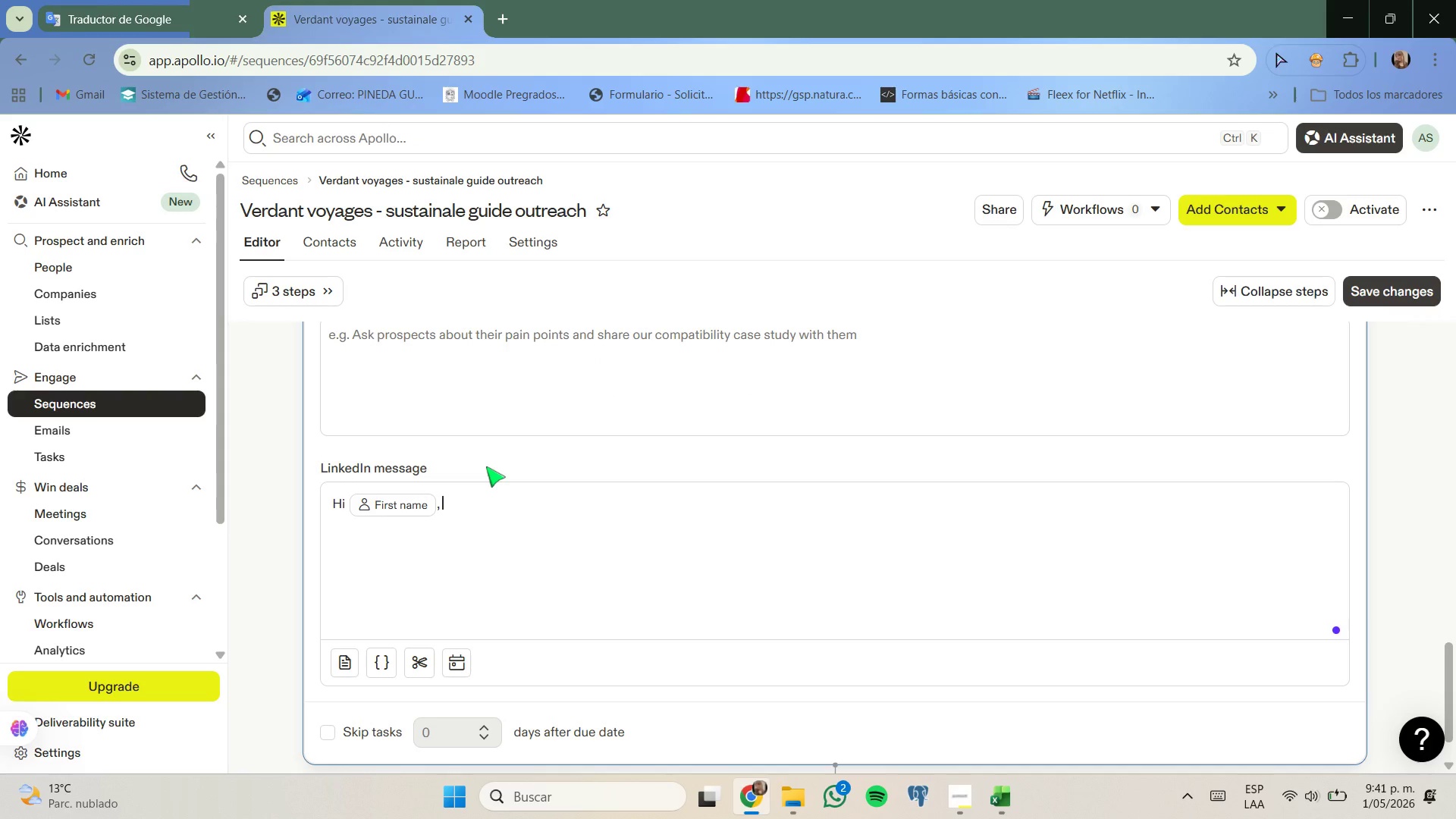 
key(Space)
 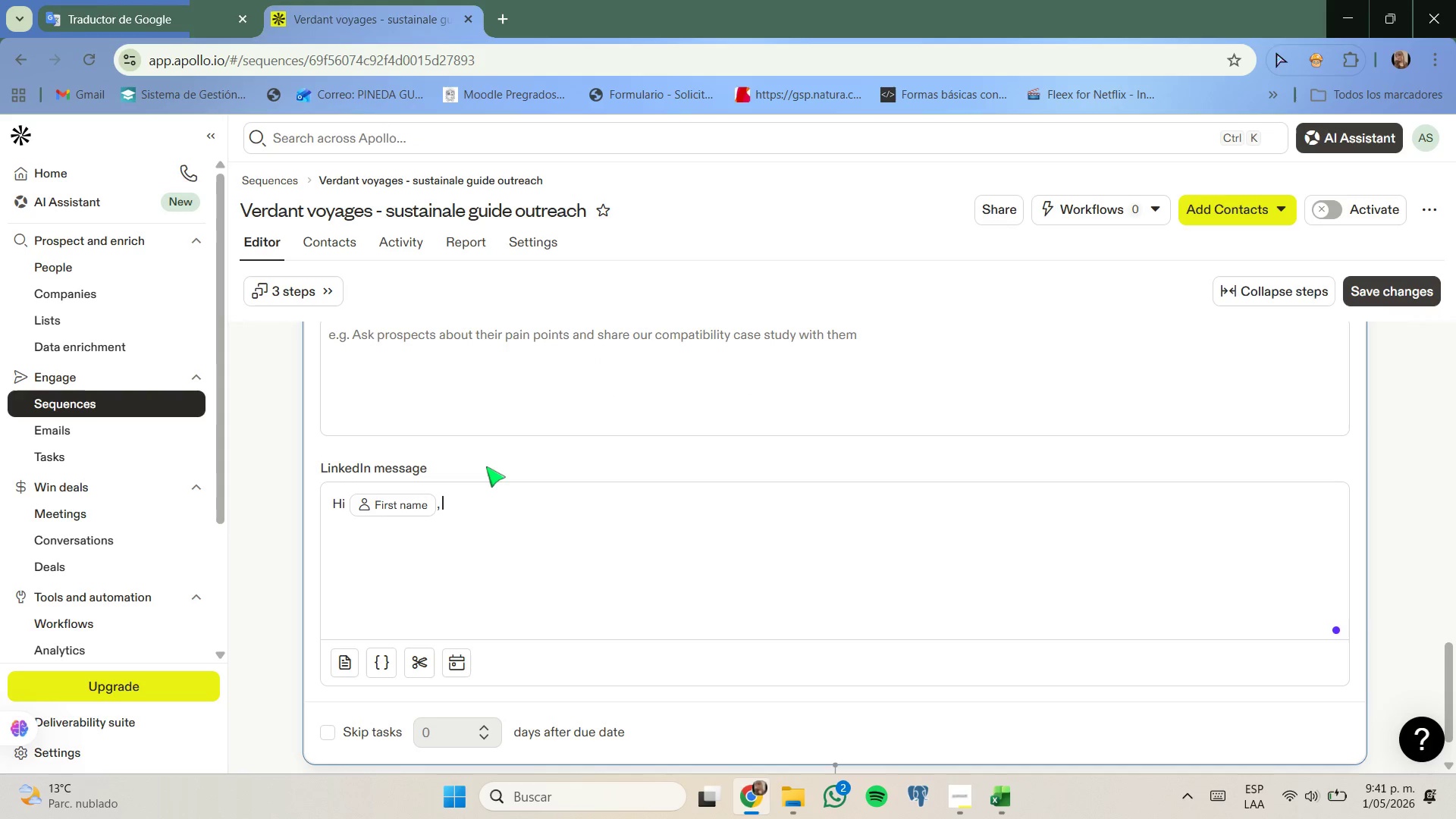 
key(Enter)
 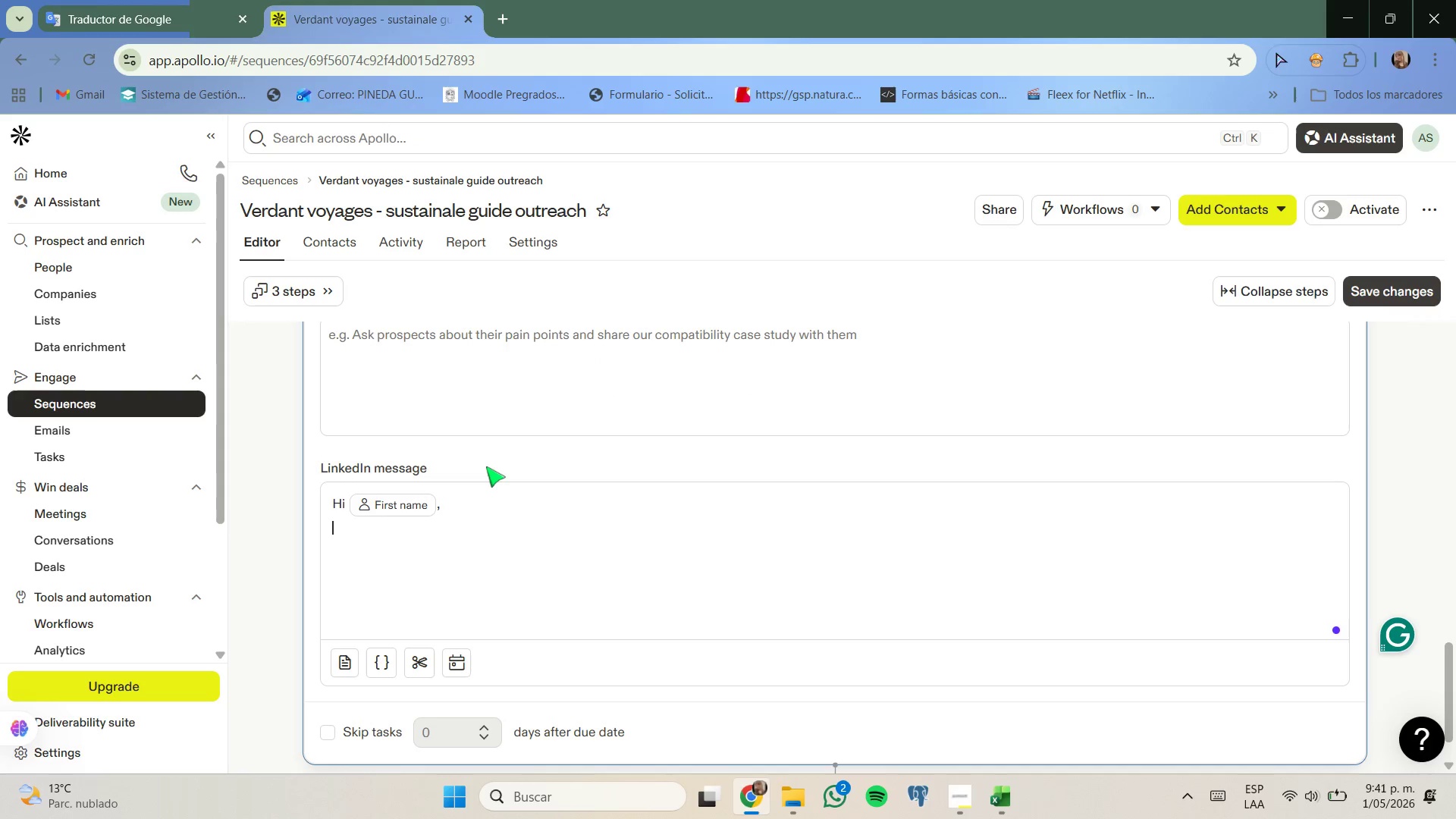 
key(Enter)
 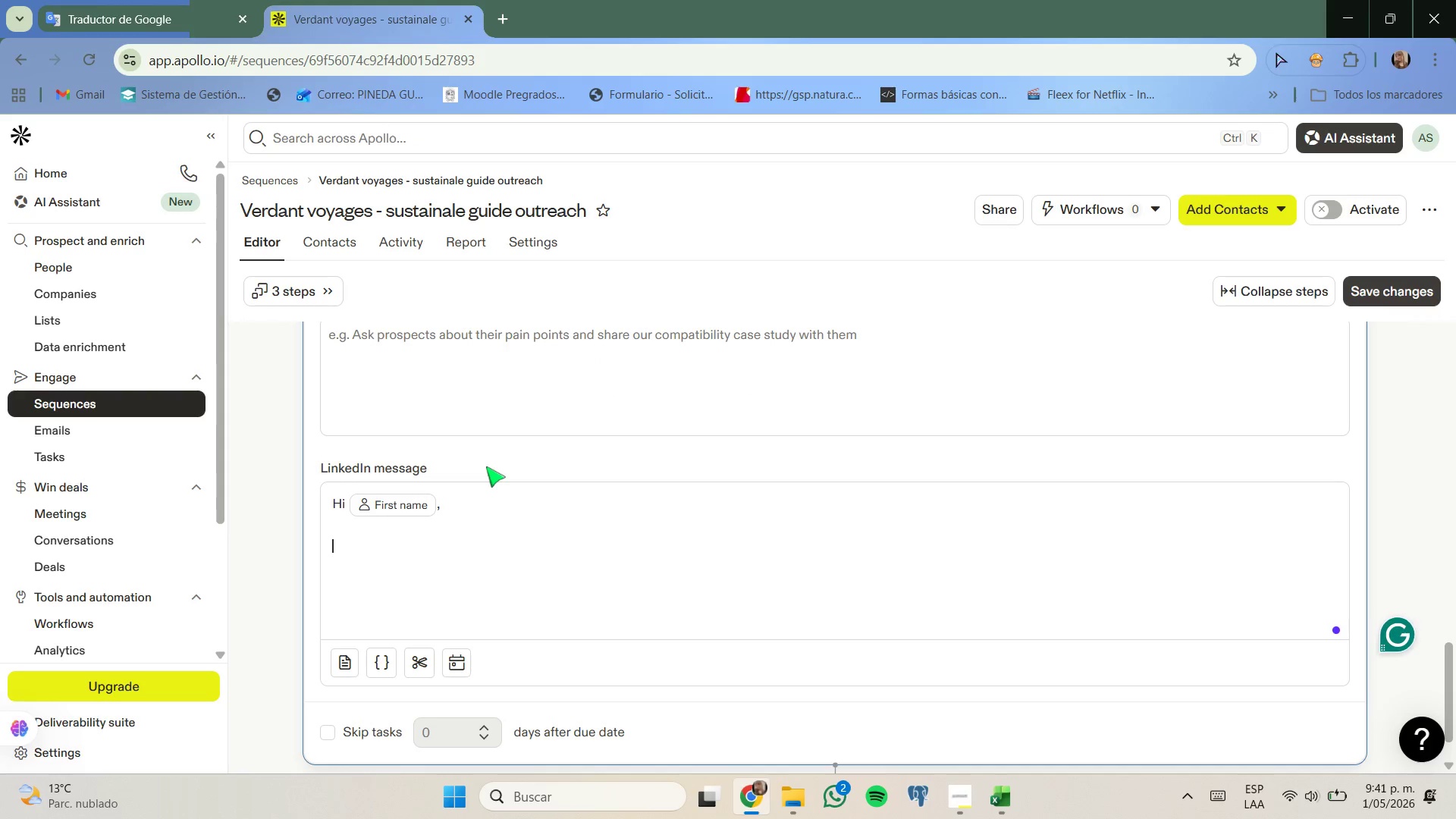 
type(Iw)
key(Backspace)
type( work with Verdant Vyages)
 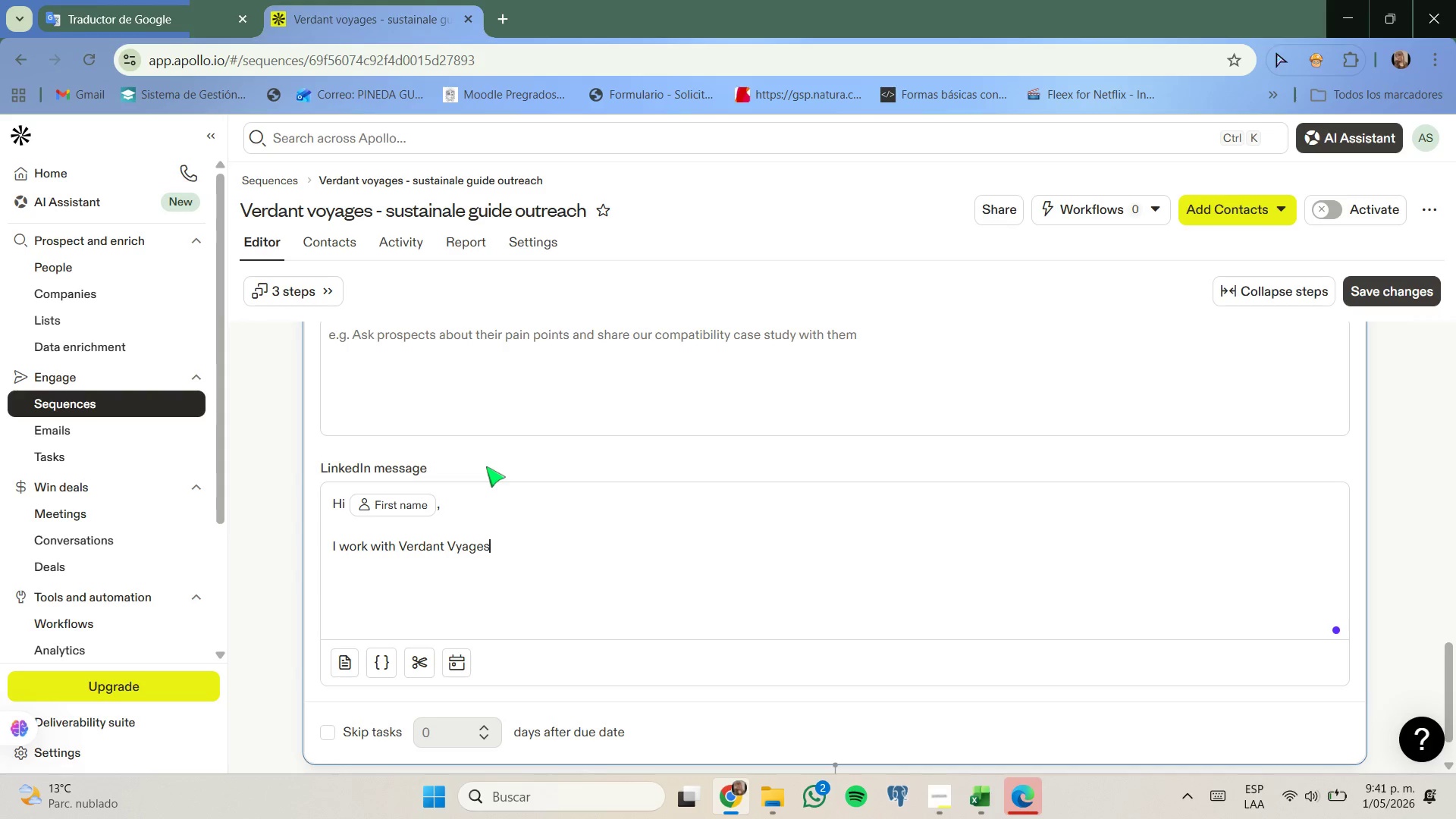 
key(ArrowLeft)
 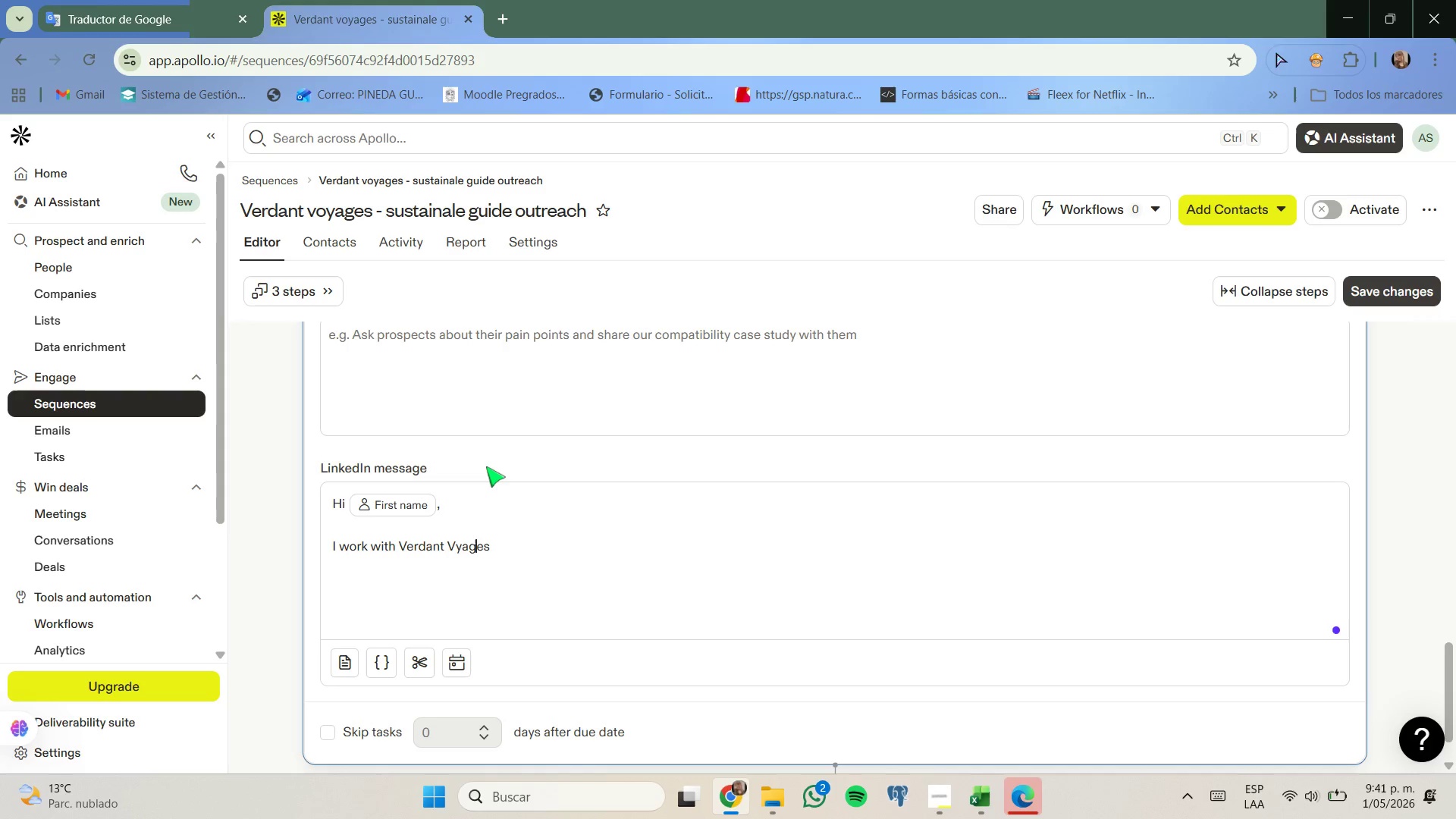 
key(ArrowLeft)
 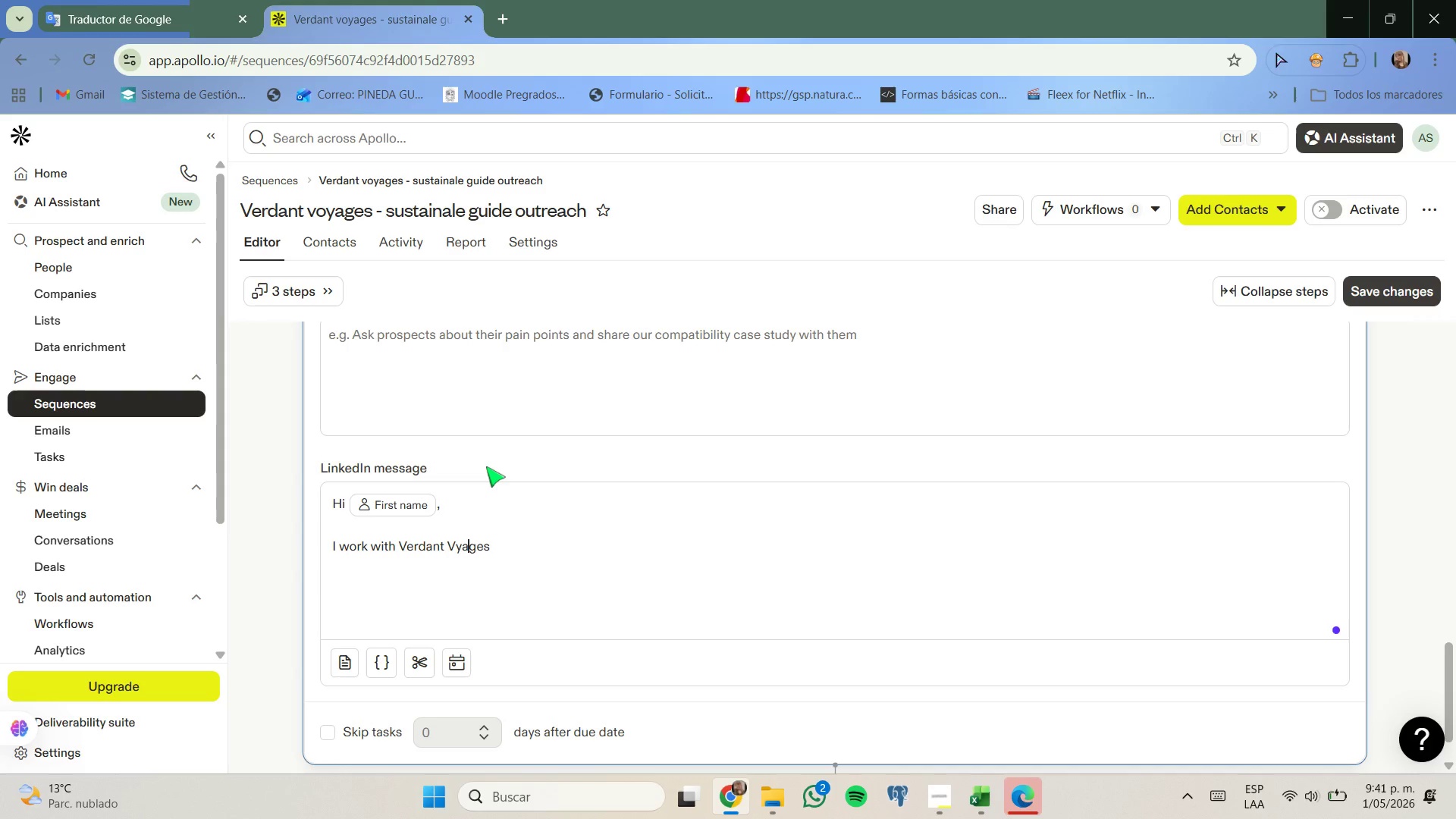 
key(ArrowLeft)
 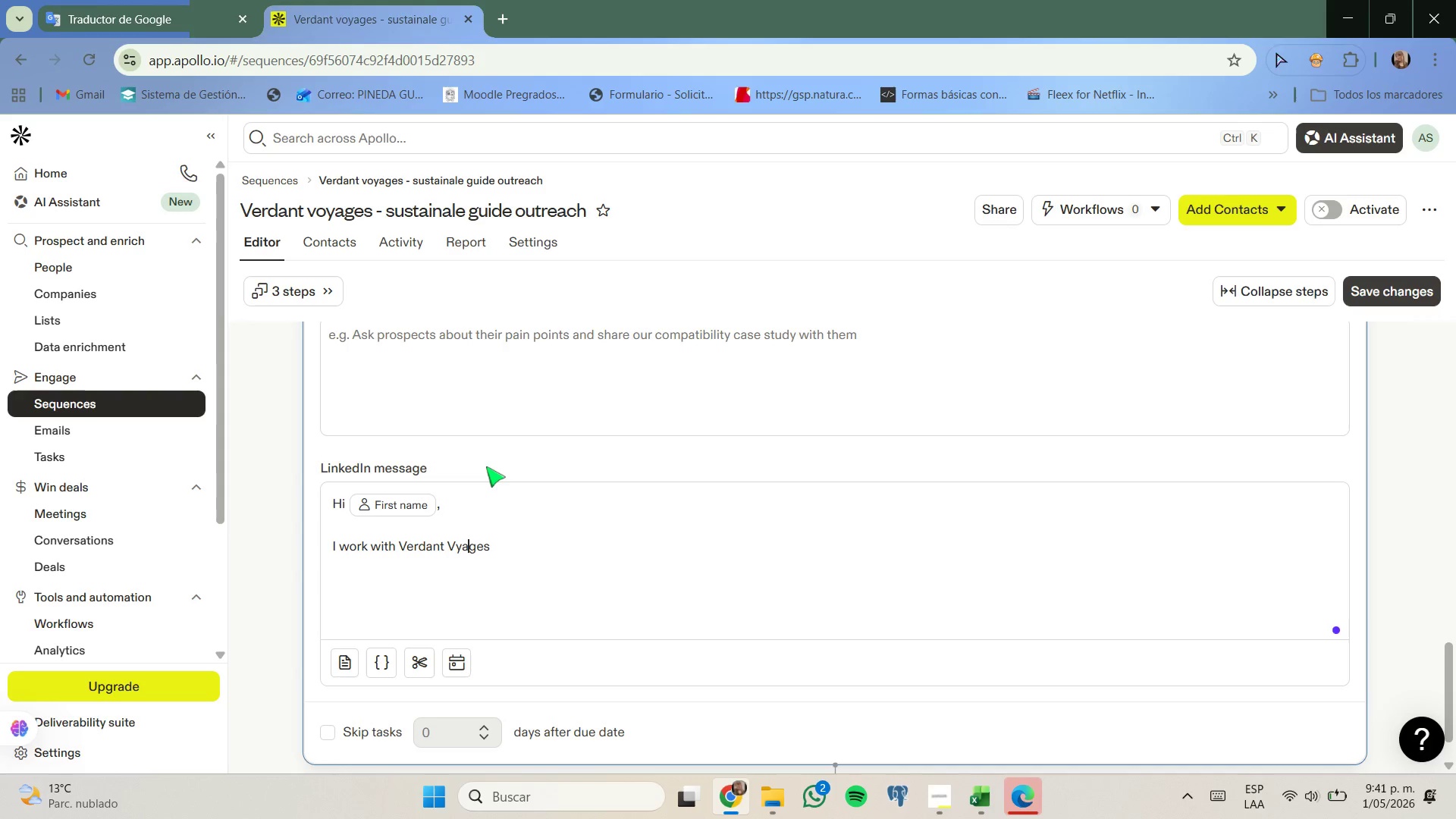 
key(ArrowLeft)
 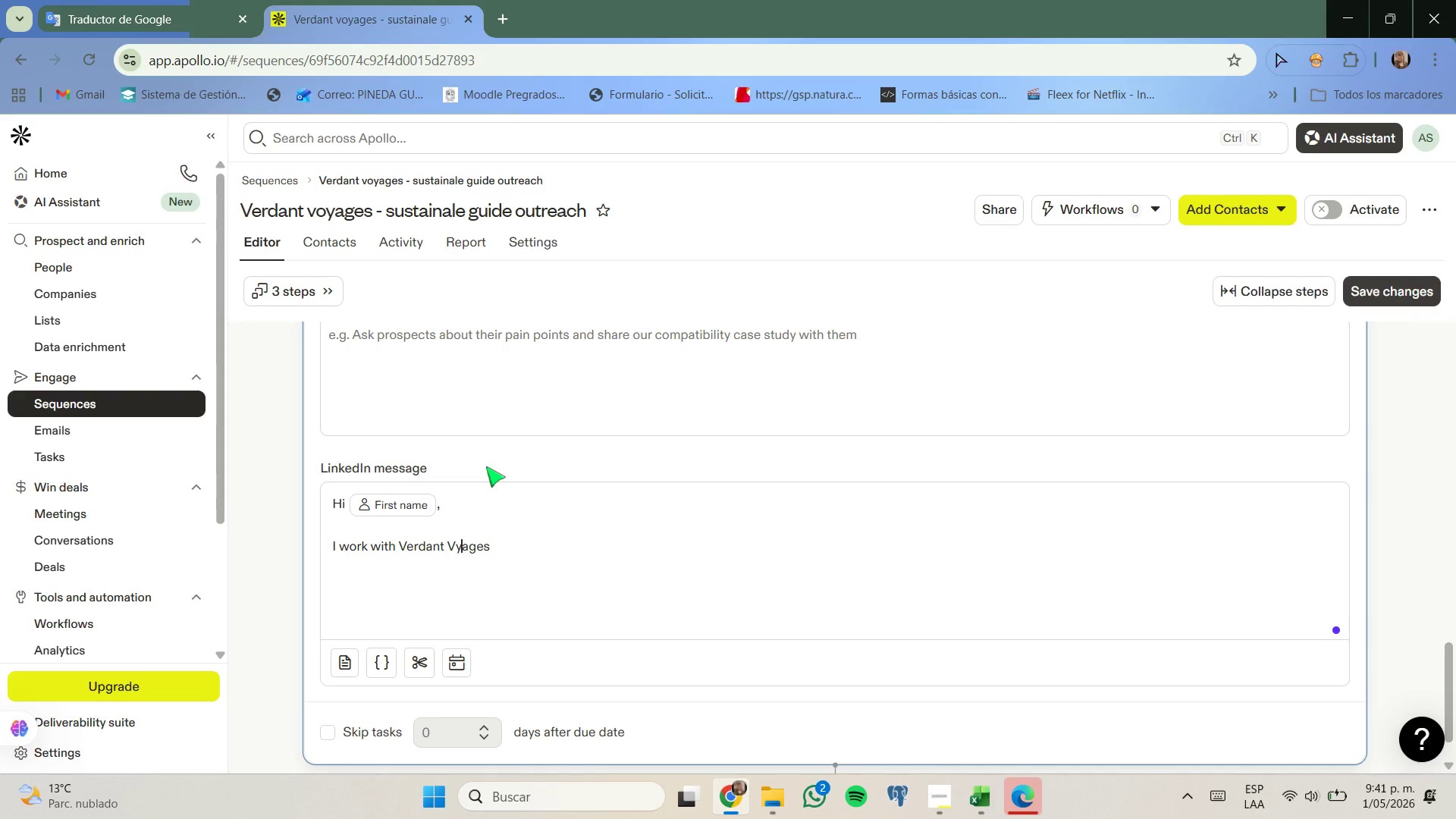 
key(ArrowLeft)
 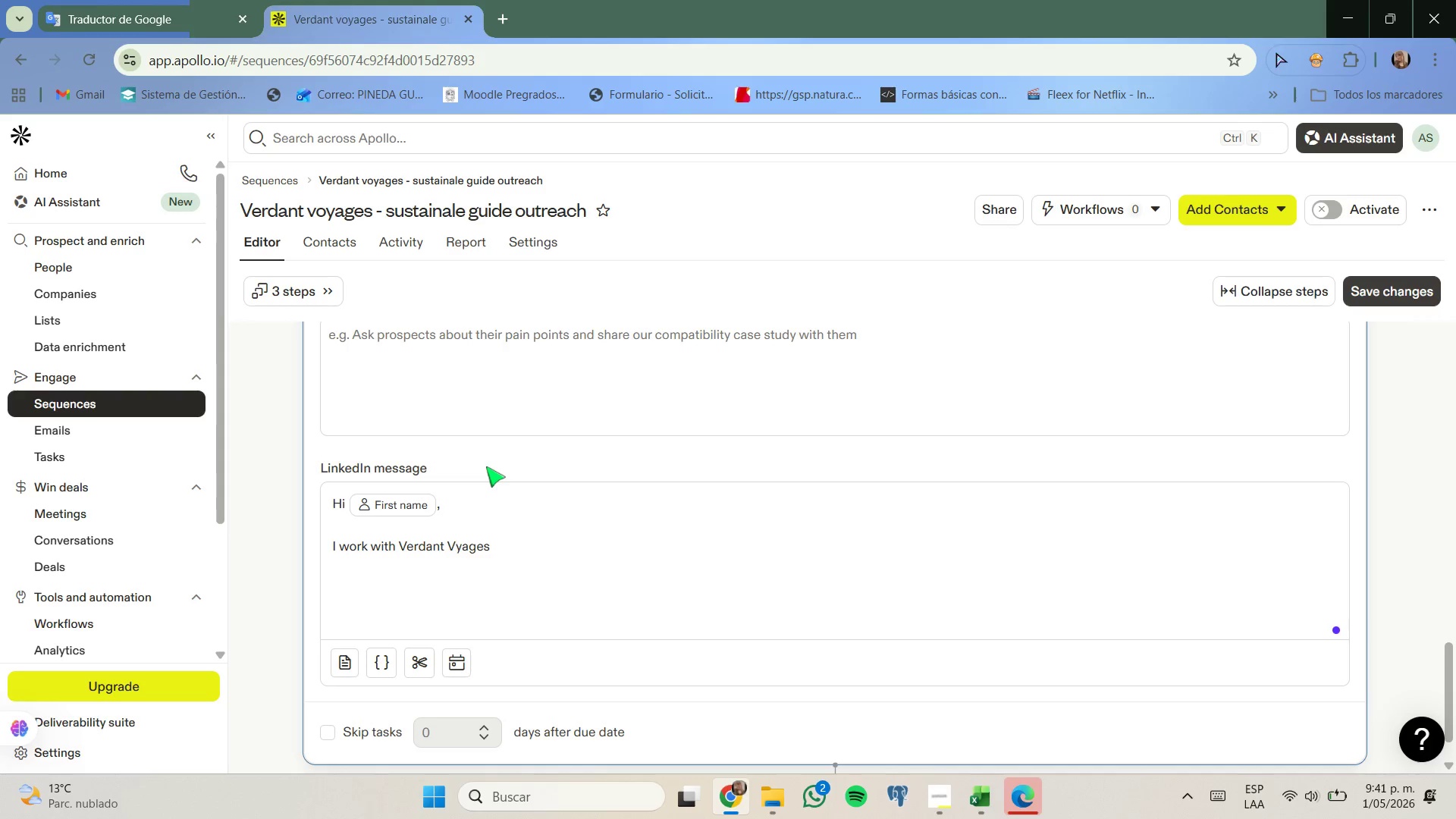 
key(O)
 